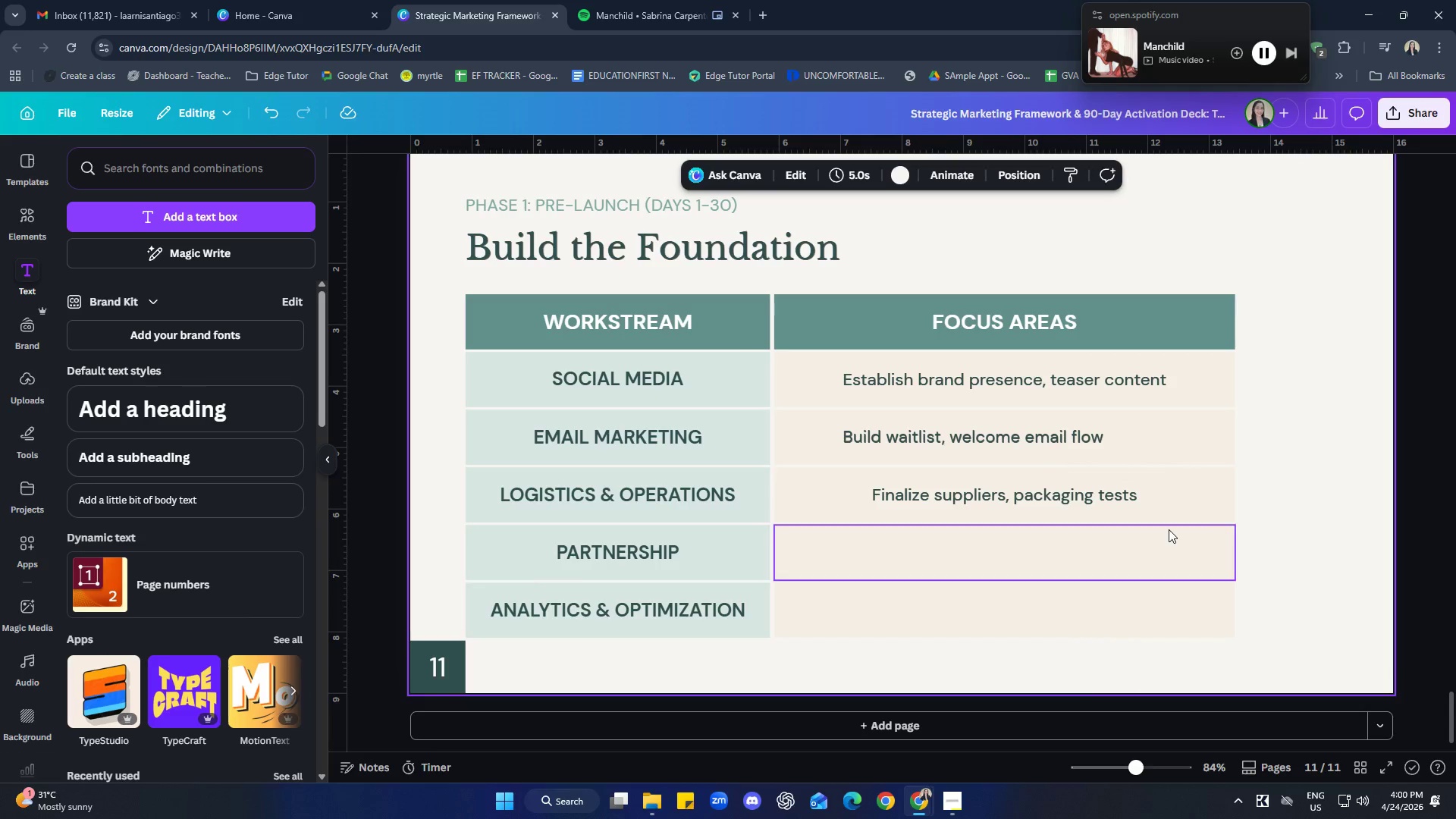 
left_click([1051, 484])
 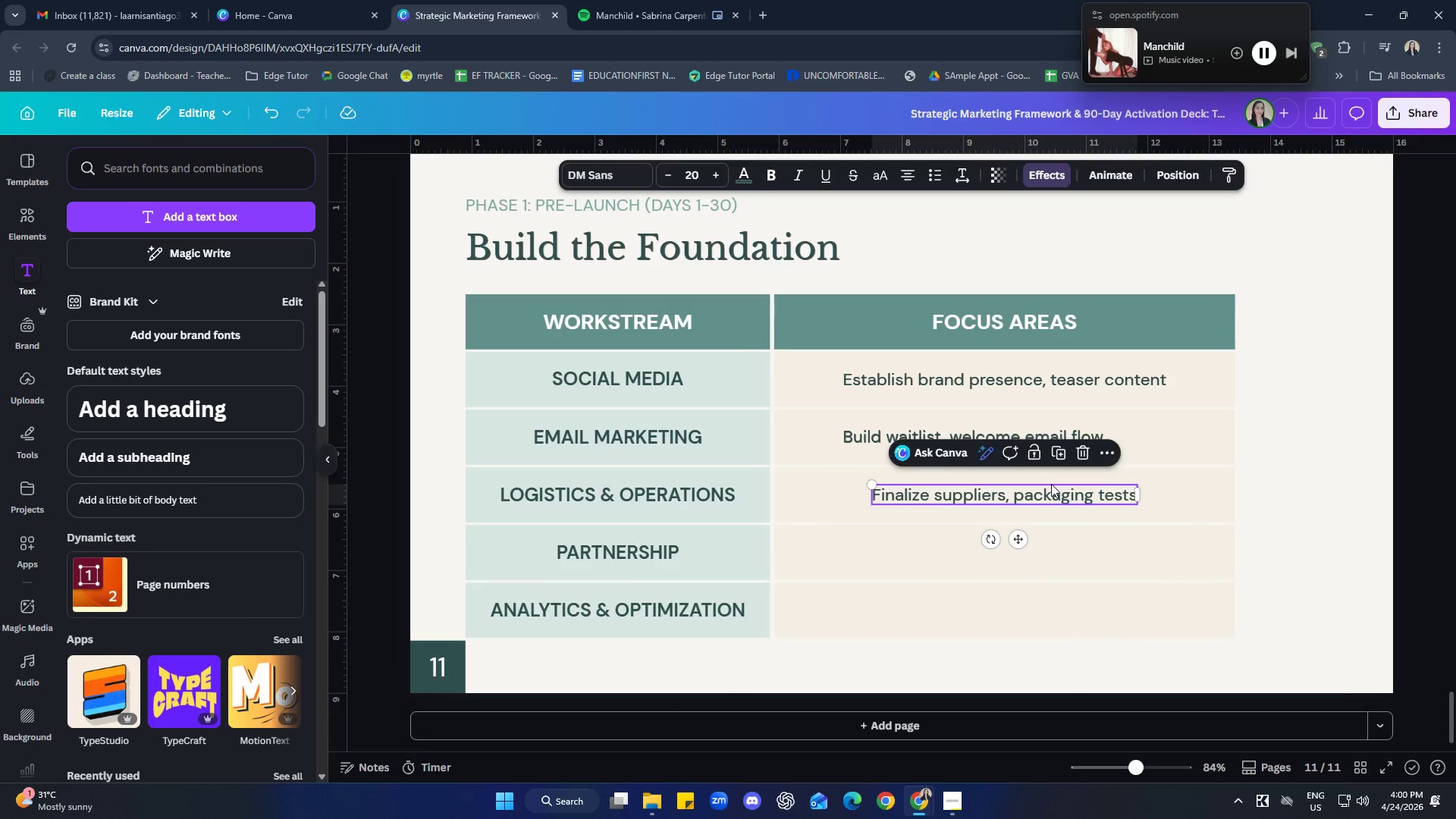 
key(ArrowLeft)
 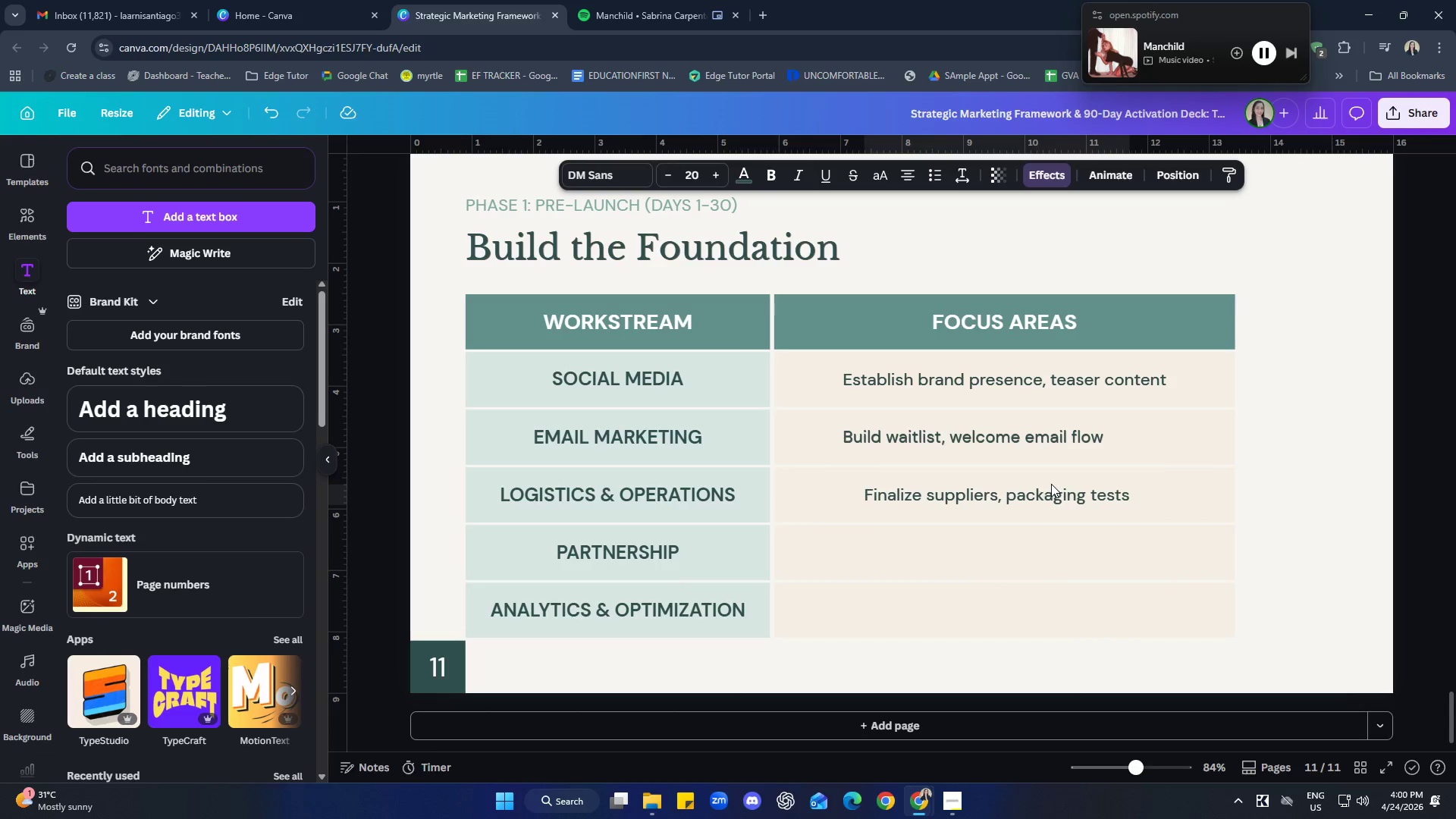 
key(ArrowLeft)
 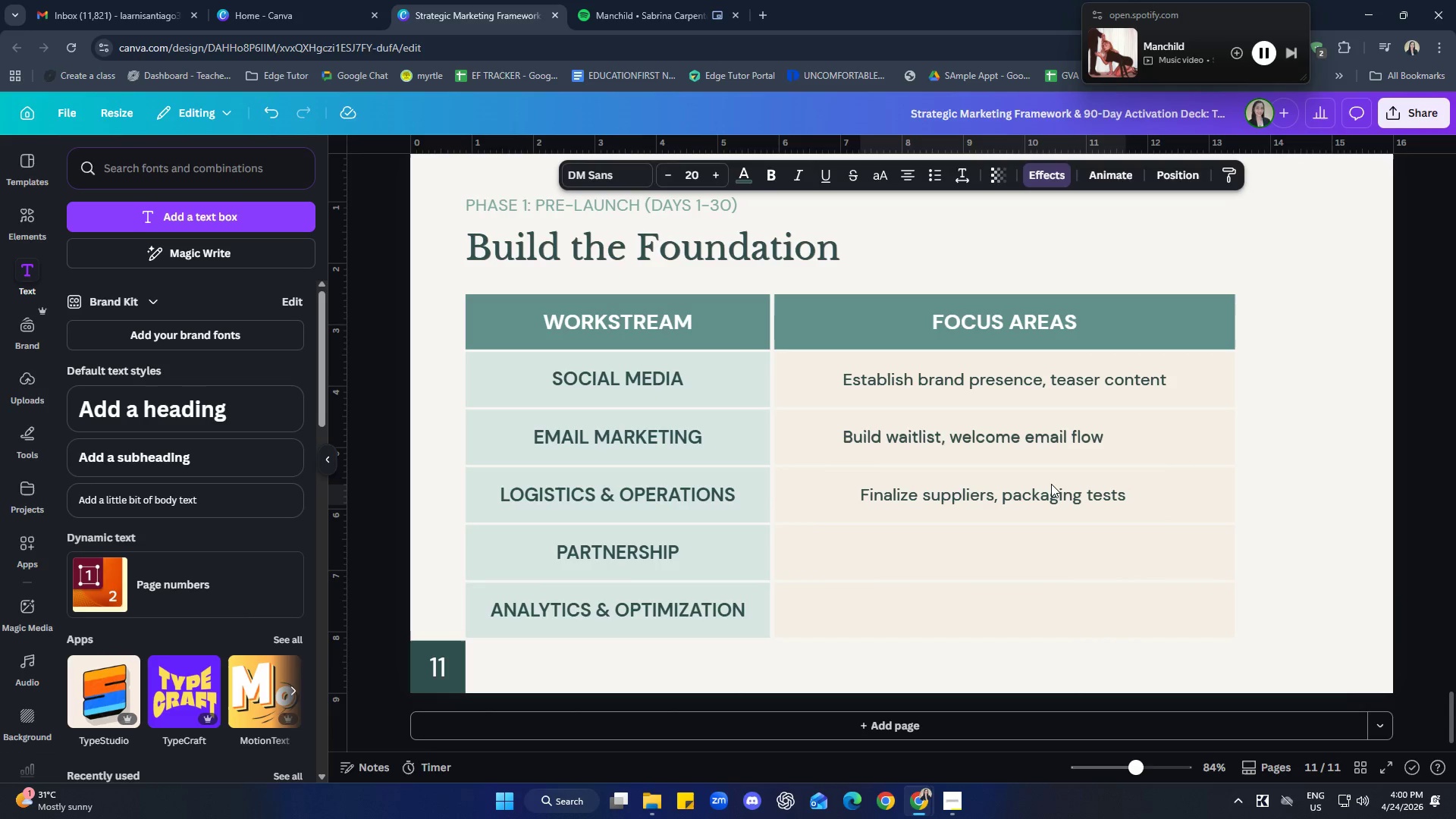 
key(ArrowLeft)
 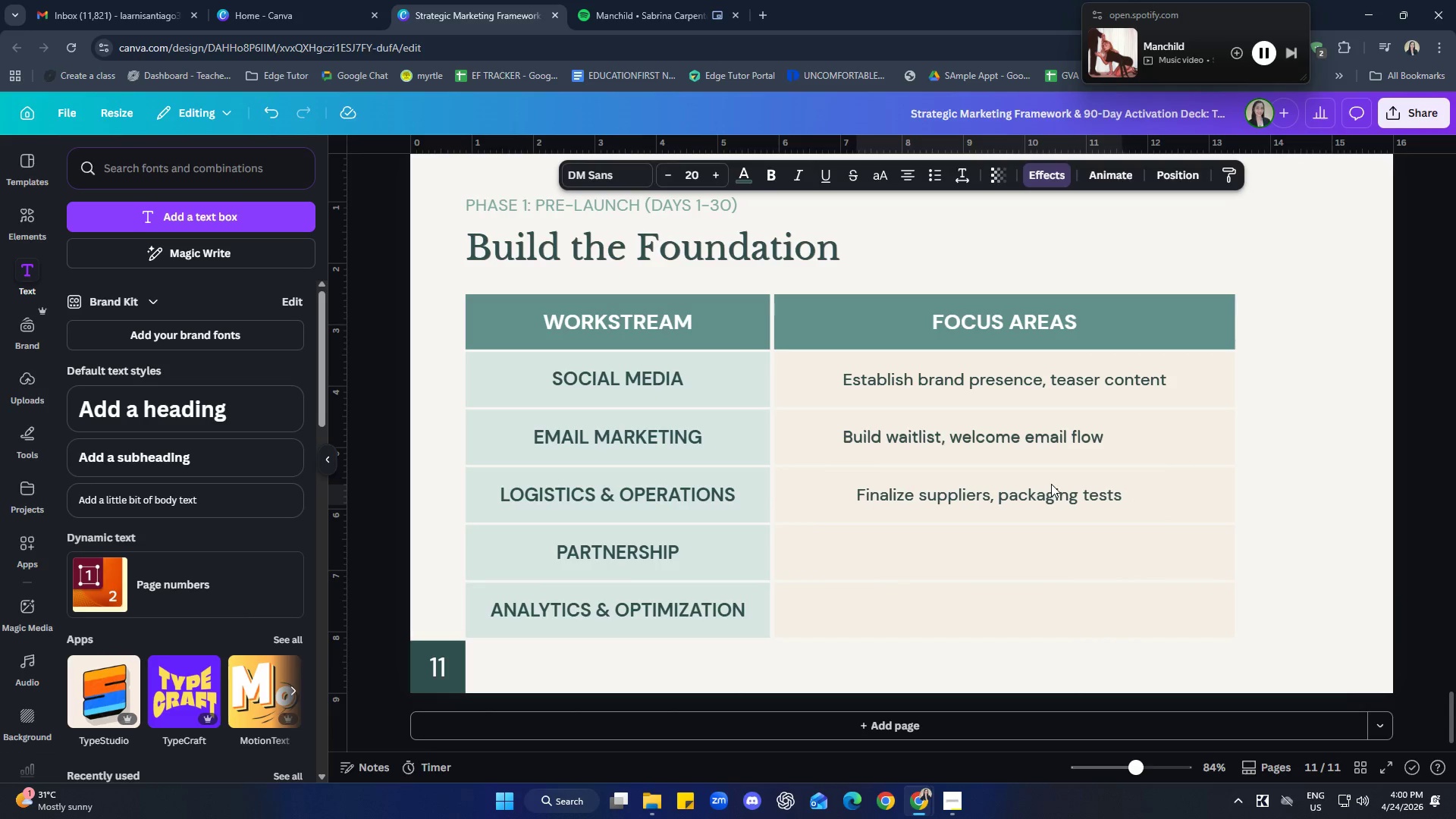 
key(ArrowLeft)
 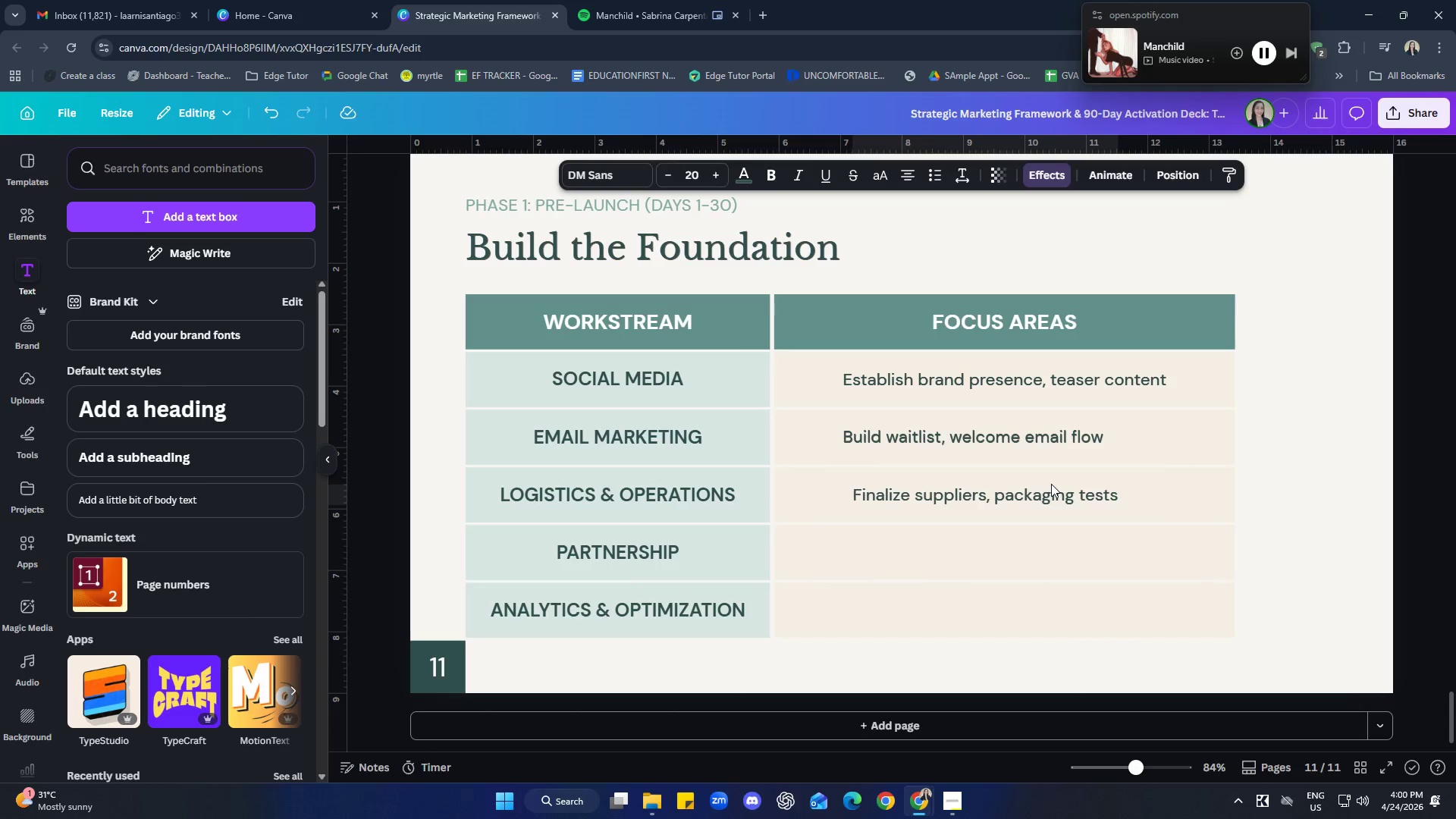 
key(ArrowLeft)
 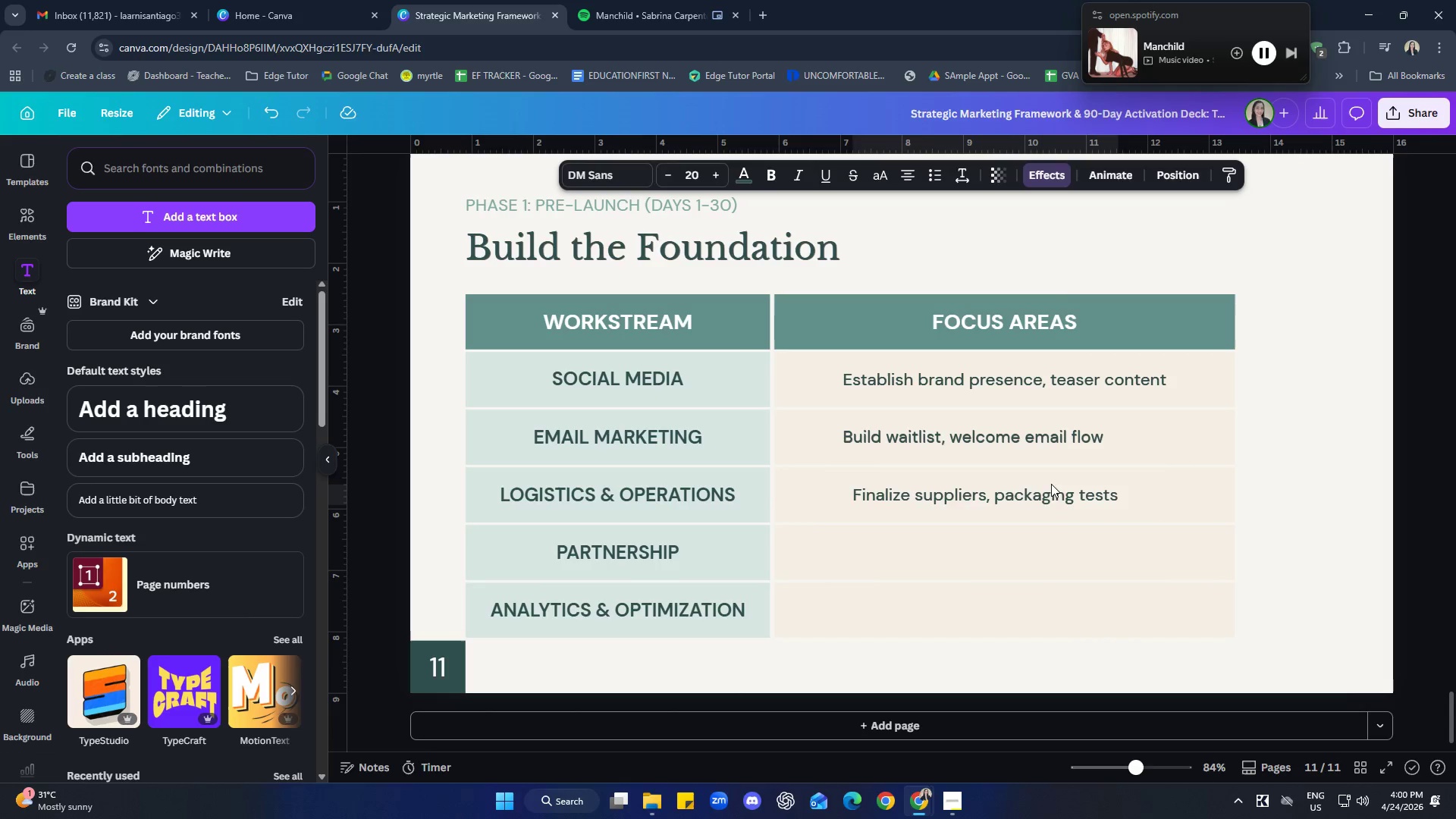 
key(ArrowLeft)
 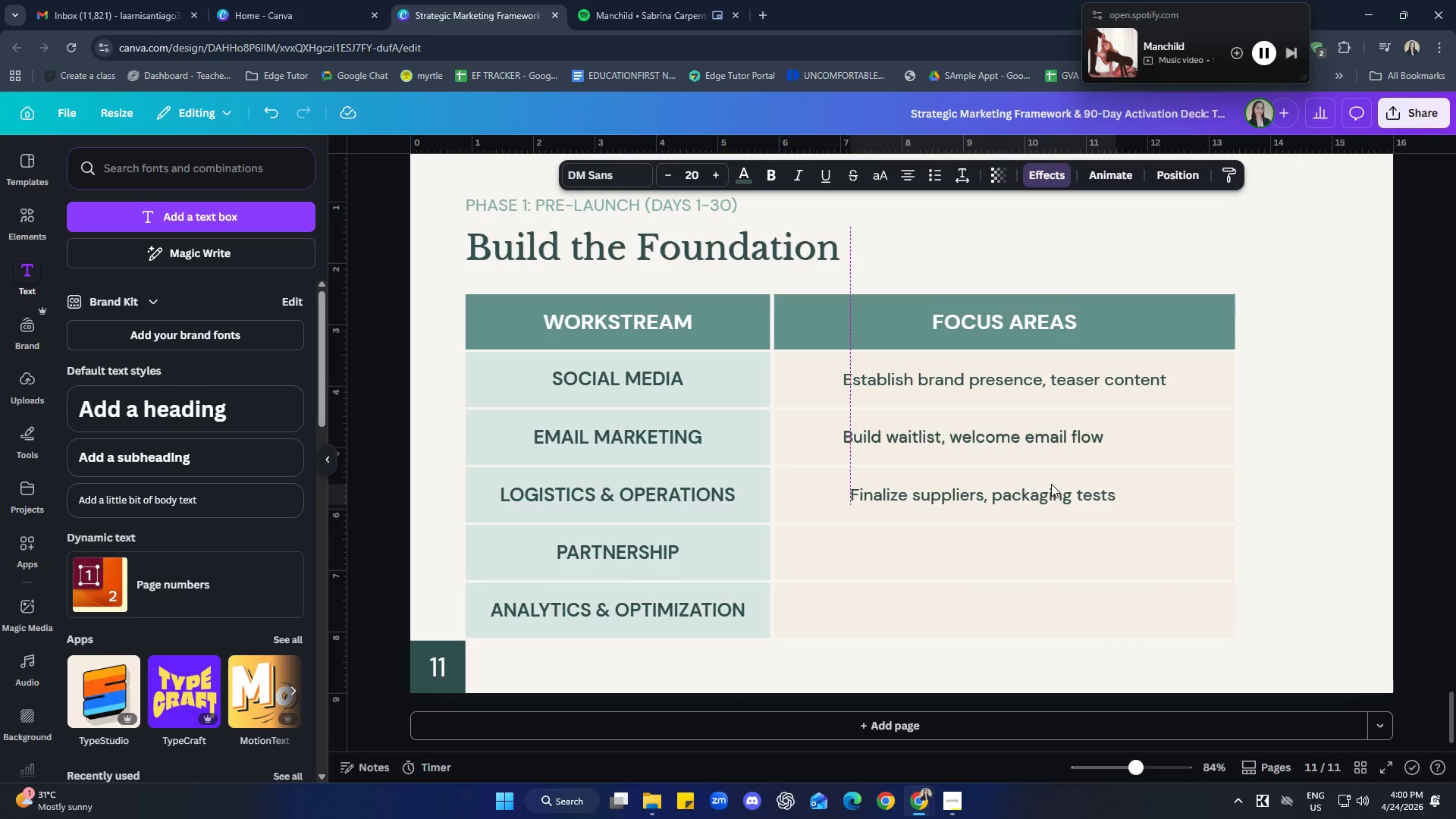 
key(ArrowLeft)
 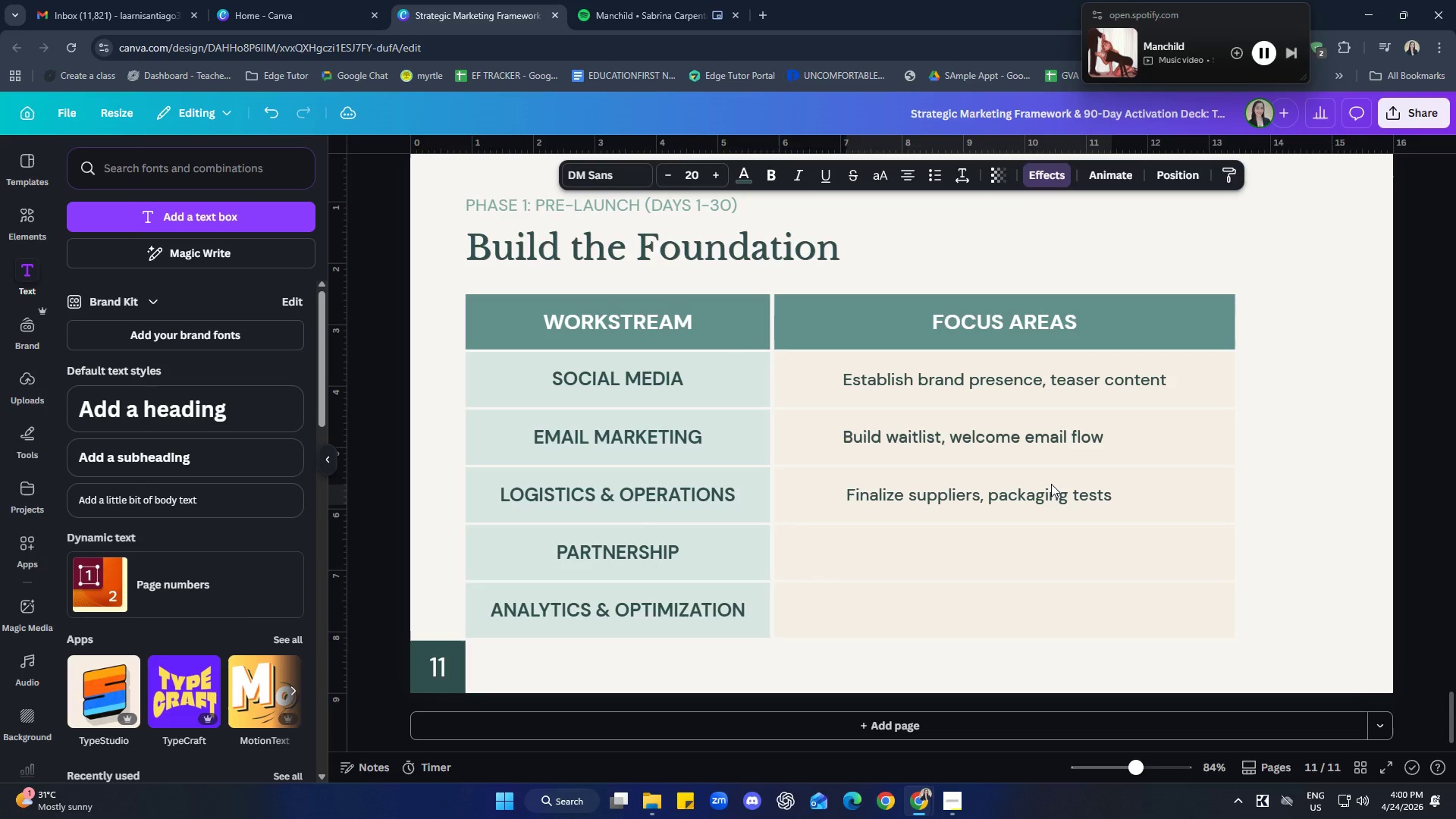 
key(ArrowLeft)
 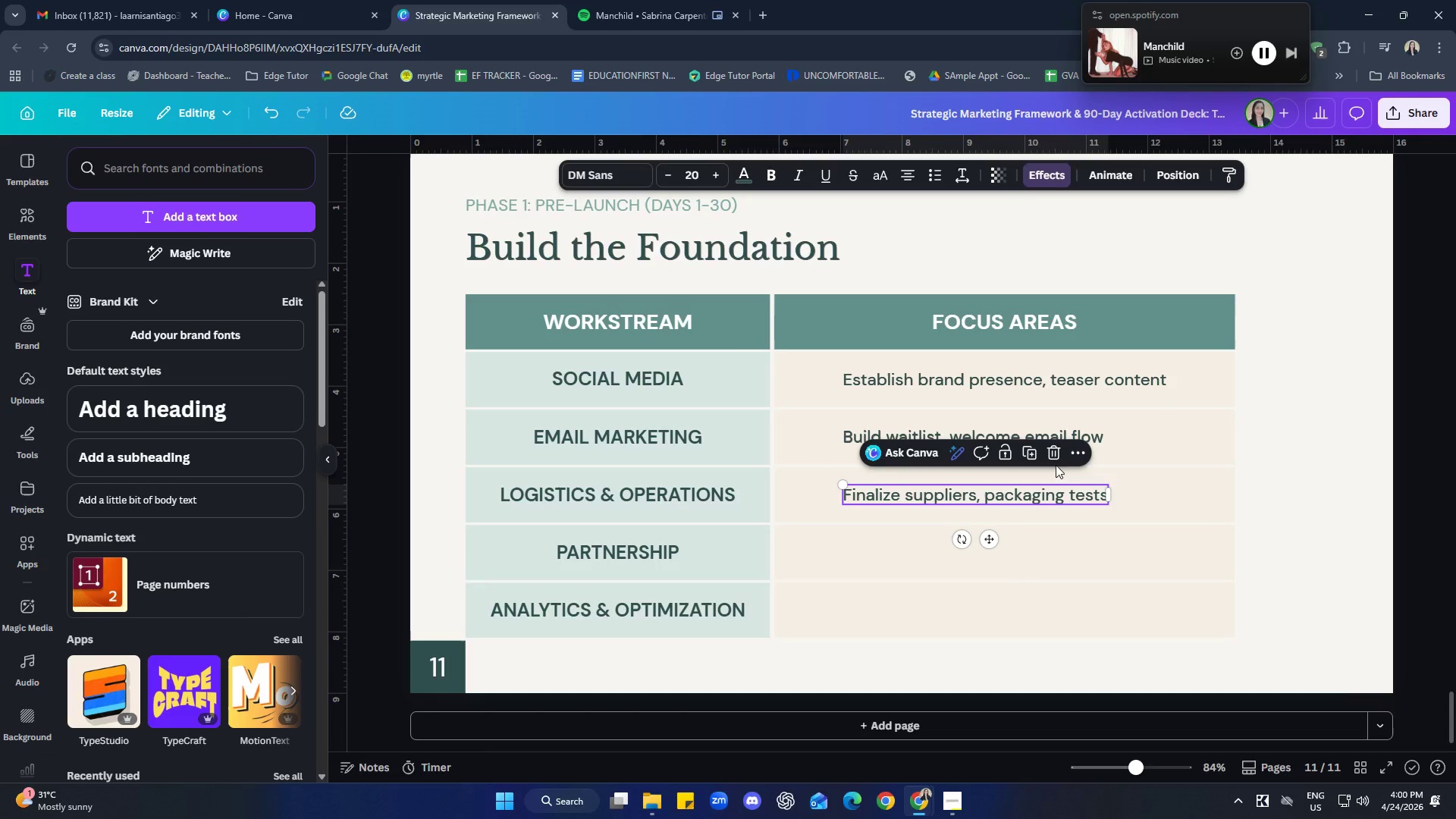 
left_click([1284, 391])
 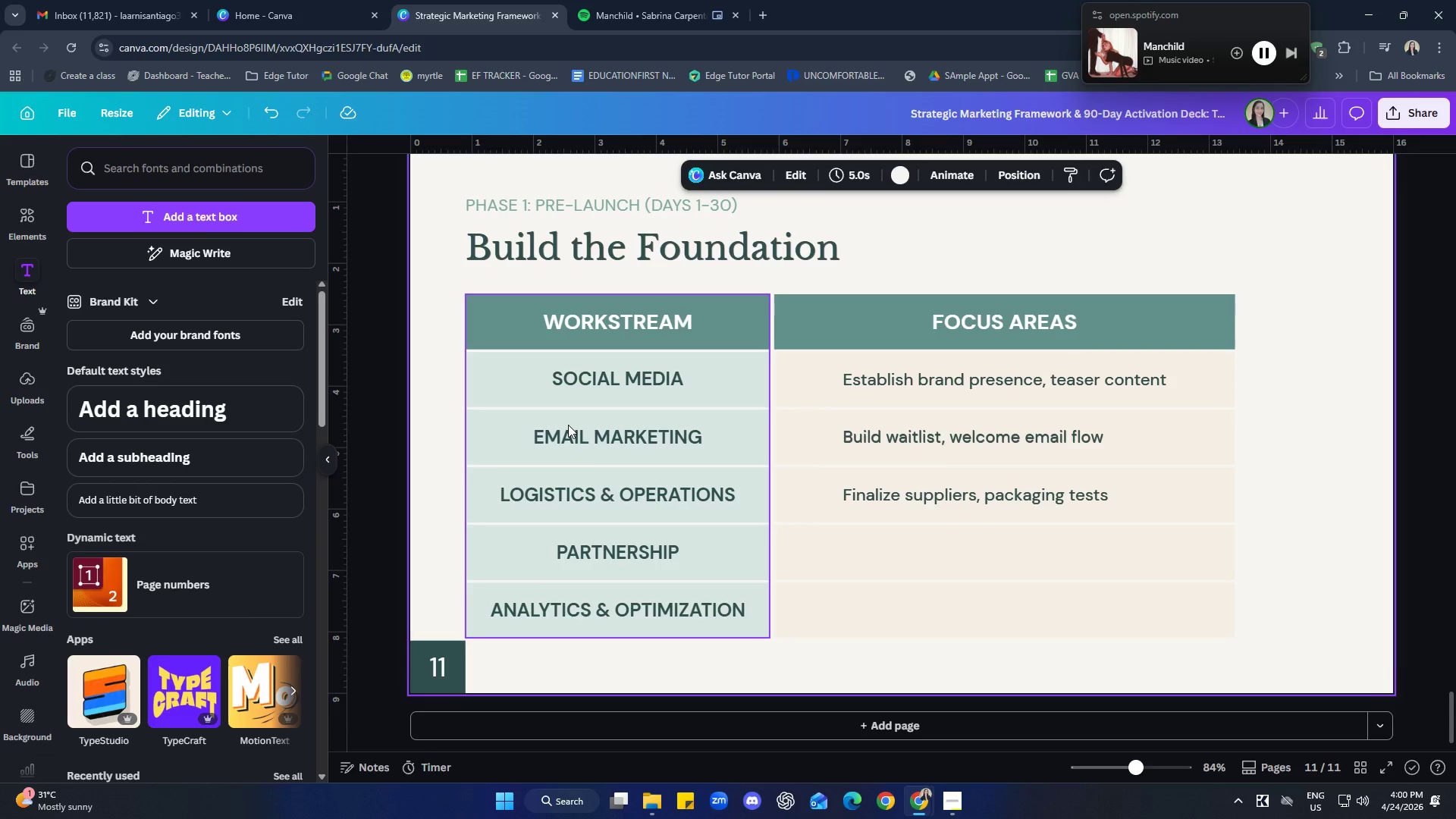 
left_click([905, 497])
 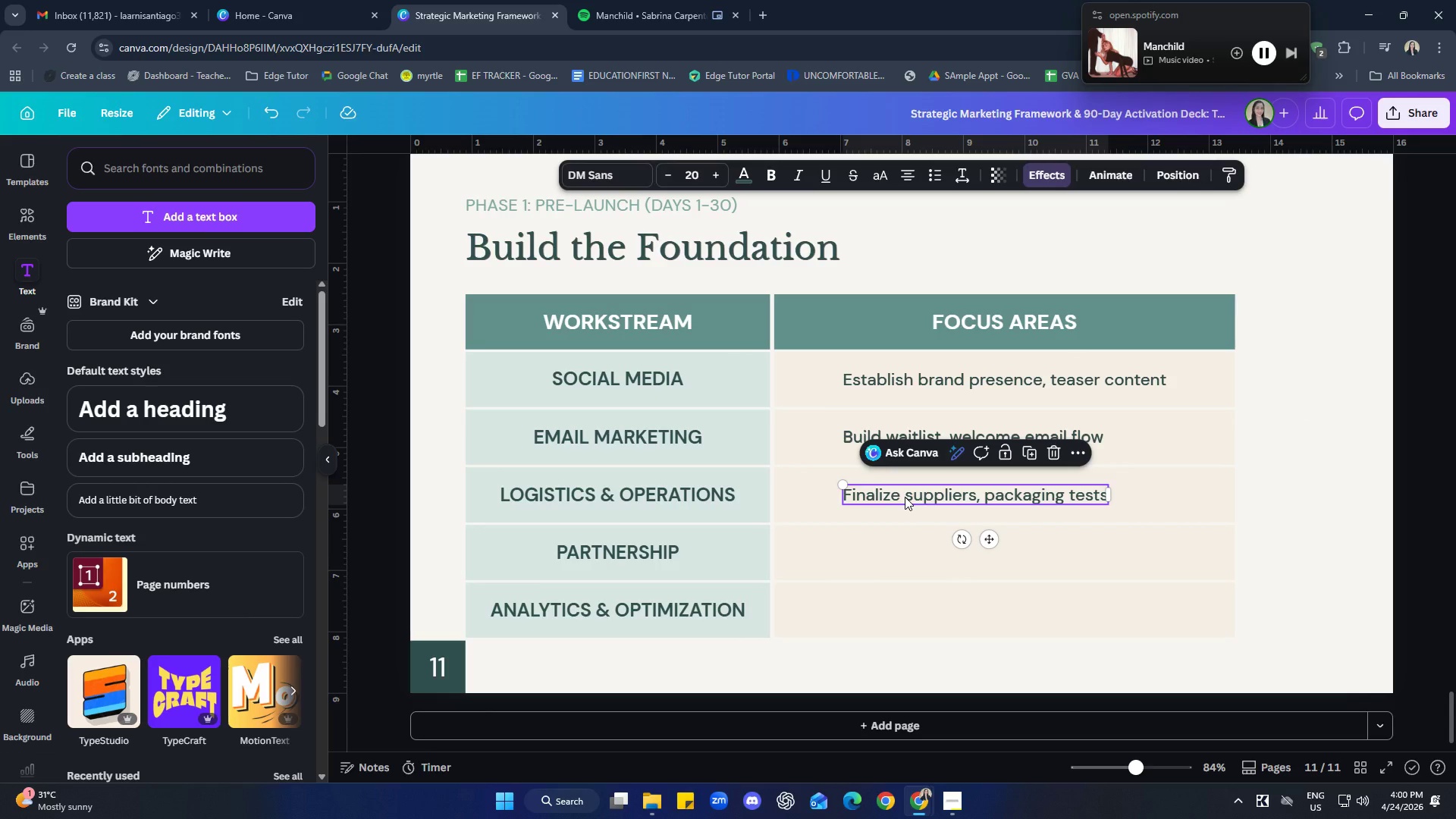 
key(Control+ControlLeft)
 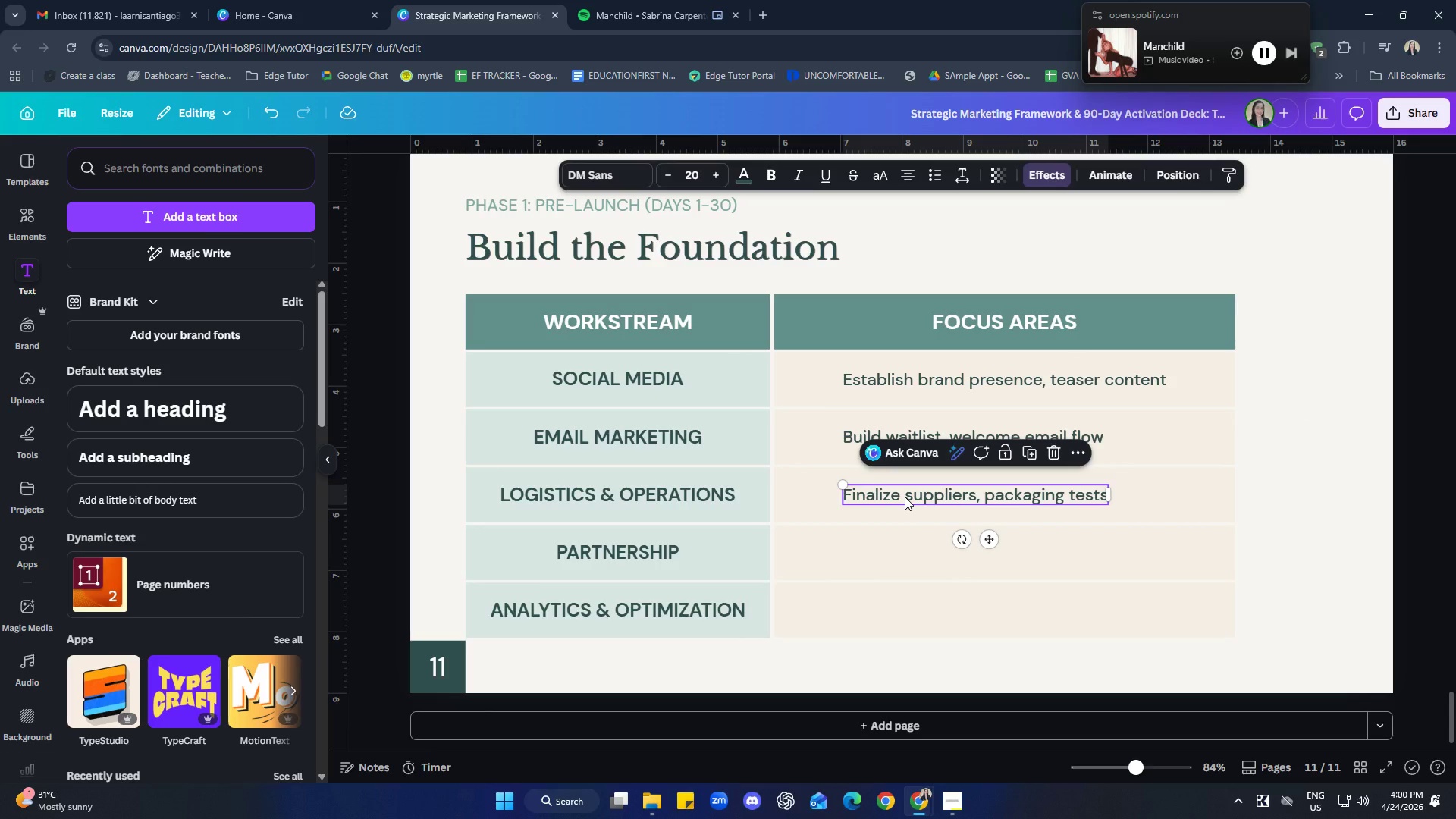 
key(Control+C)
 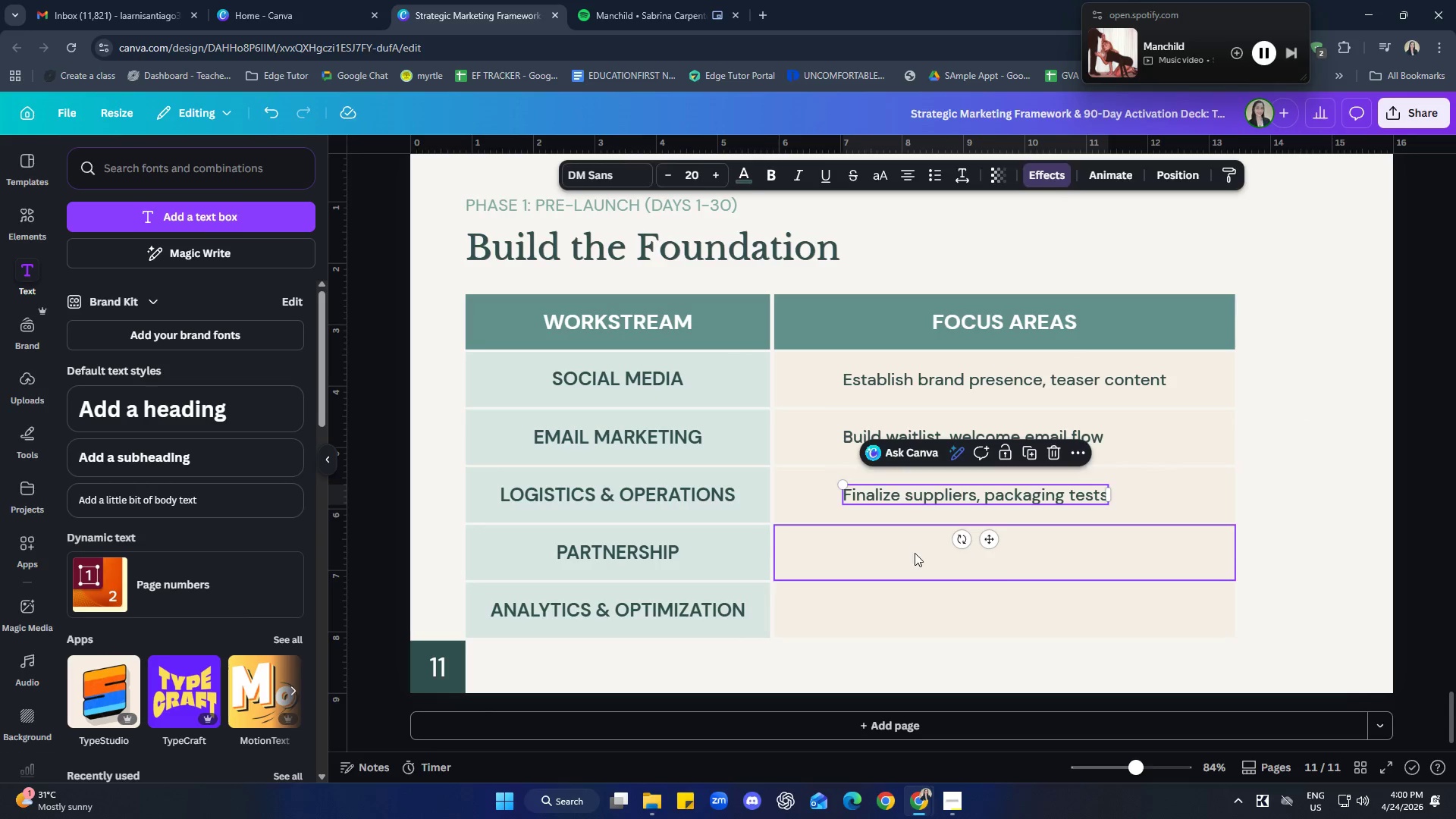 
left_click([914, 553])
 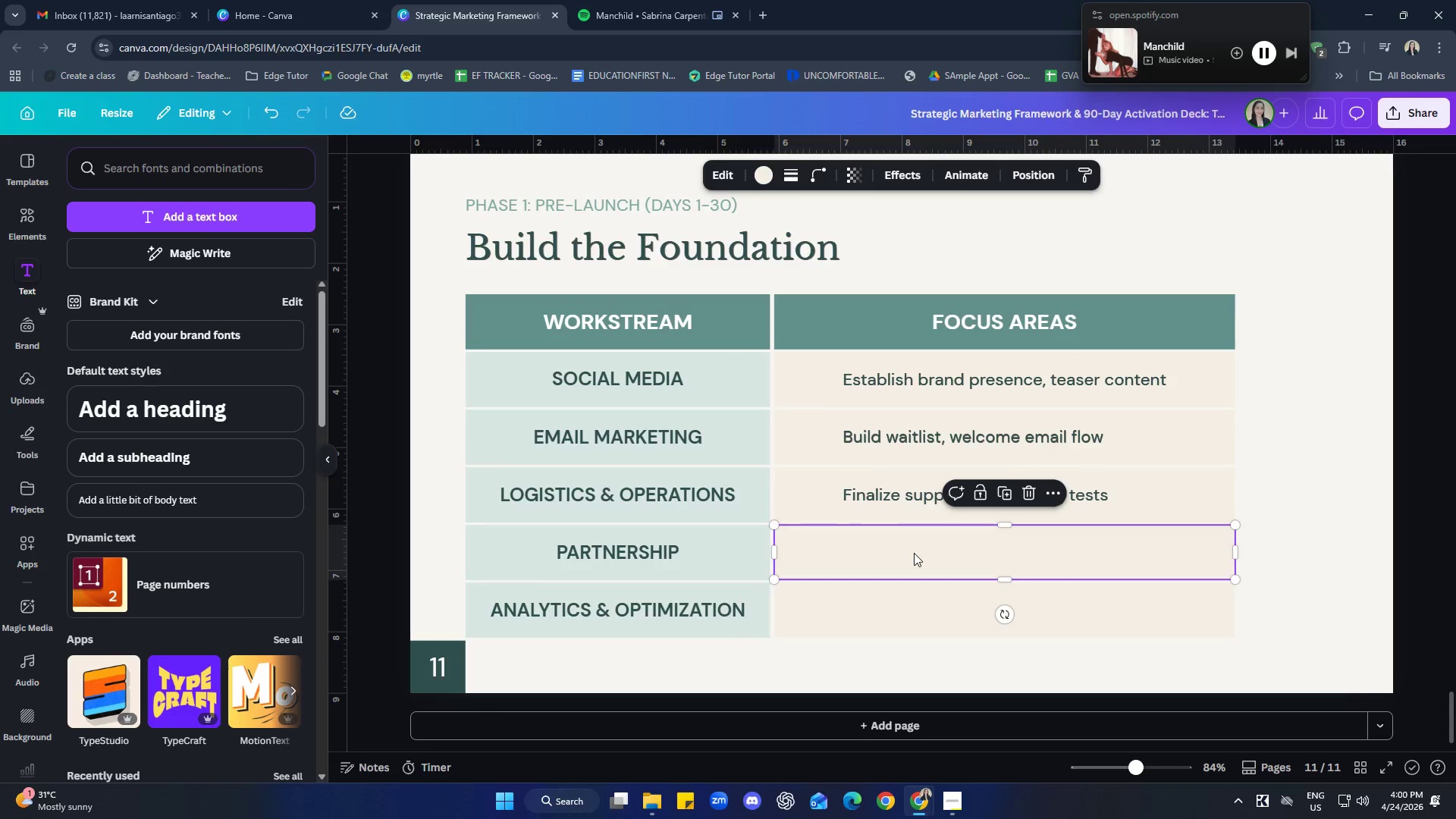 
key(Control+ControlLeft)
 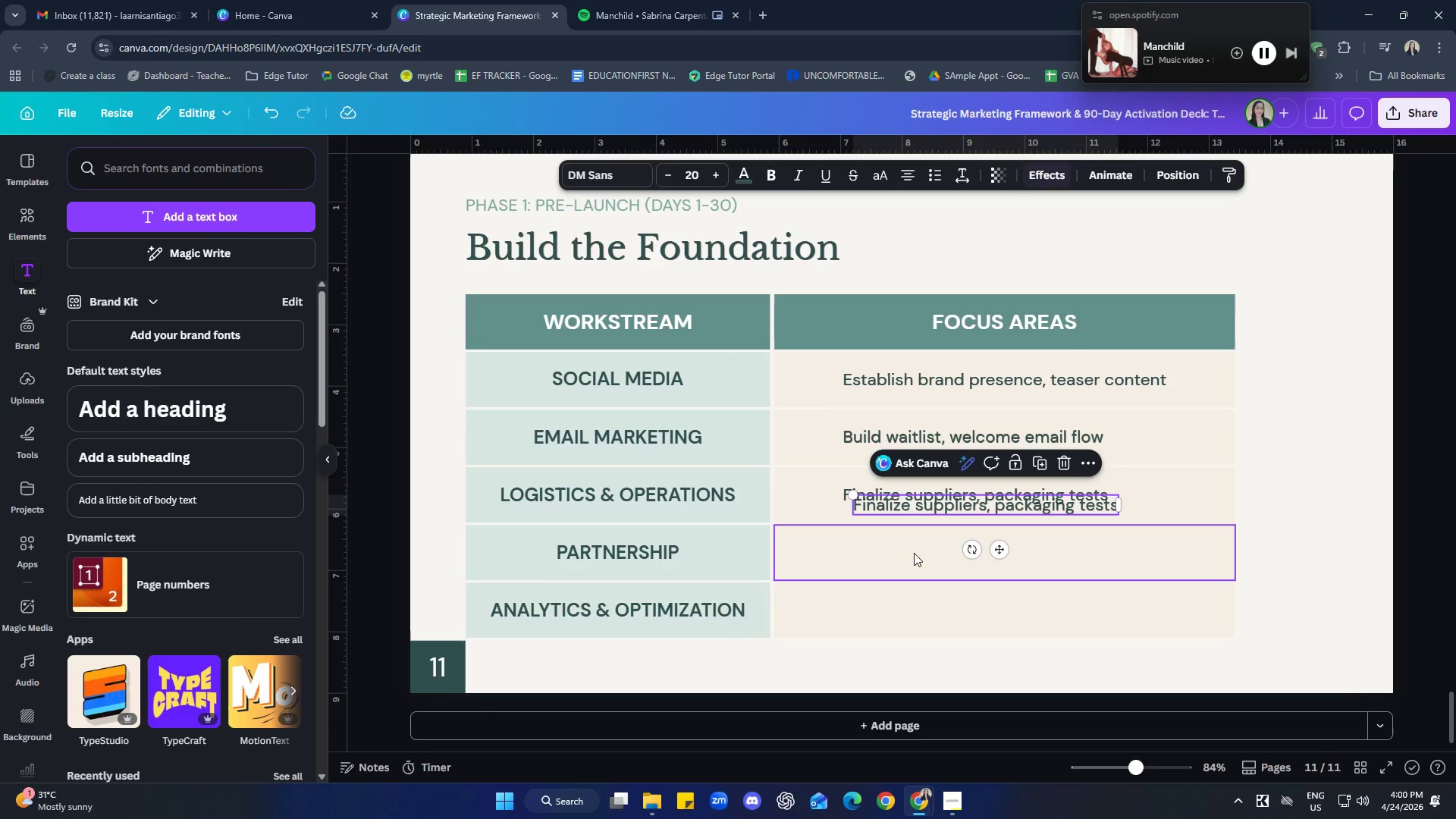 
key(Control+V)
 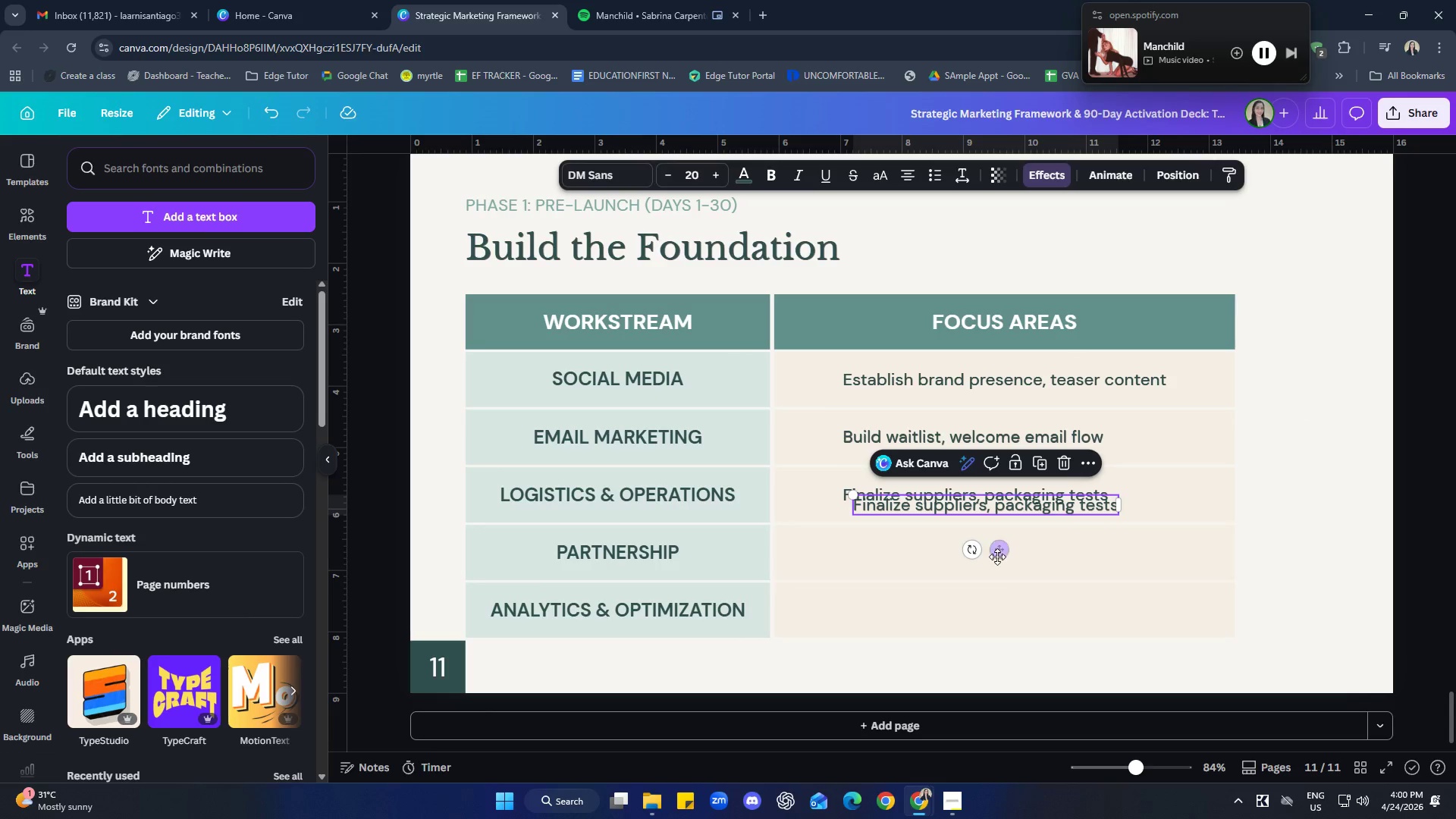 
left_click_drag(start_coordinate=[998, 557], to_coordinate=[990, 604])
 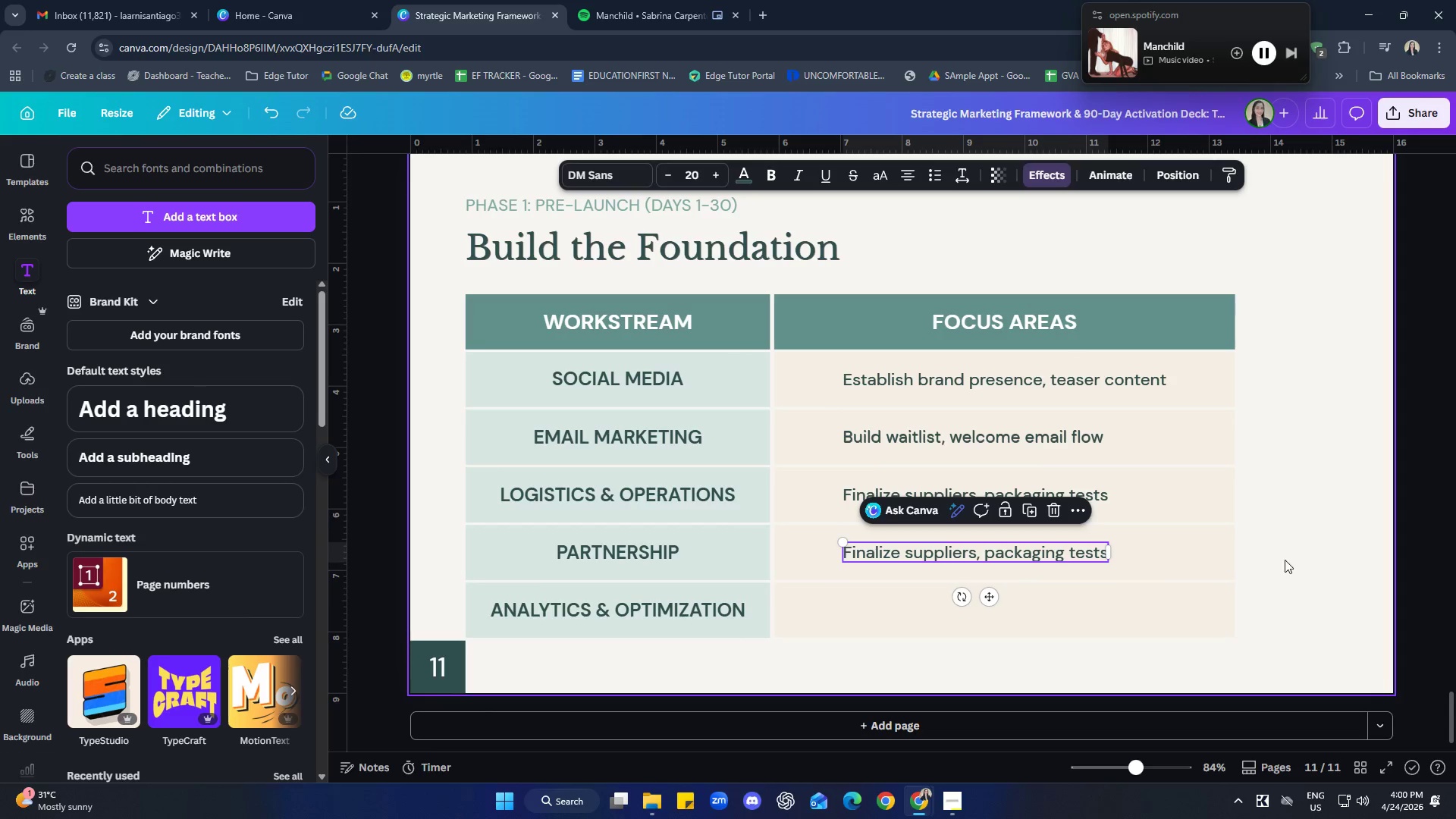 
left_click([1304, 546])
 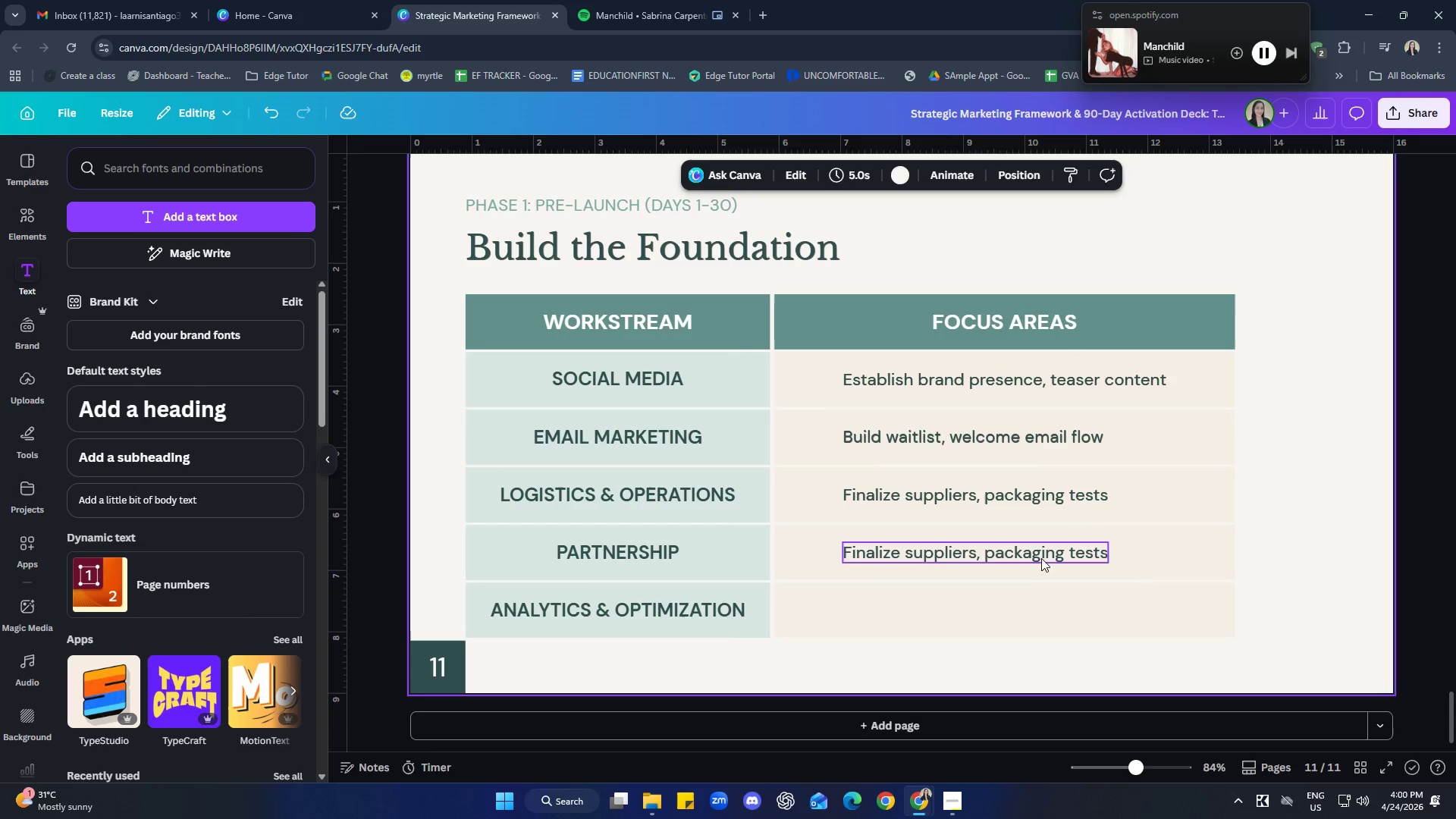 
left_click([965, 550])
 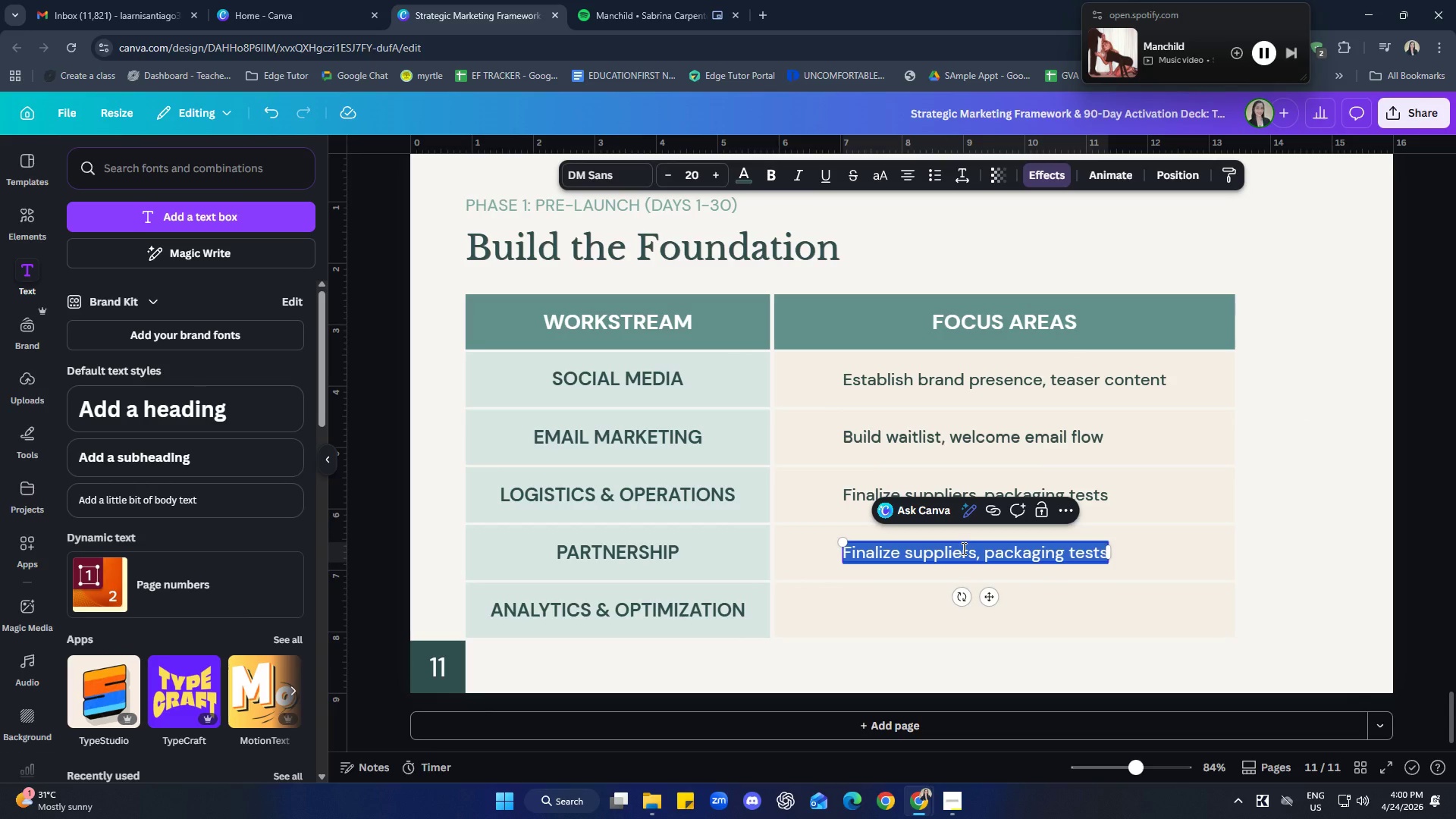 
type(Secire)
key(Backspace)
key(Backspace)
key(Backspace)
type(ure micor)
key(Backspace)
key(Backspace)
type(ro-influernc)
key(Backspace)
key(Backspace)
key(Backspace)
type(c)
key(Backspace)
type(ncers, collaborations)
 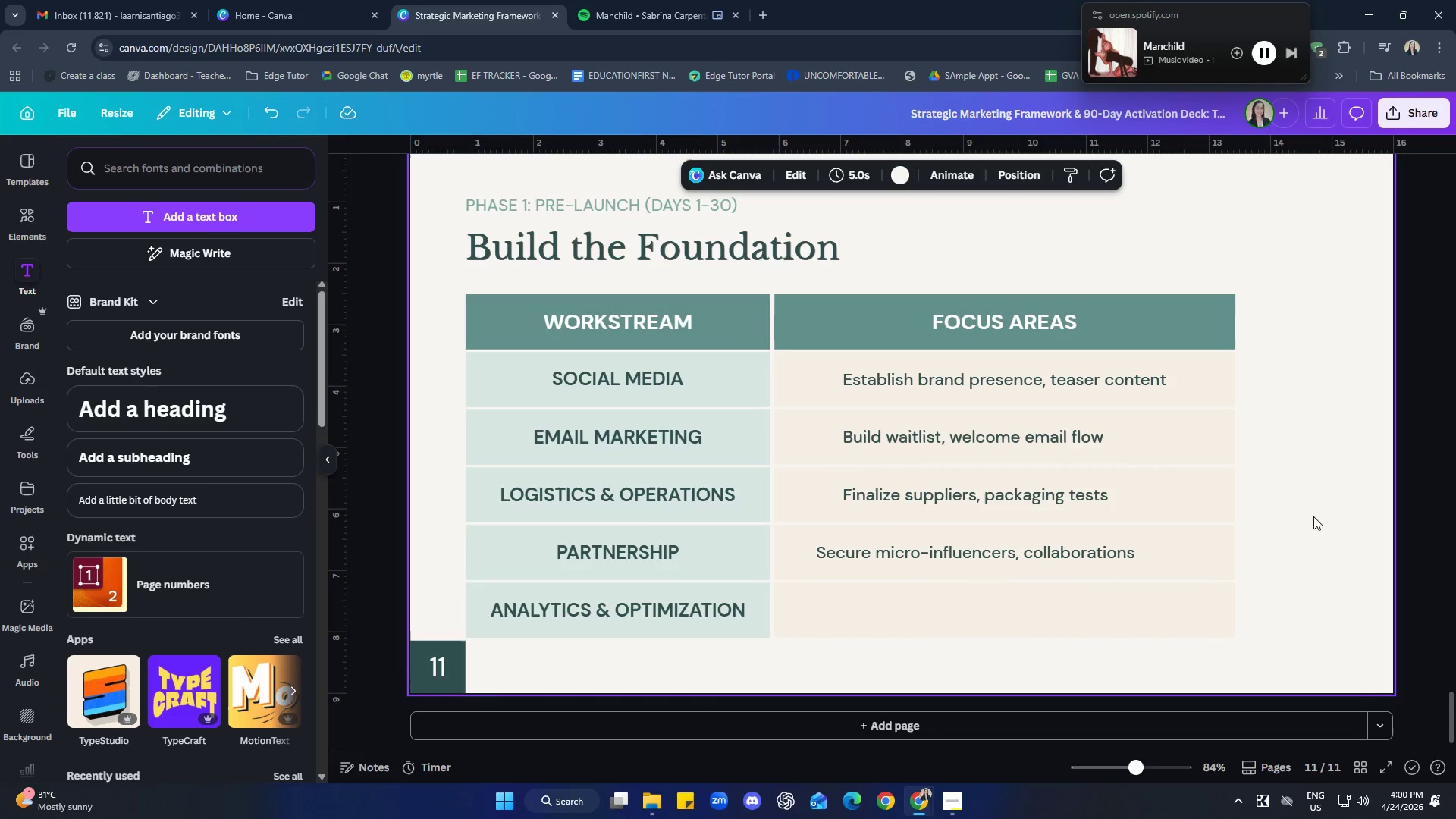 
left_click([1053, 538])
 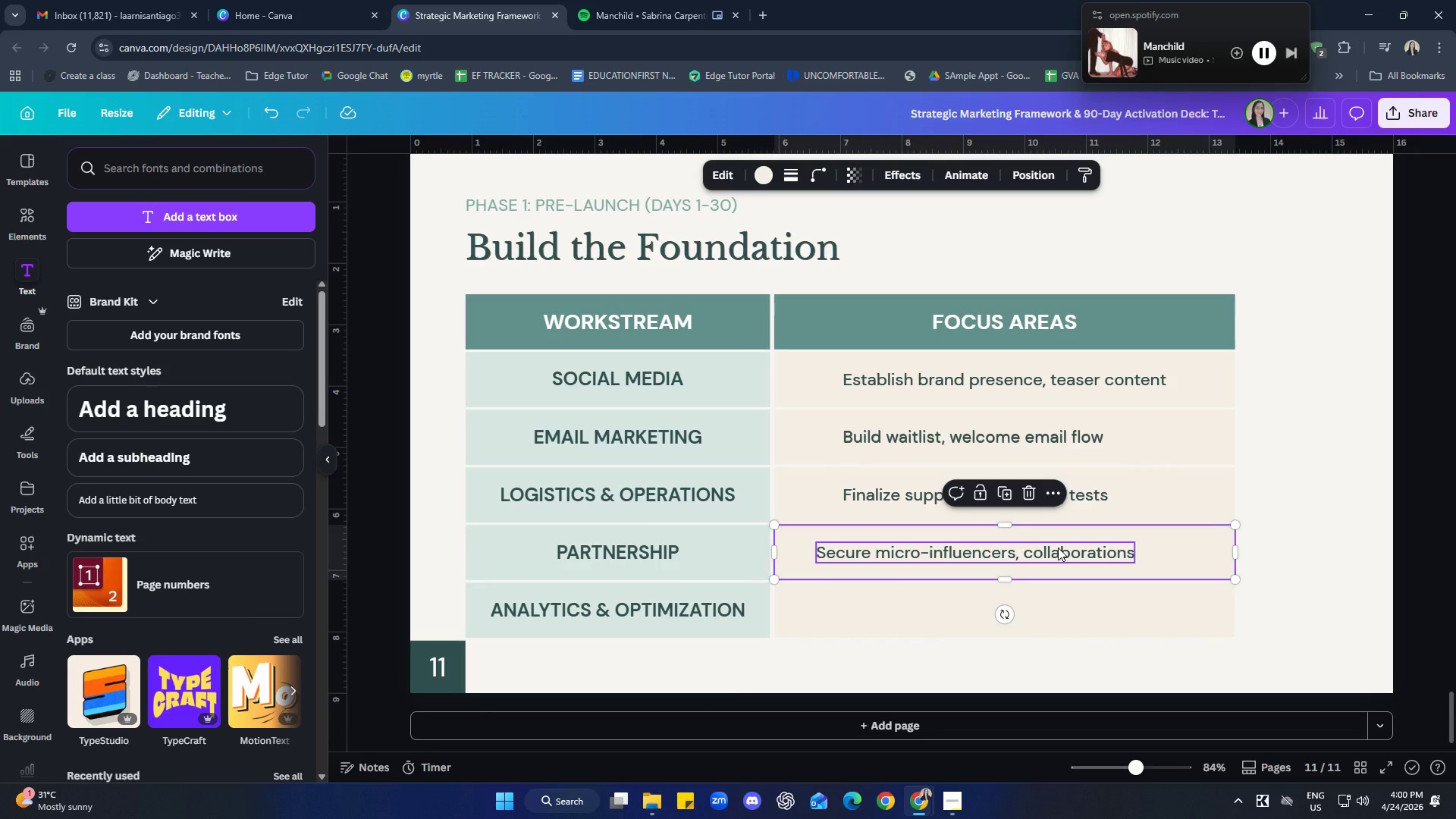 
hold_key(key=ShiftLeft, duration=0.42)
left_click([1058, 548])
 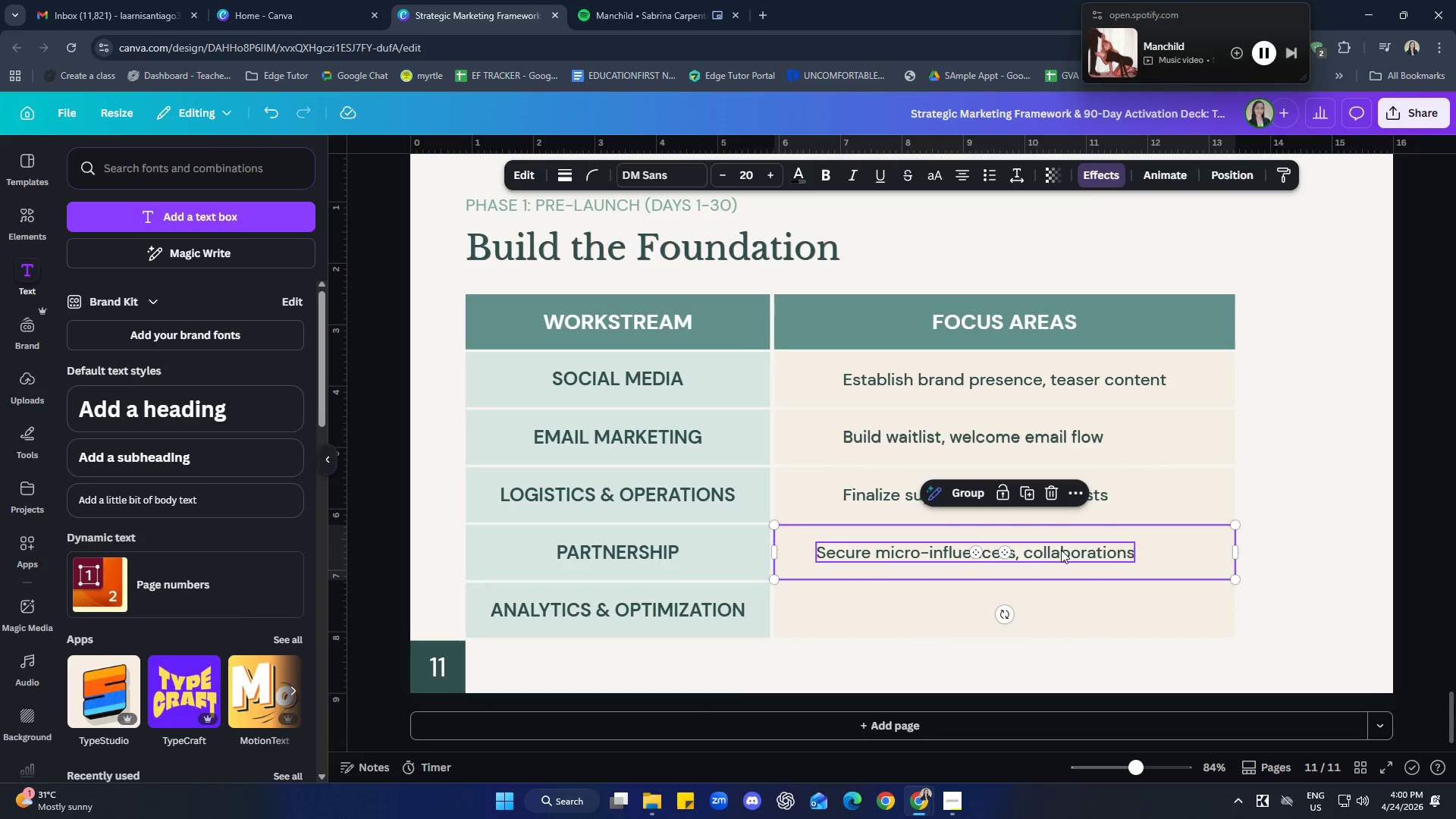 
right_click([1062, 549])
 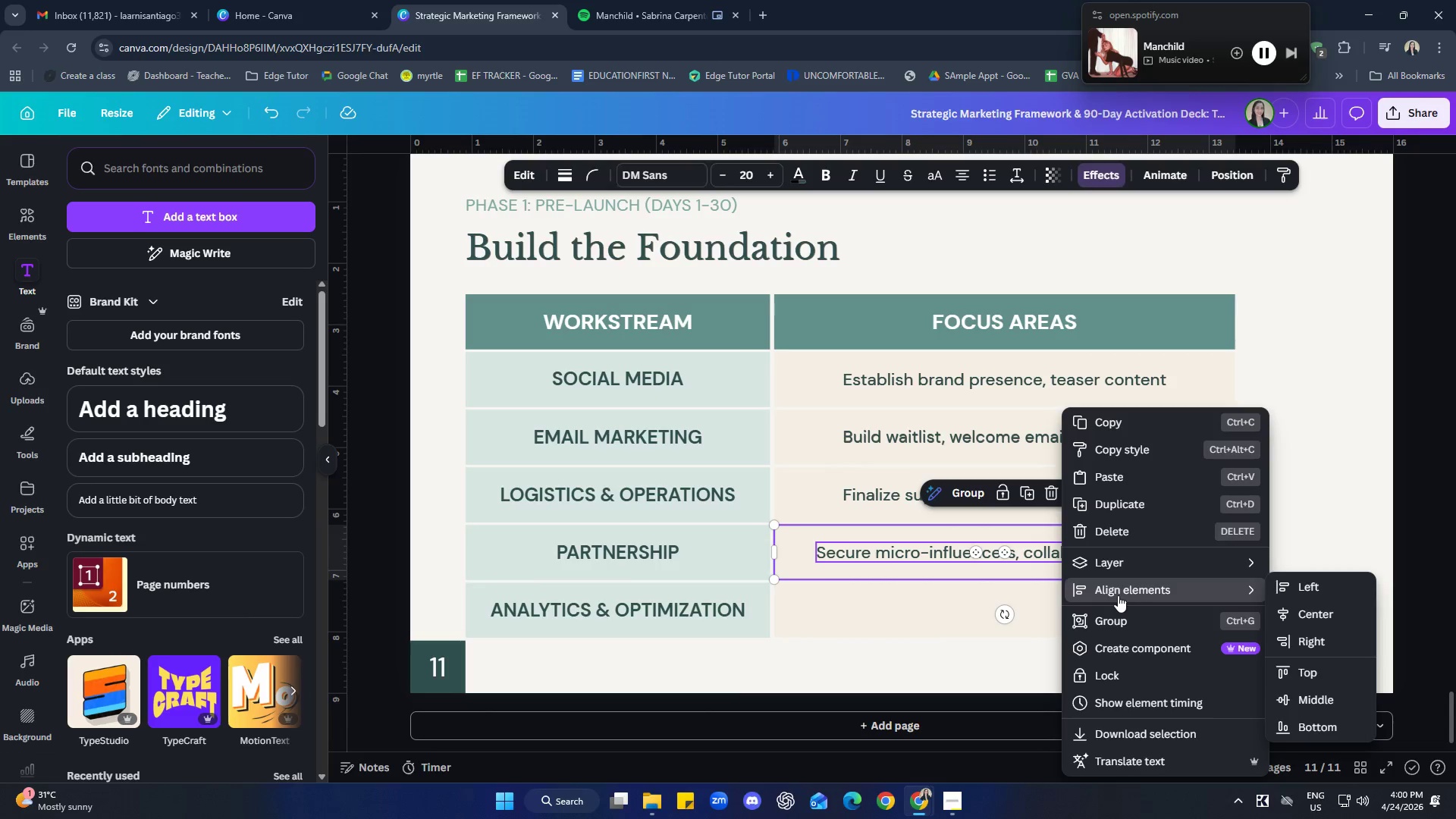 
left_click([1310, 617])
 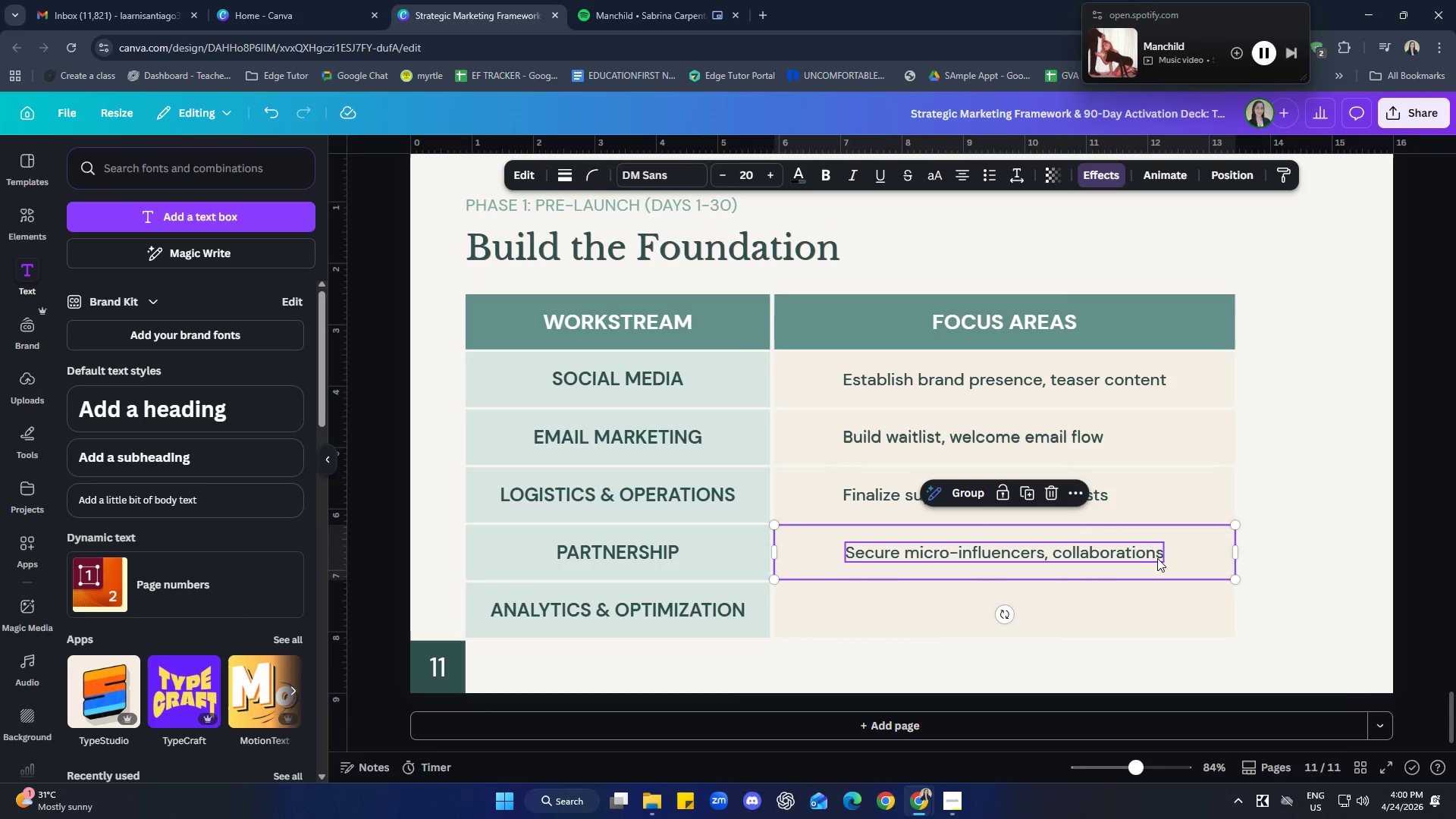 
right_click([1142, 552])
 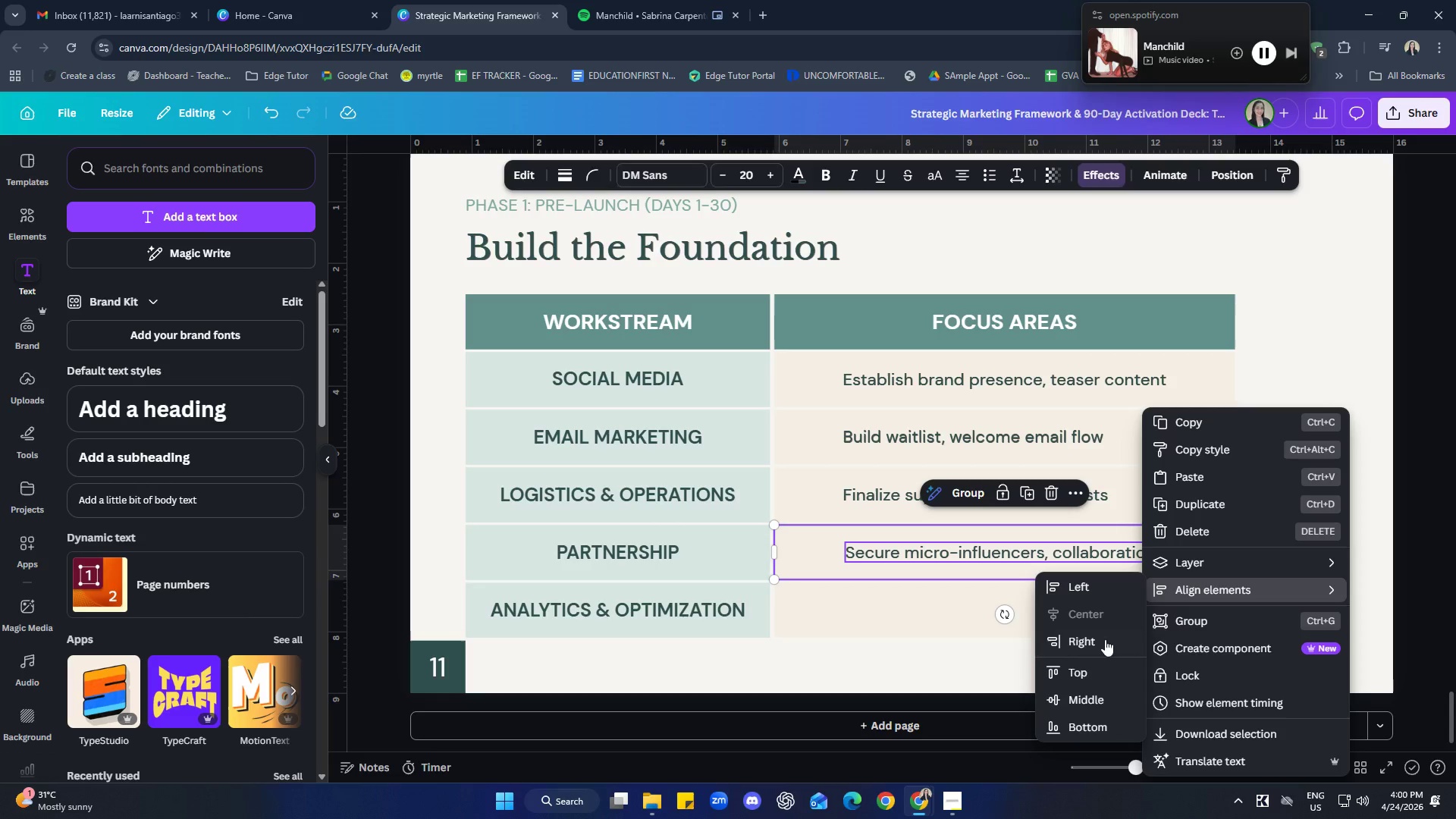 
left_click([1089, 705])
 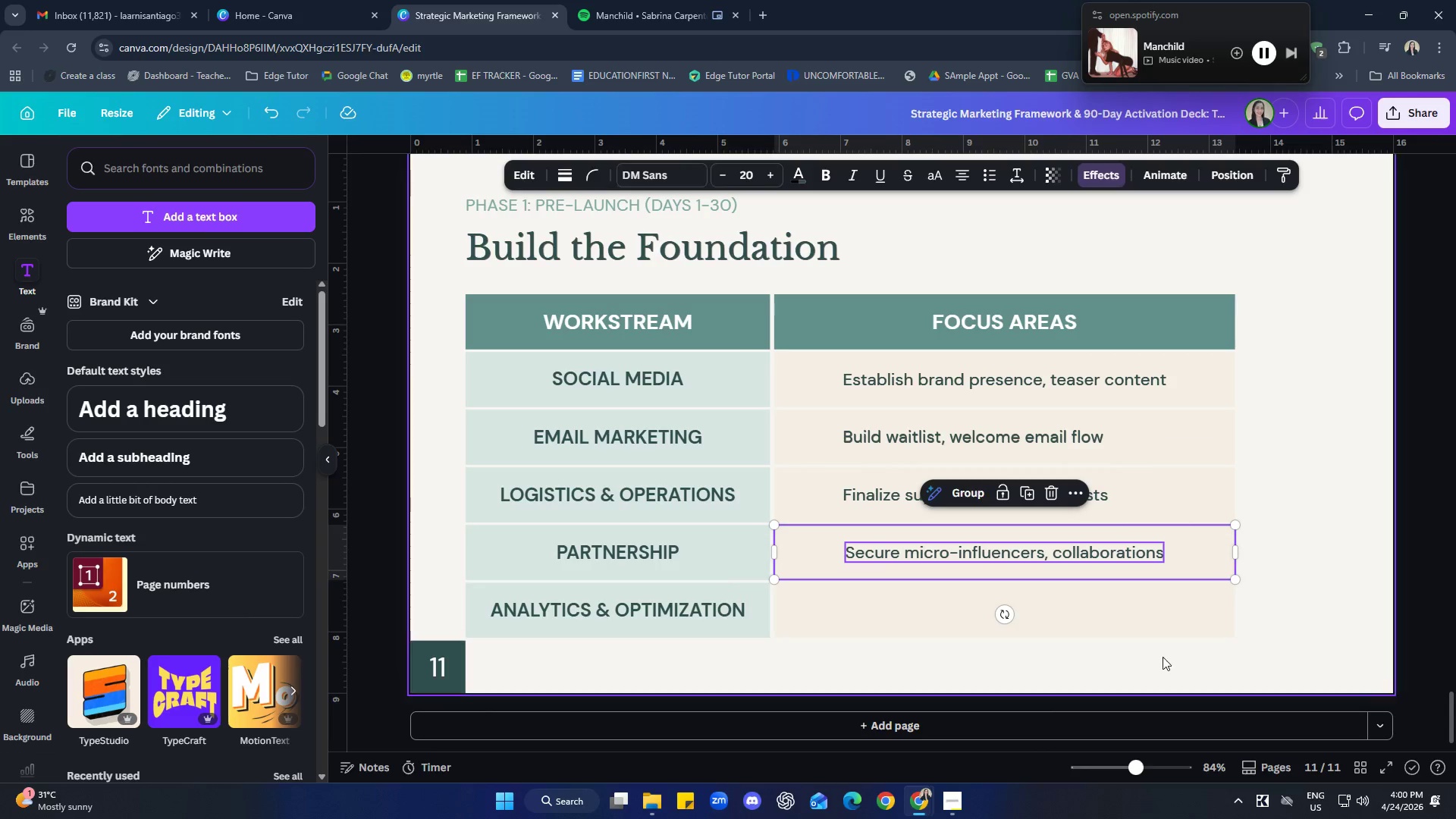 
left_click([1389, 564])
 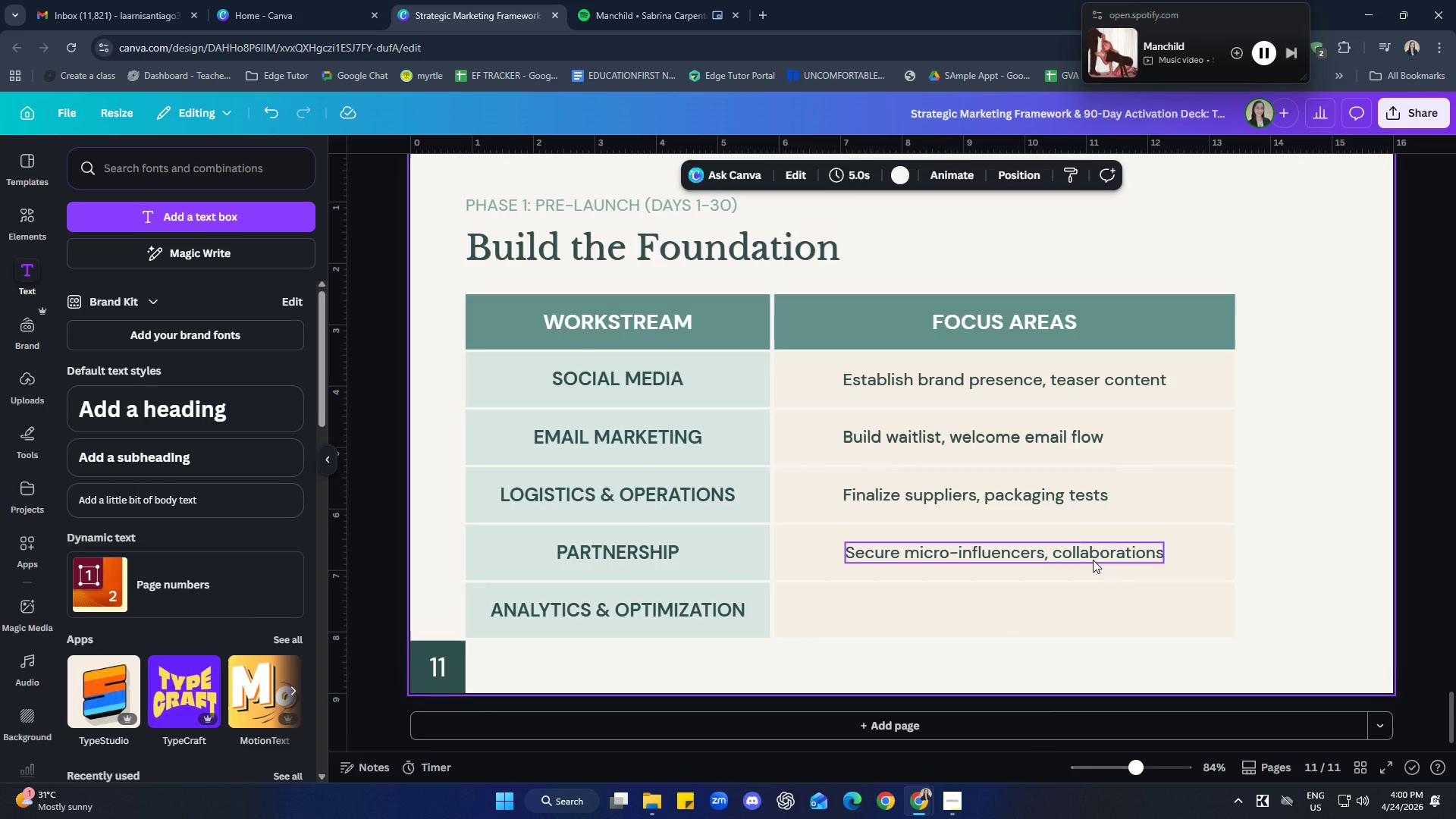 
left_click([1093, 559])
 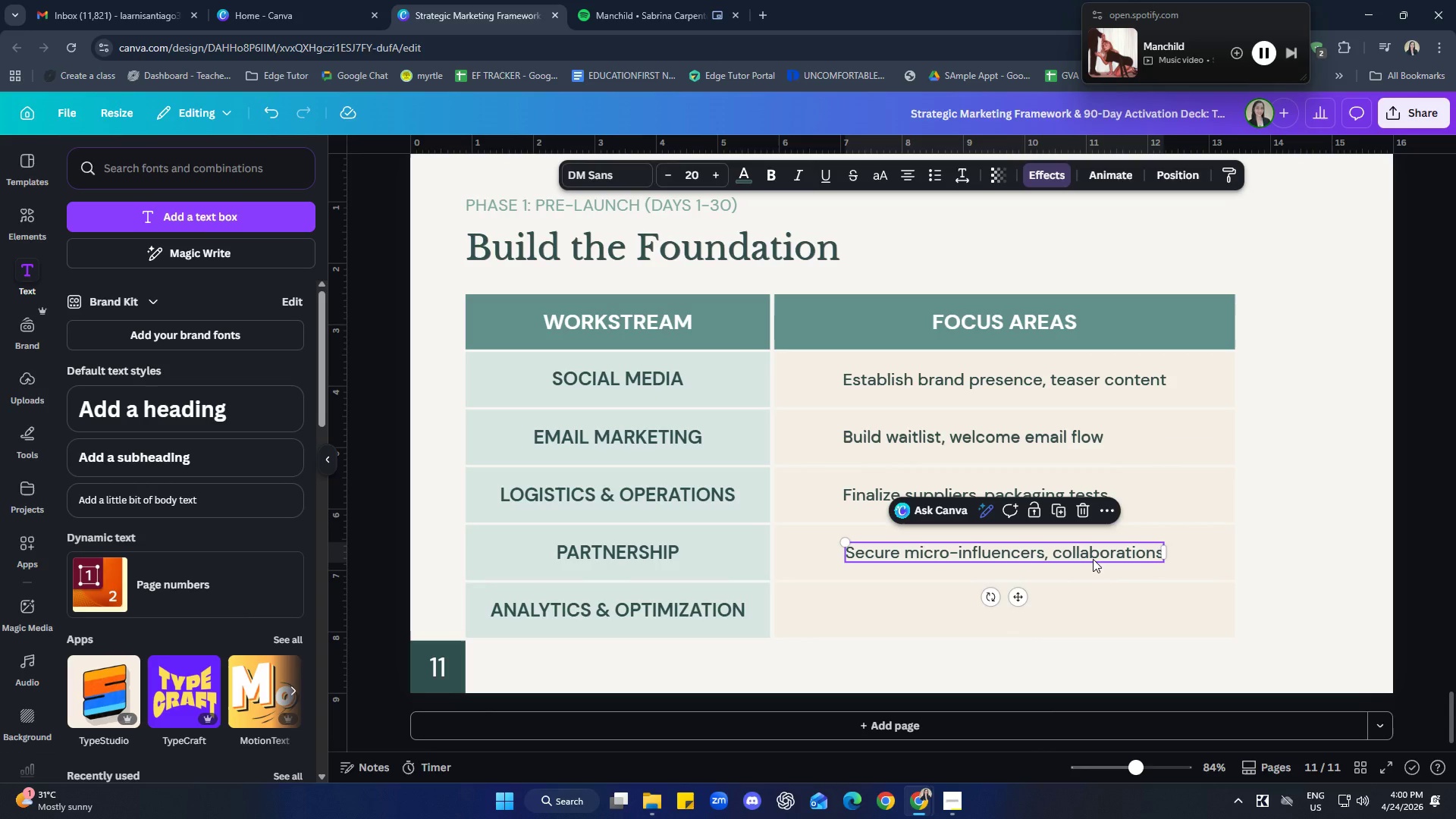 
key(ArrowLeft)
 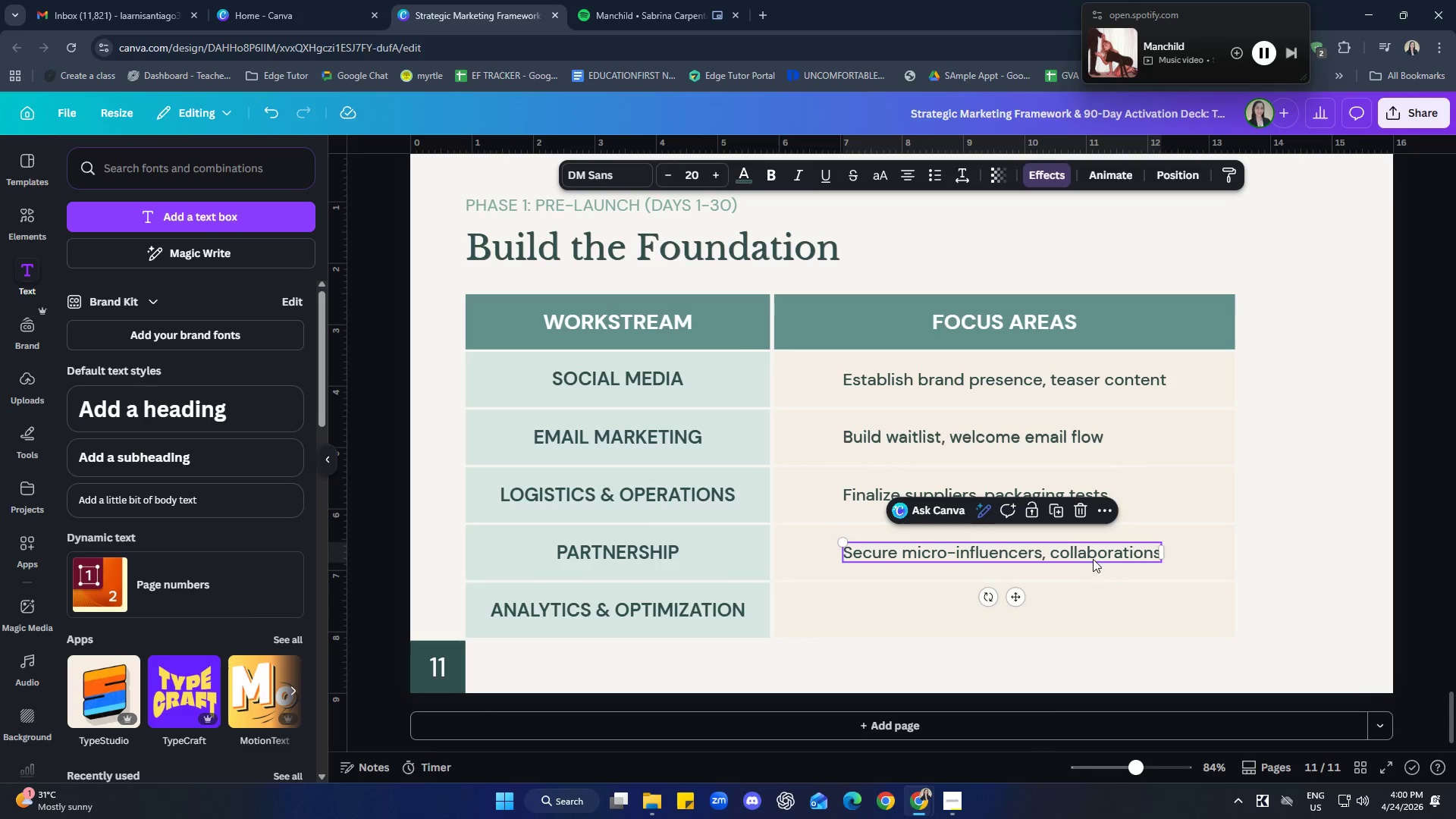 
left_click([1387, 519])
 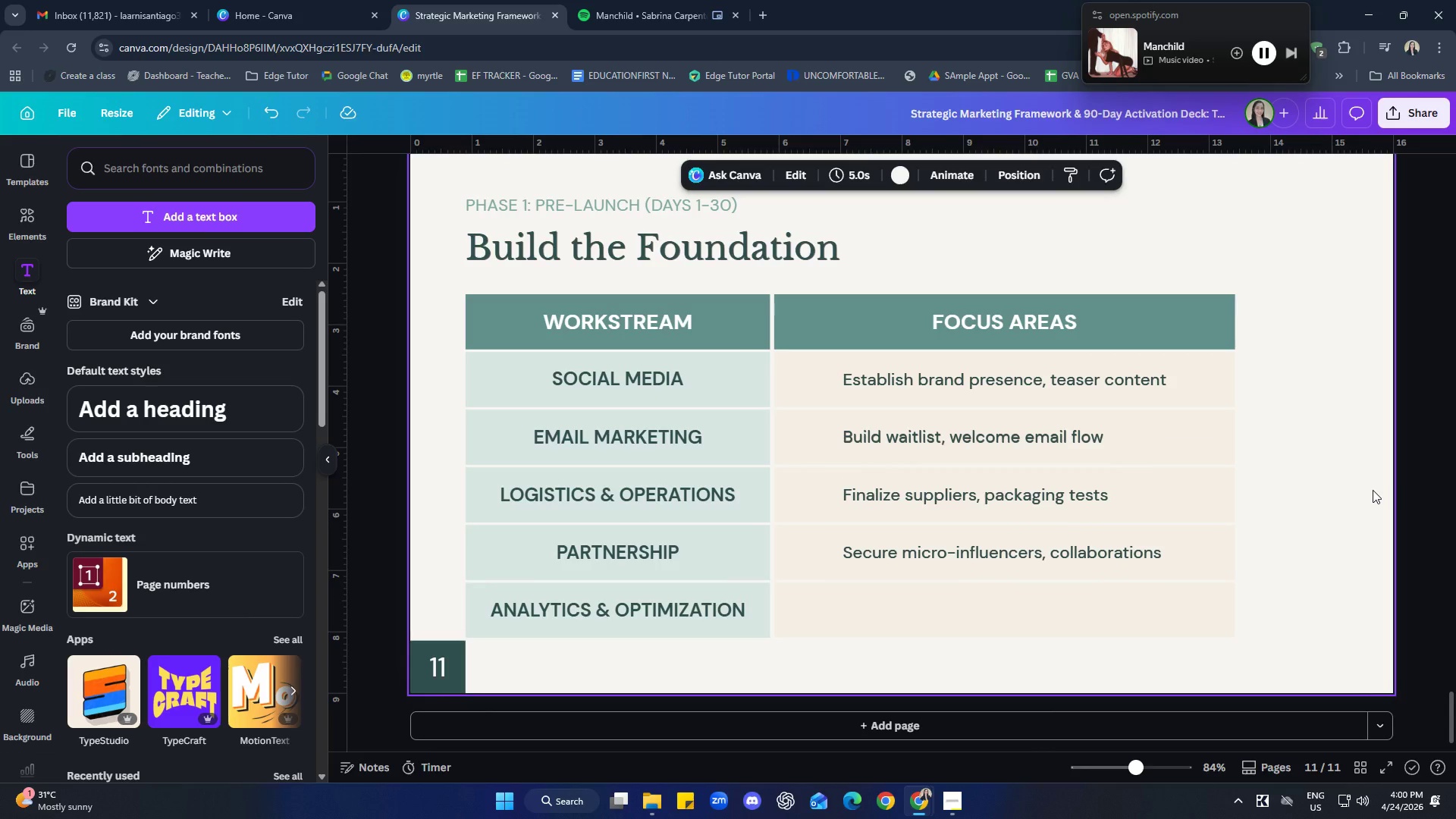 
left_click([1345, 501])
 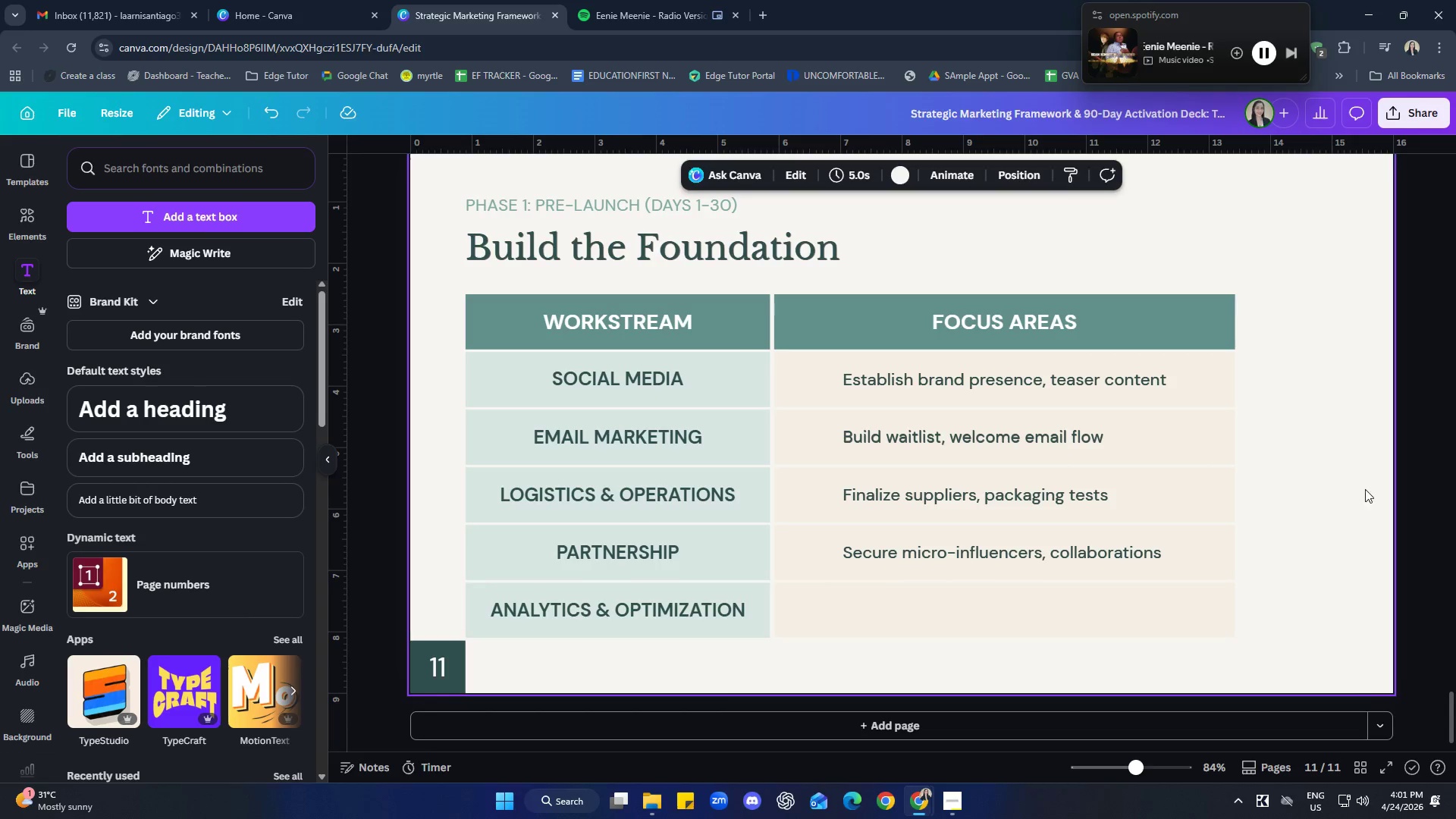 
left_click([1290, 48])
 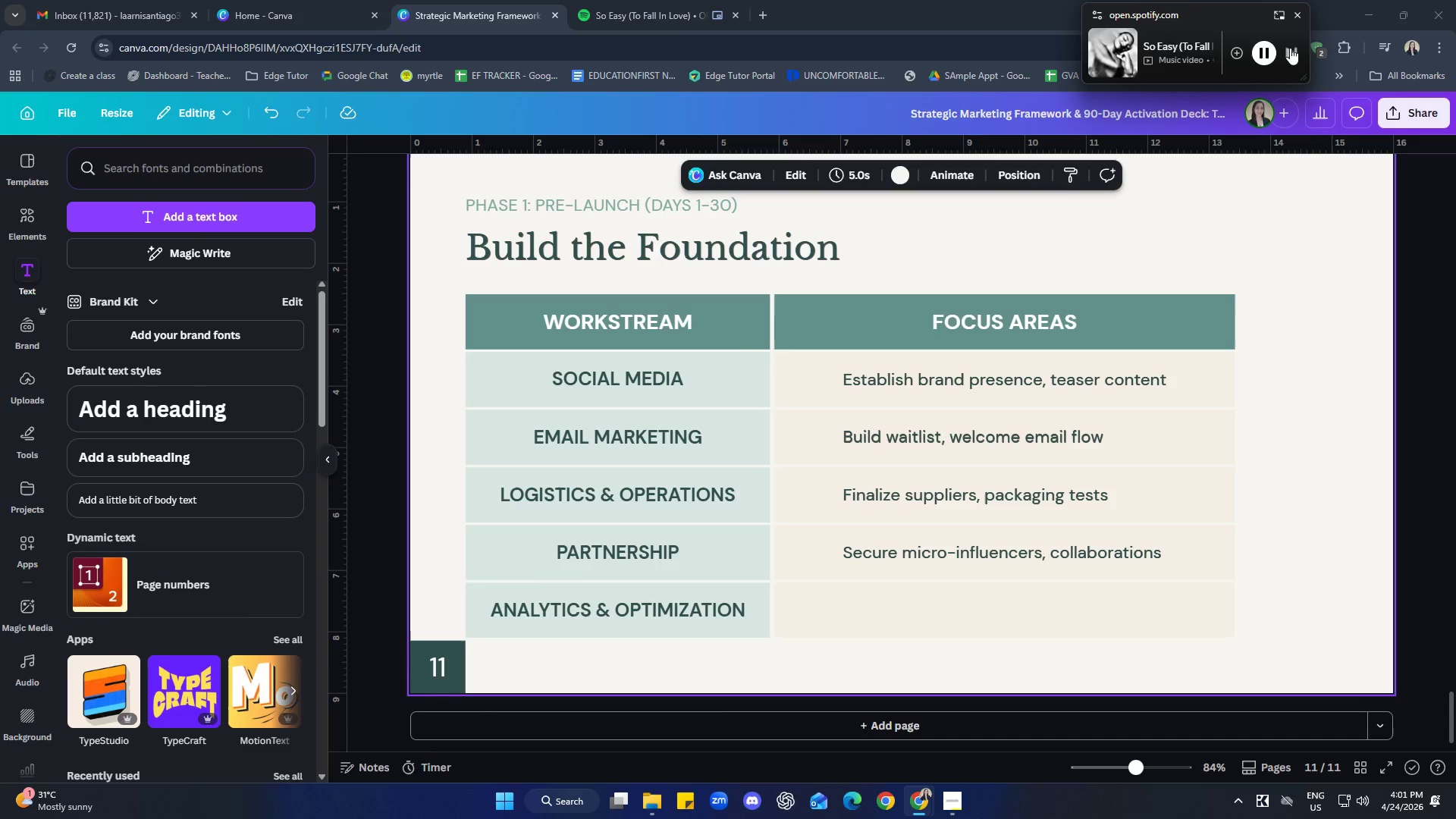 
left_click([1290, 48])
 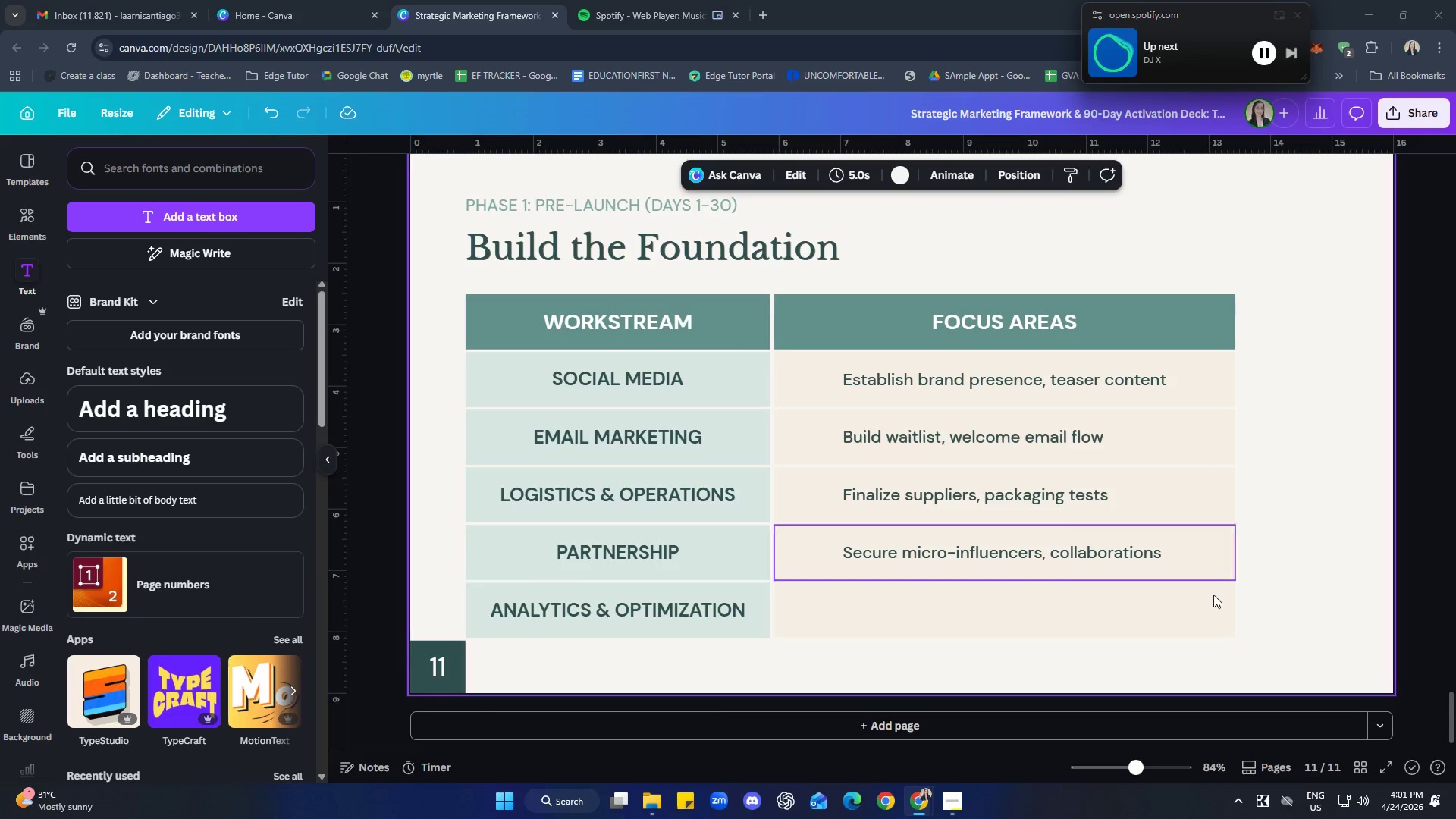 
left_click([1051, 657])
 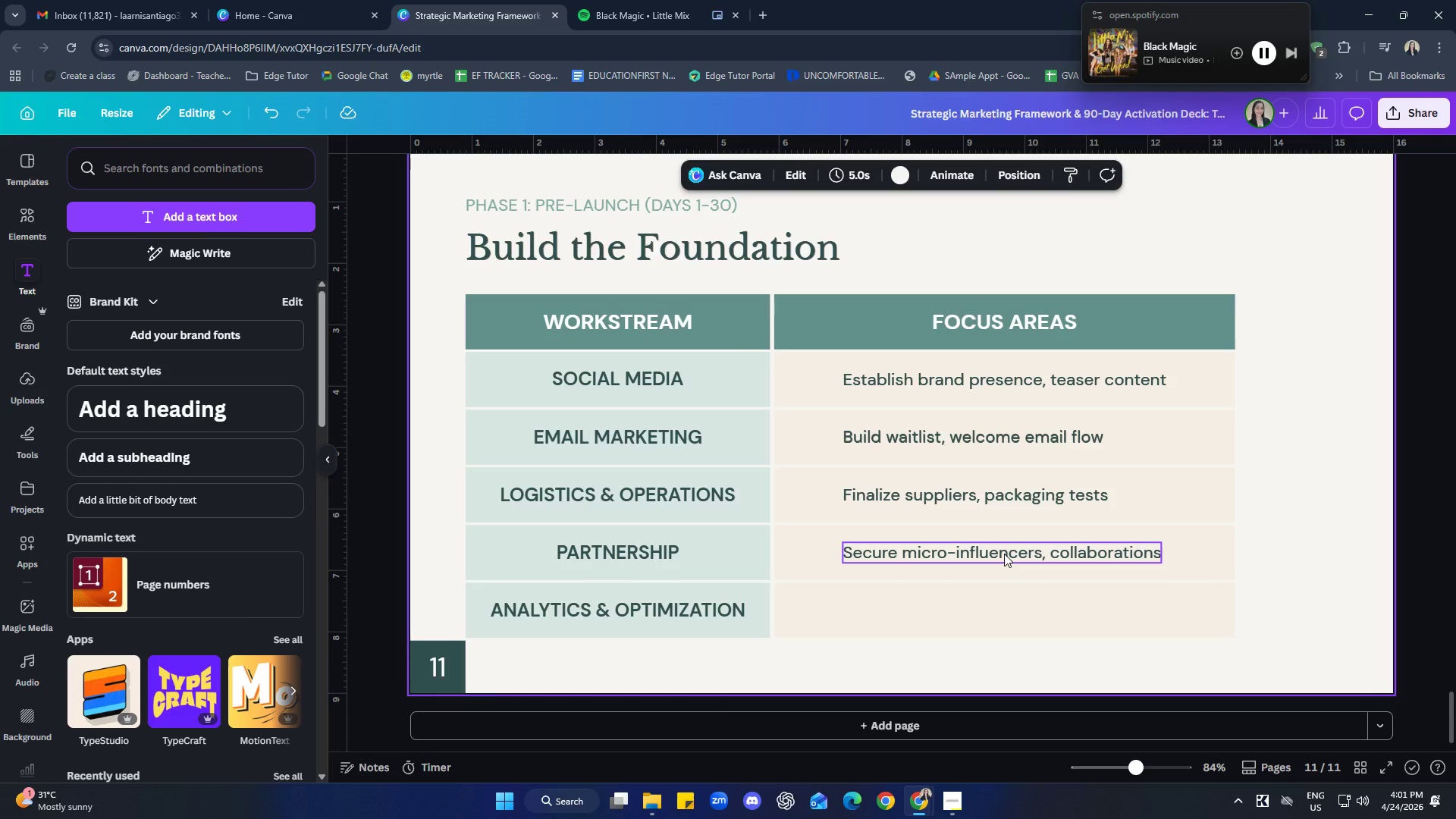 
key(Control+V)
 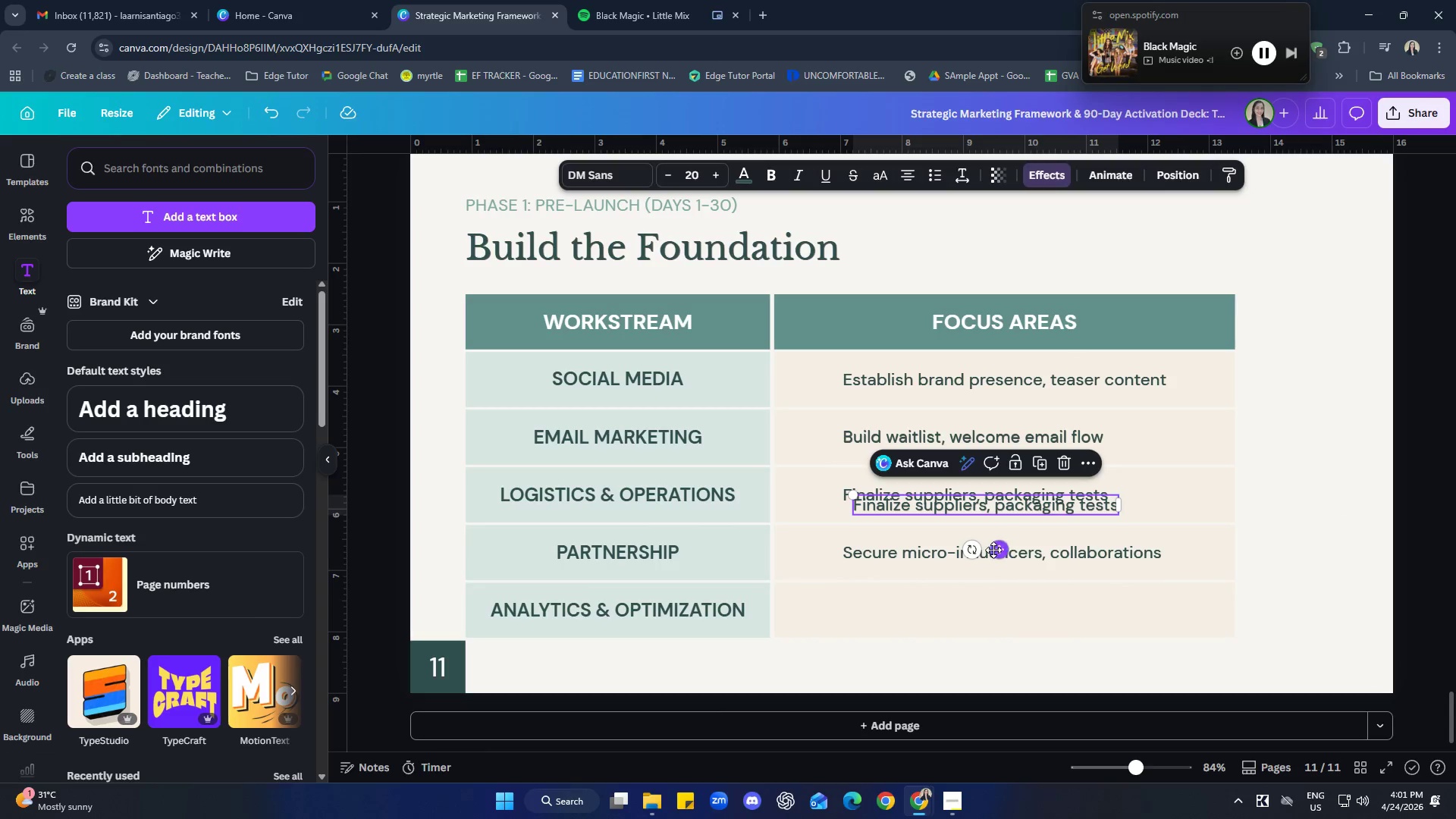 
left_click_drag(start_coordinate=[996, 548], to_coordinate=[987, 650])
 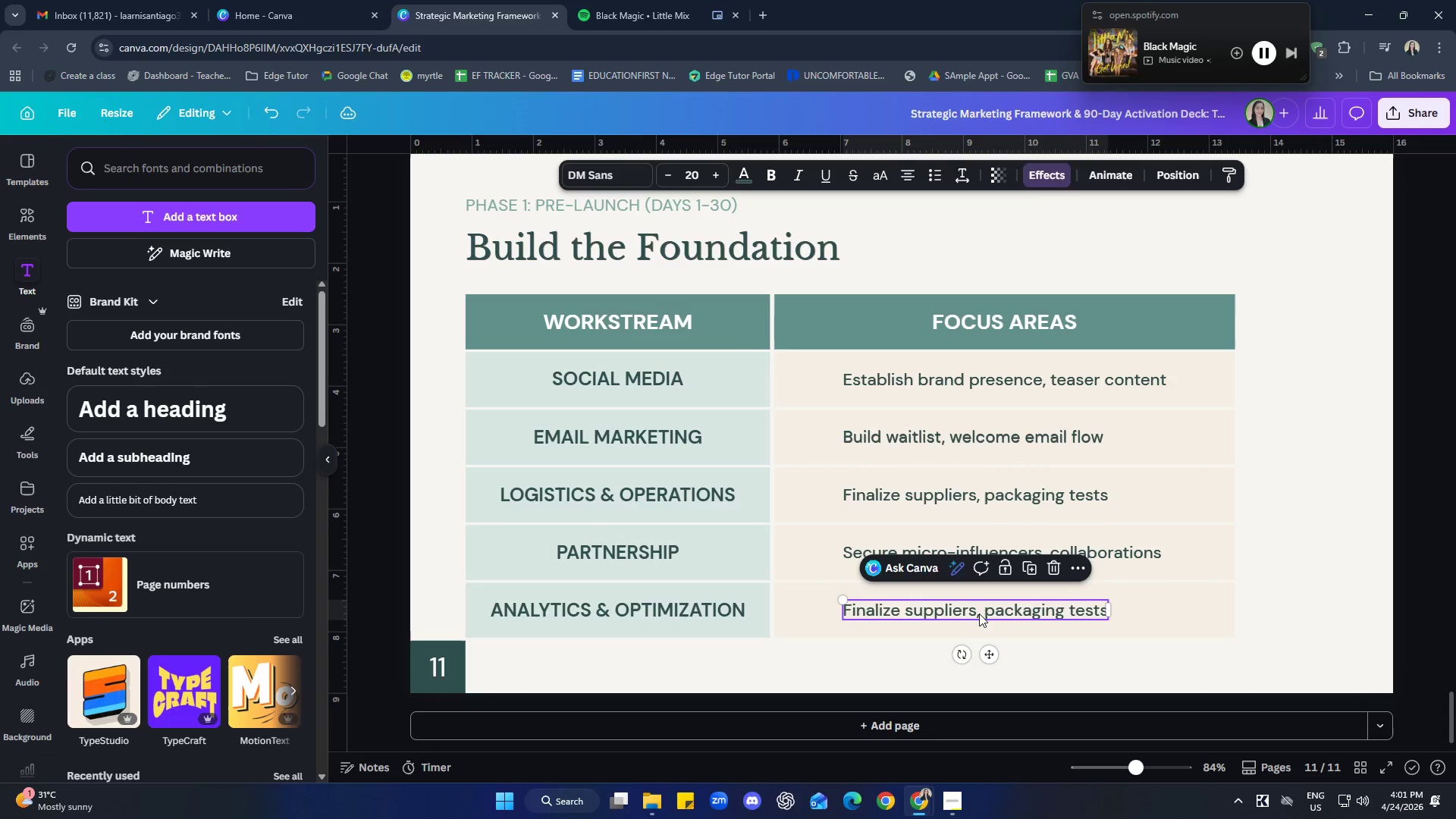 
left_click([979, 613])
 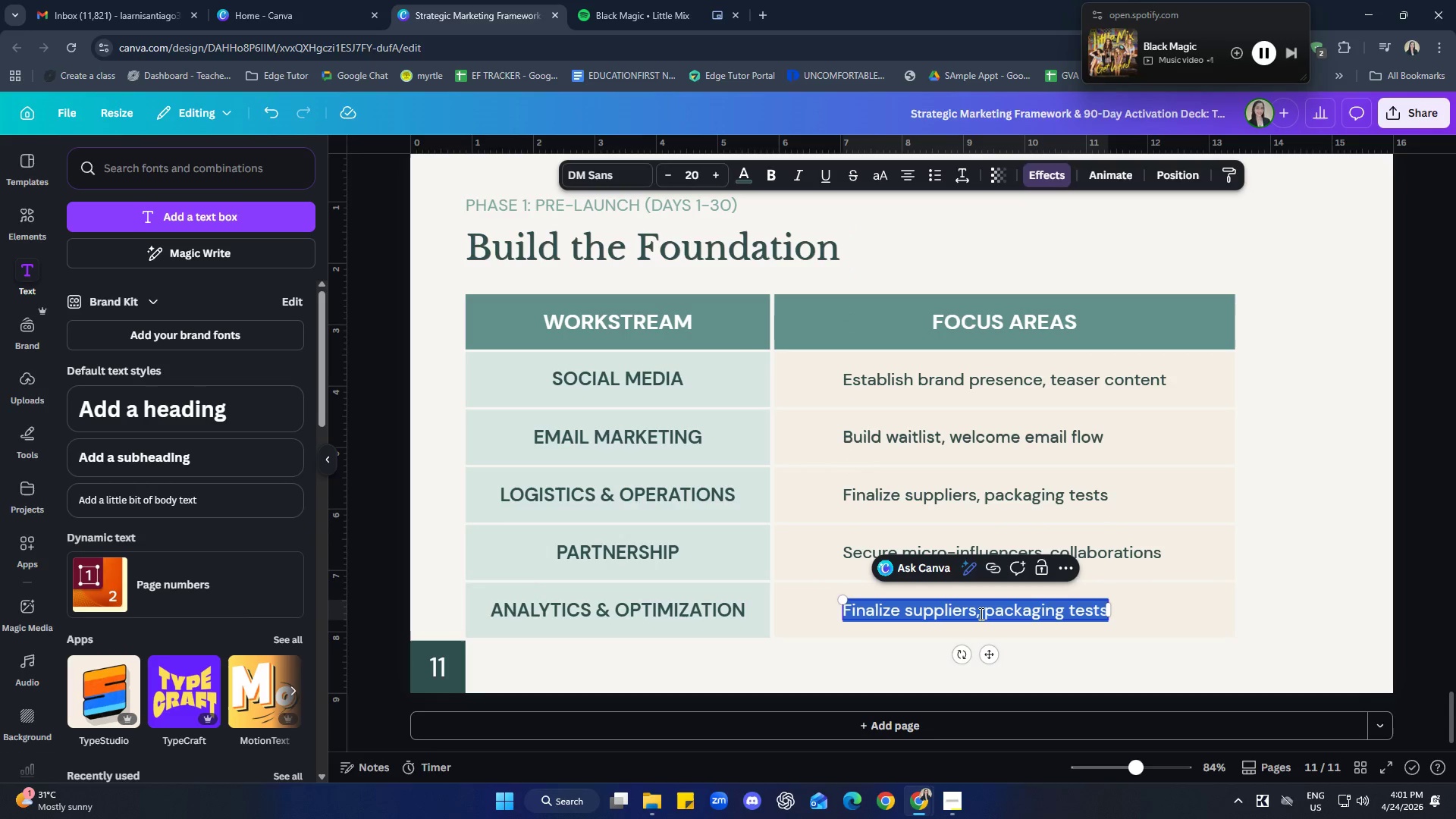 
type(Set up tracking ti)
key(Backspace)
type(ools )
key(Backspace)
type(, define KPIs)
 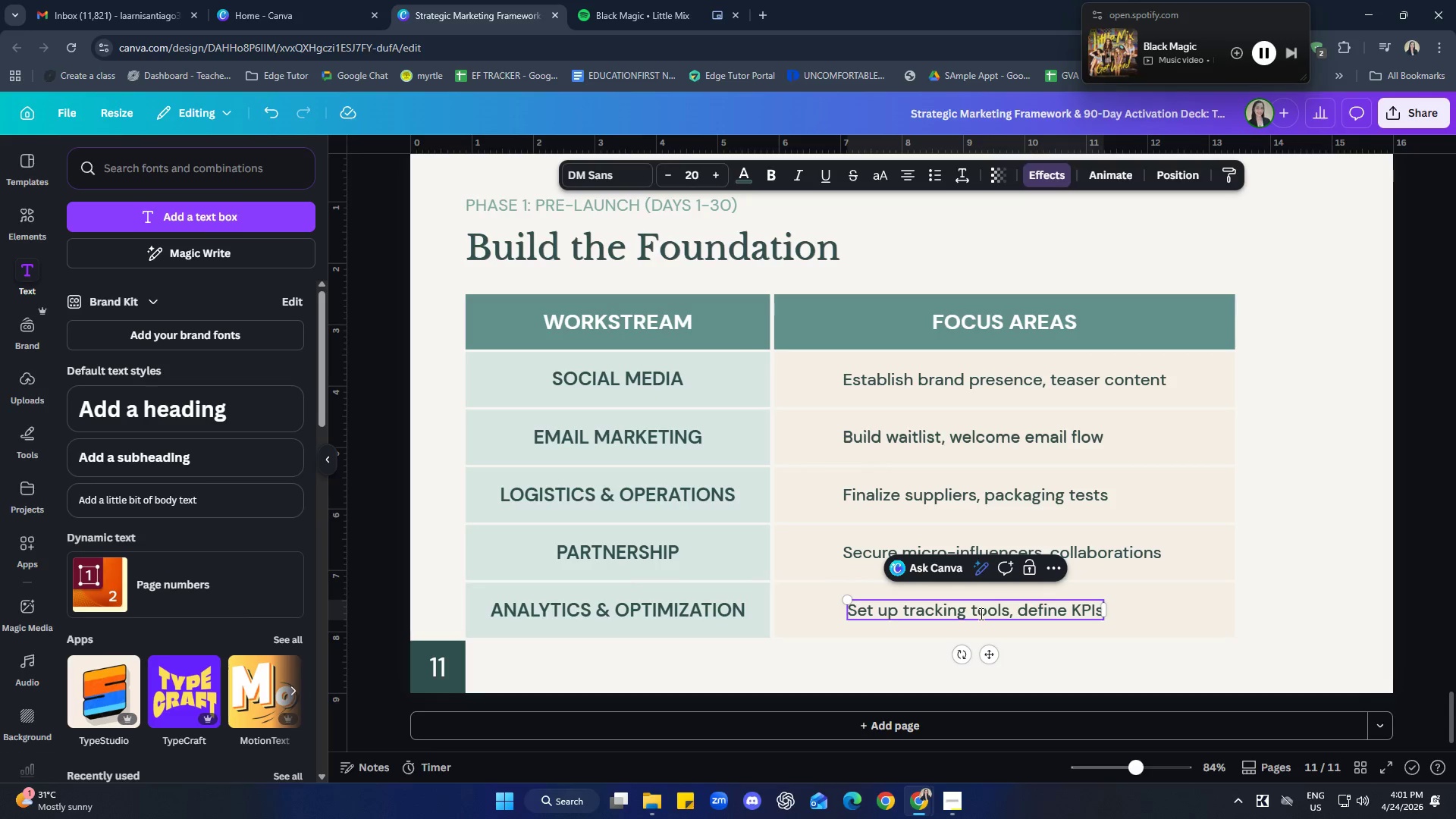 
left_click([1378, 591])
 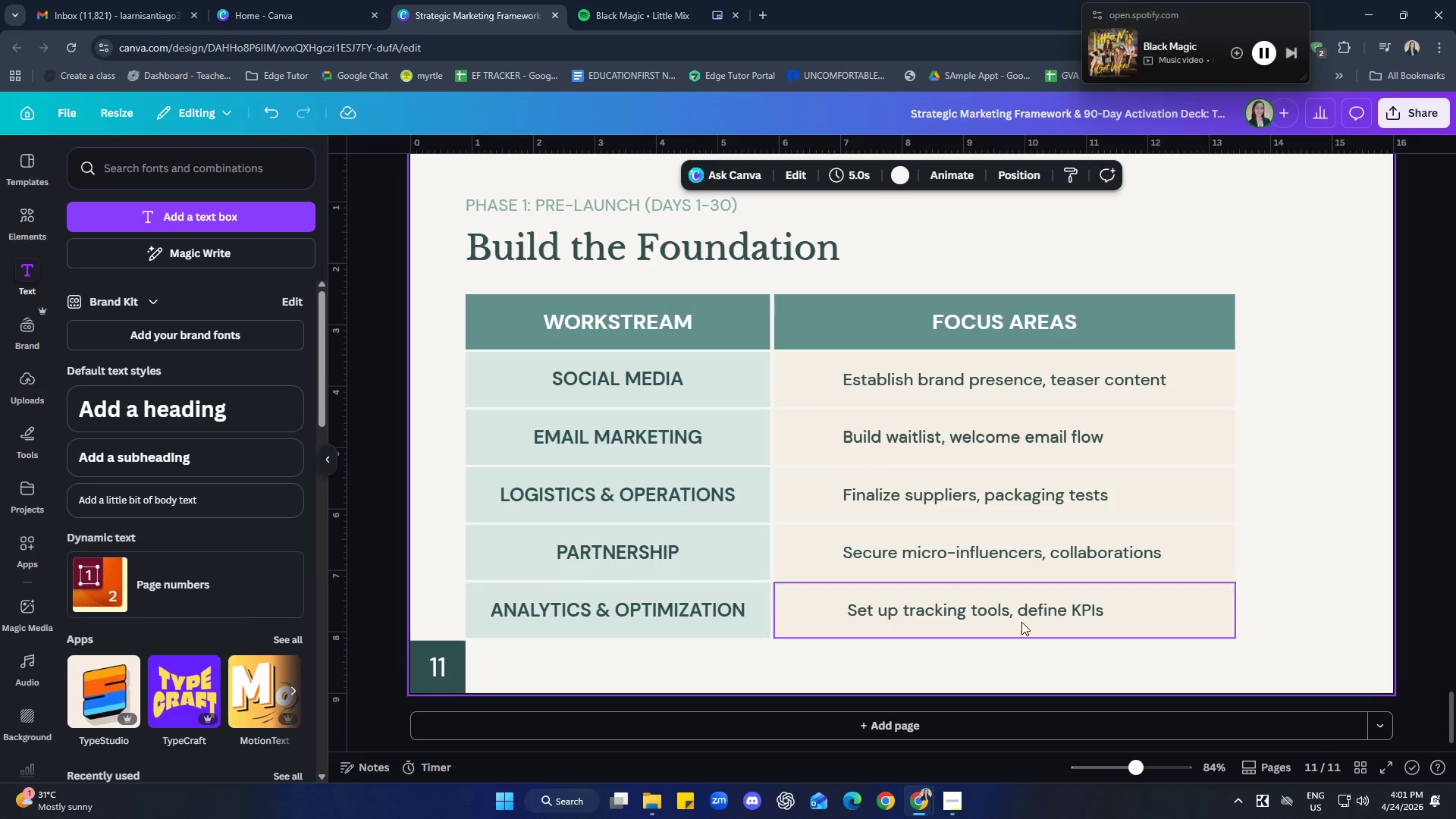 
left_click([1021, 619])
 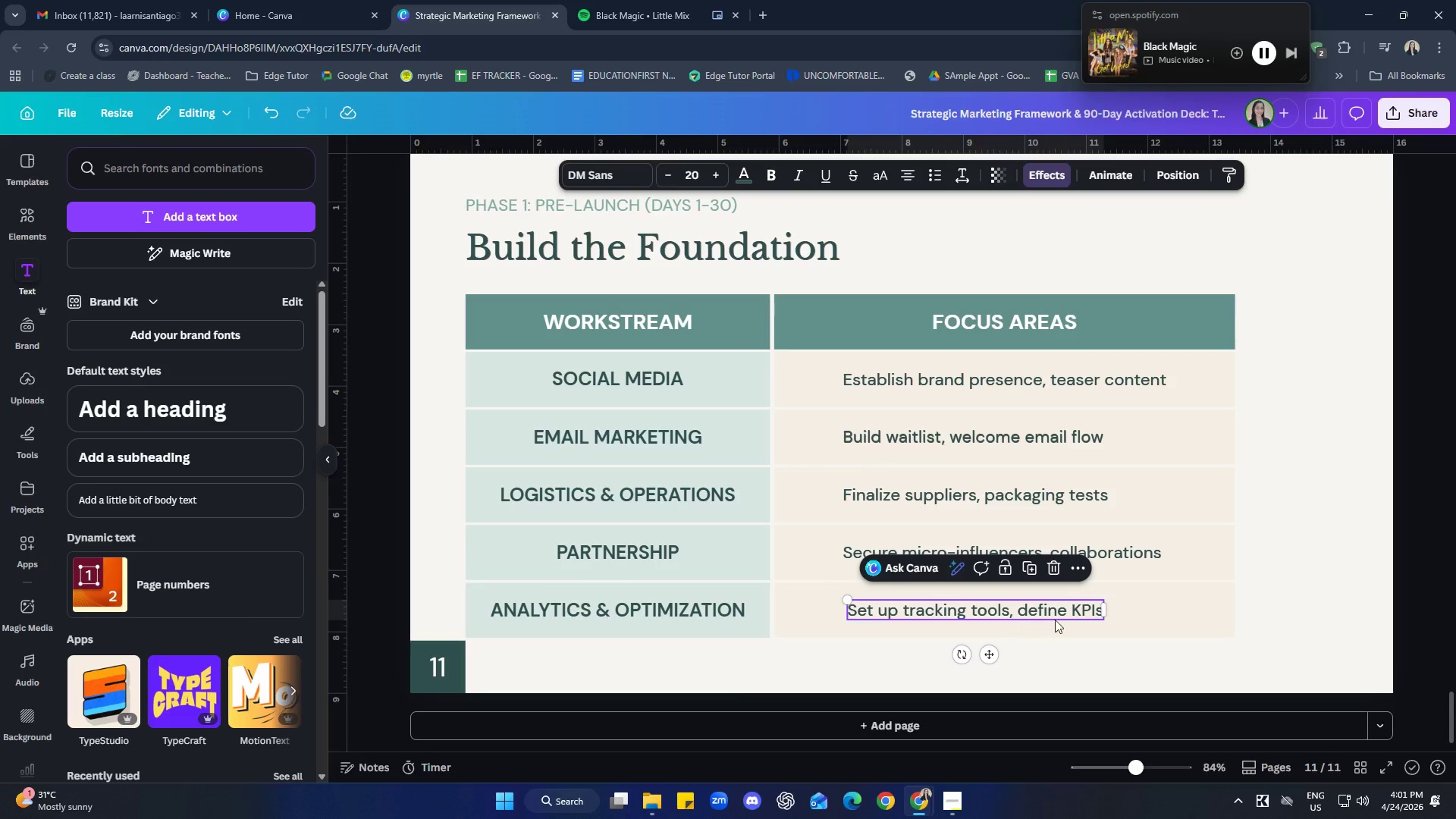 
hold_key(key=ShiftLeft, duration=0.39)
 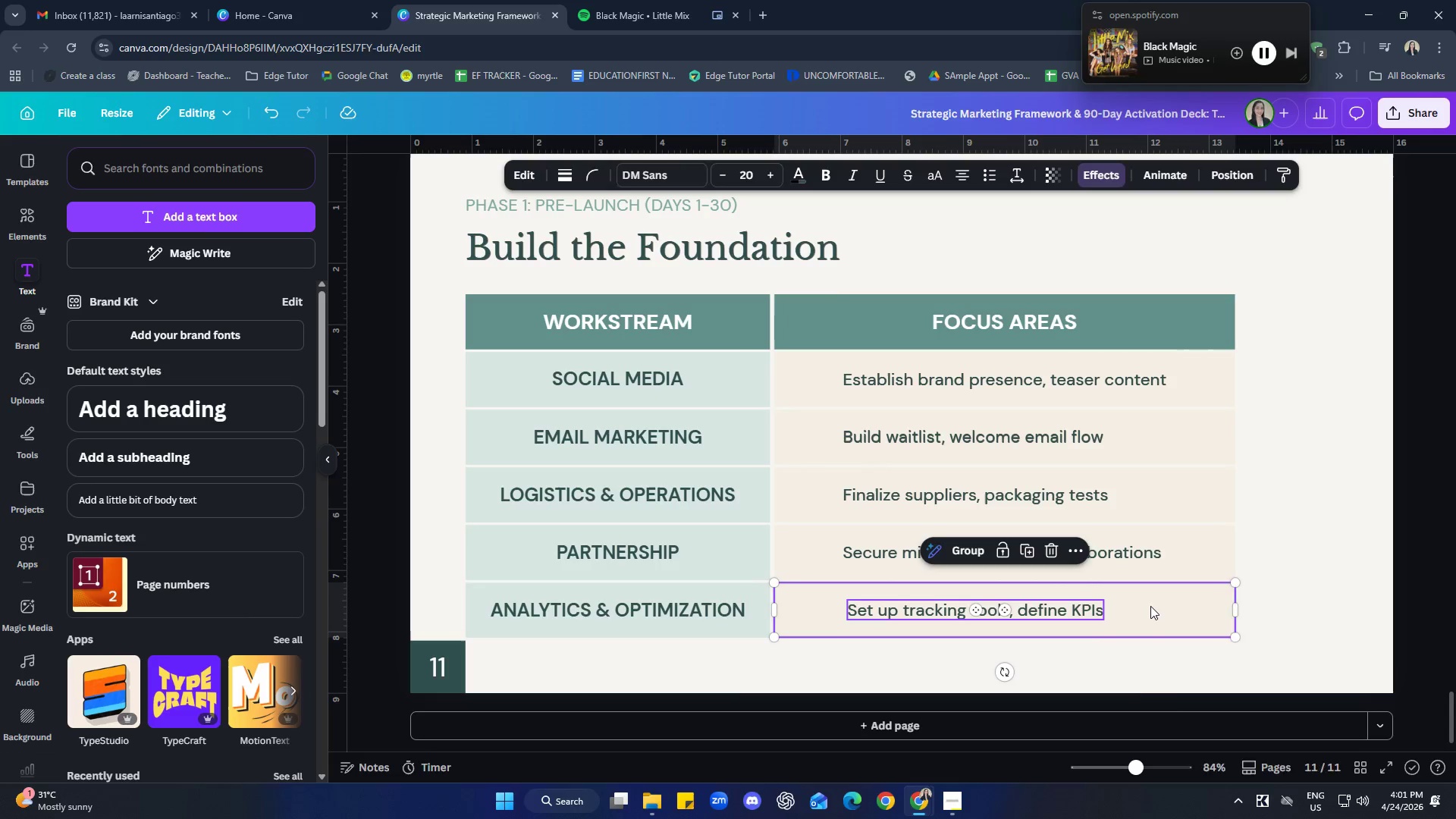 
right_click([1150, 606])
 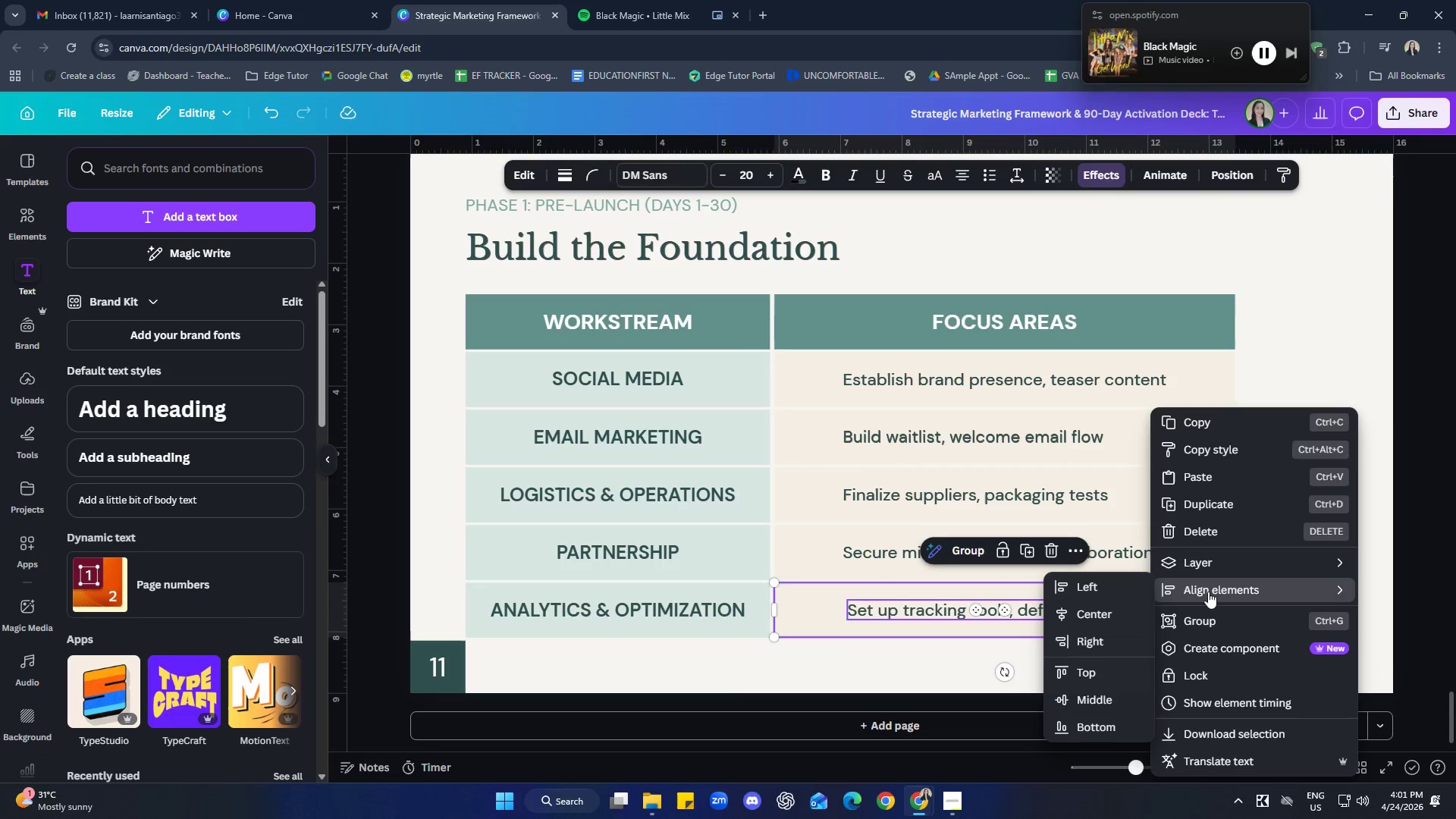 
left_click([1106, 613])
 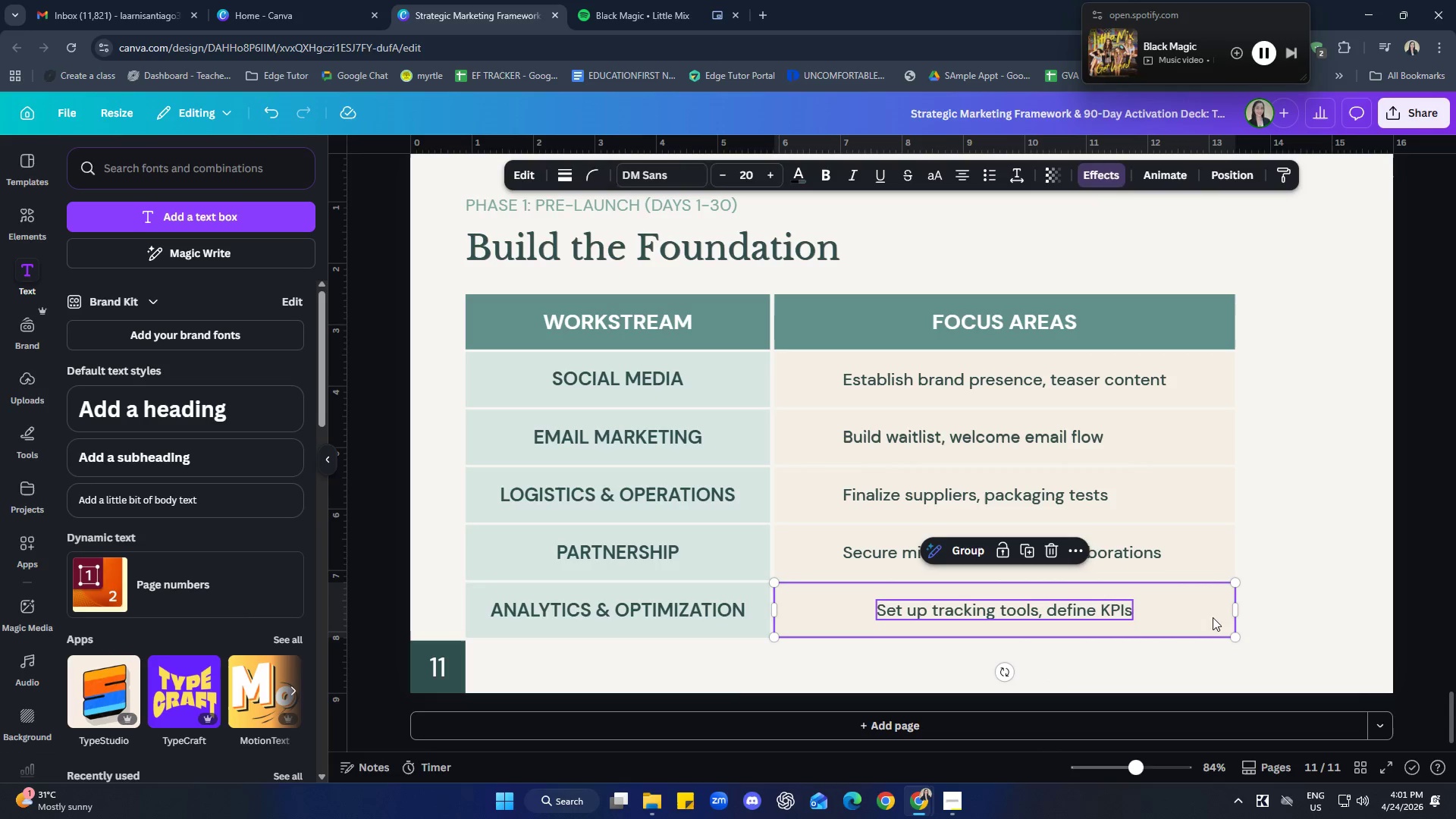 
right_click([1190, 605])
 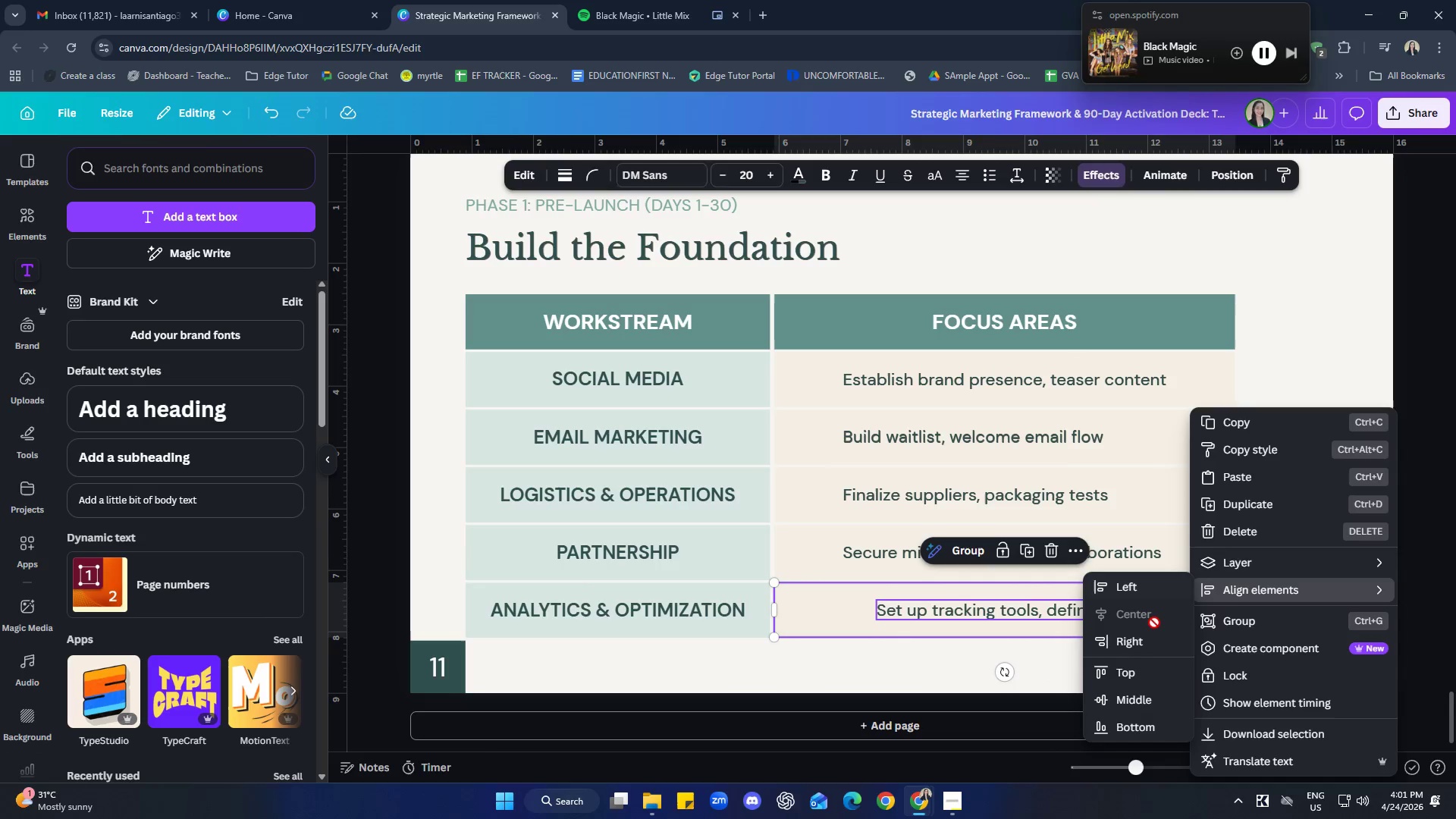 
left_click([1126, 701])
 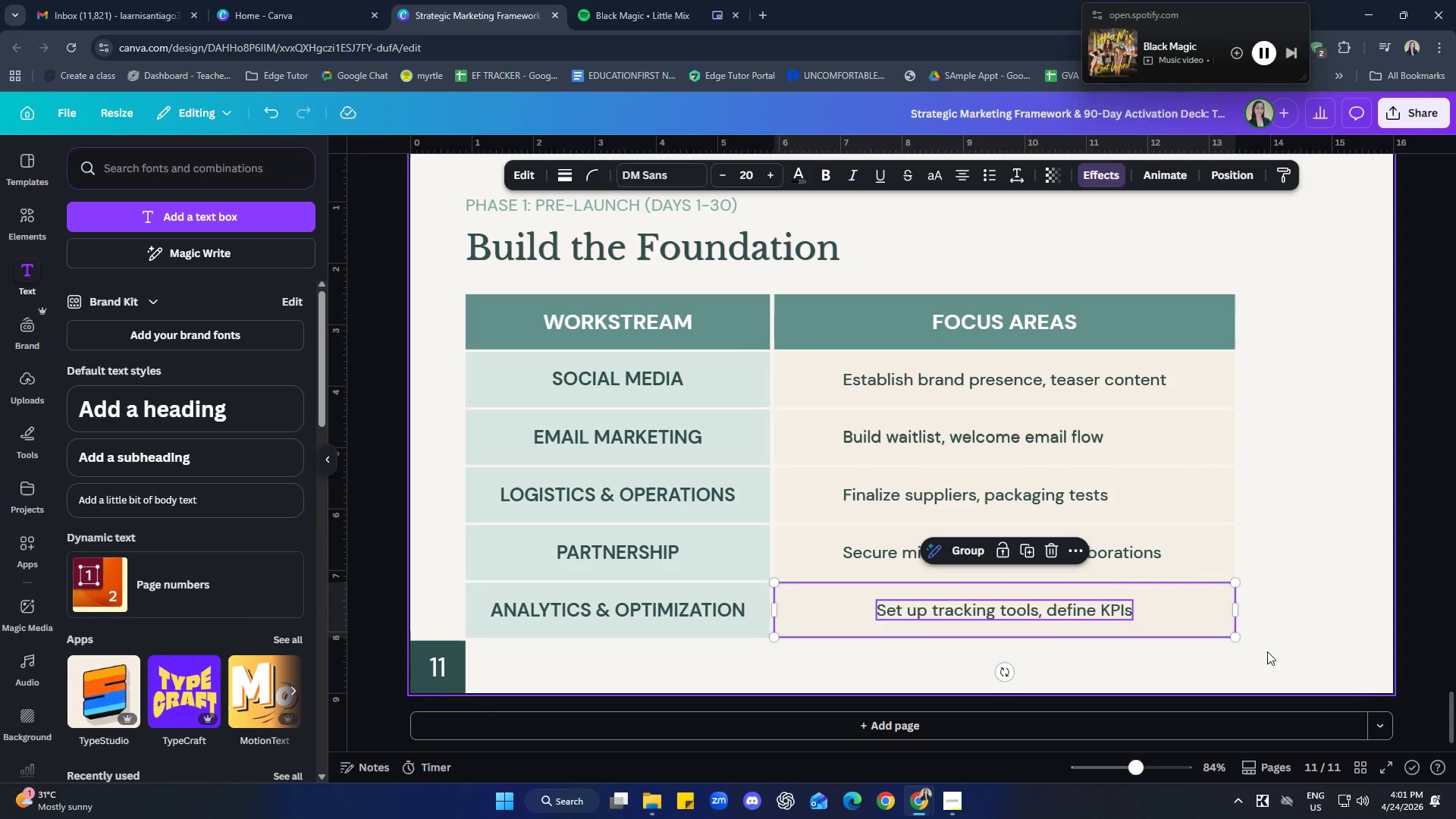 
left_click([1326, 632])
 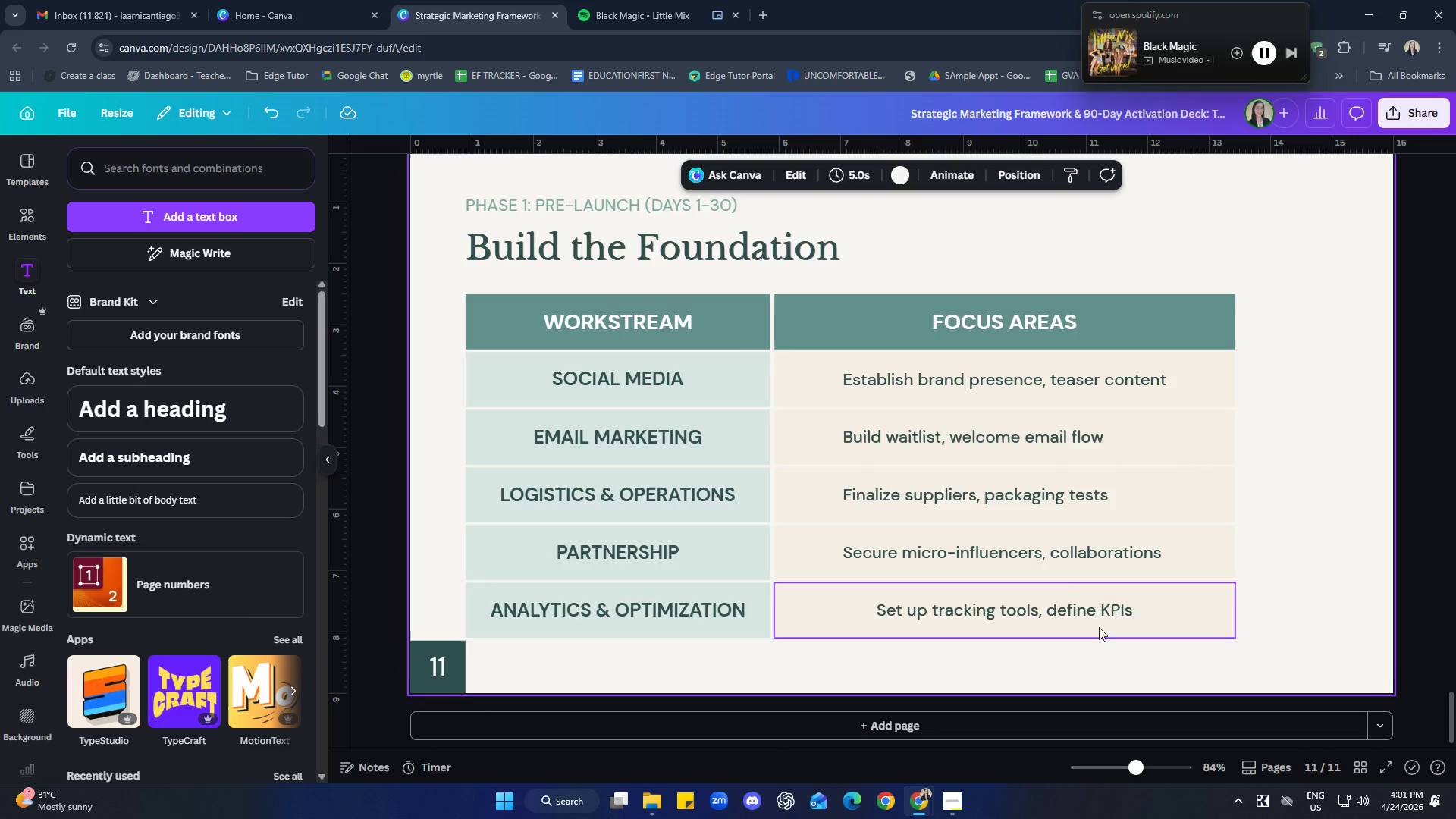 
left_click([1072, 617])
 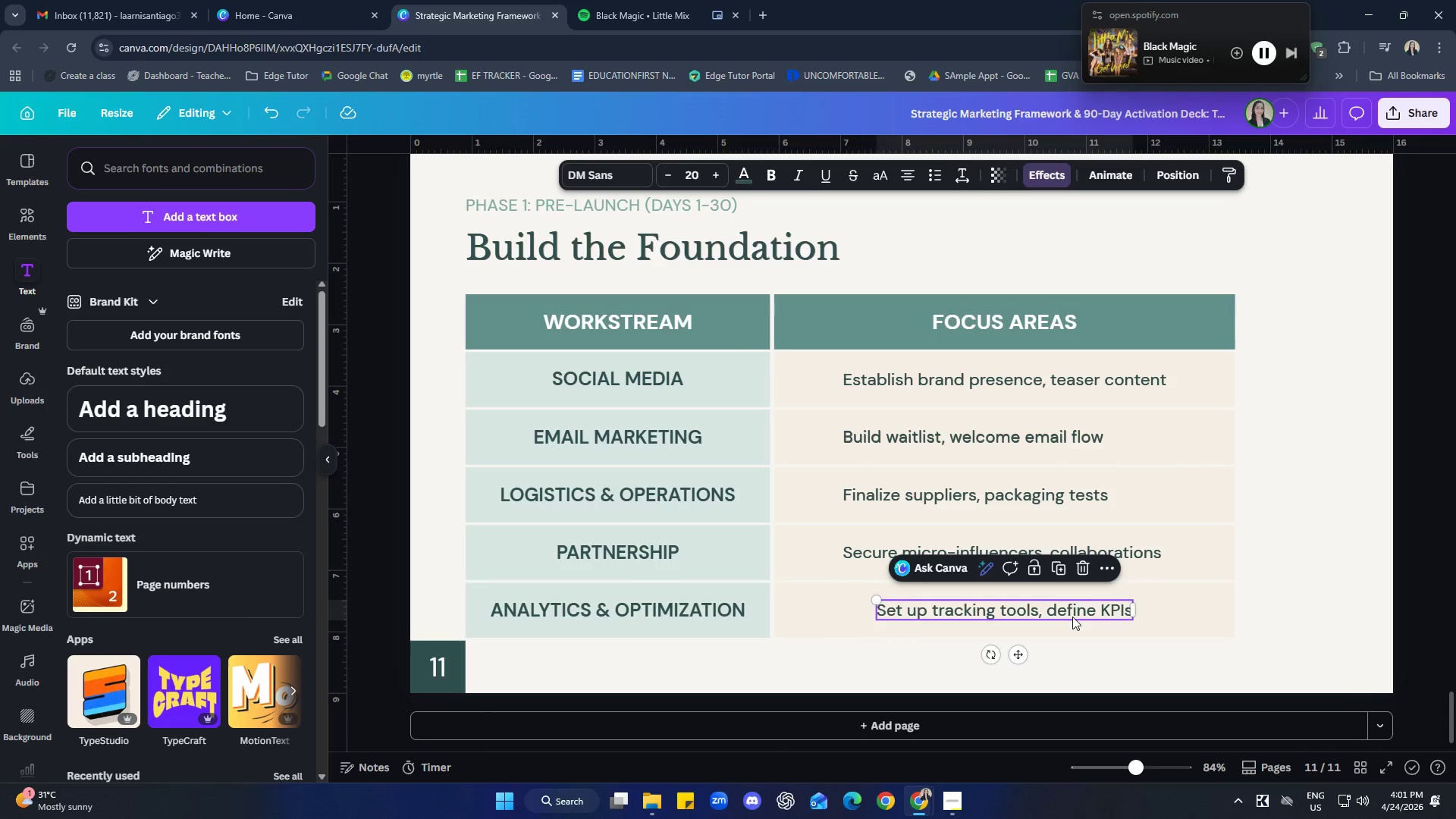 
key(ArrowLeft)
 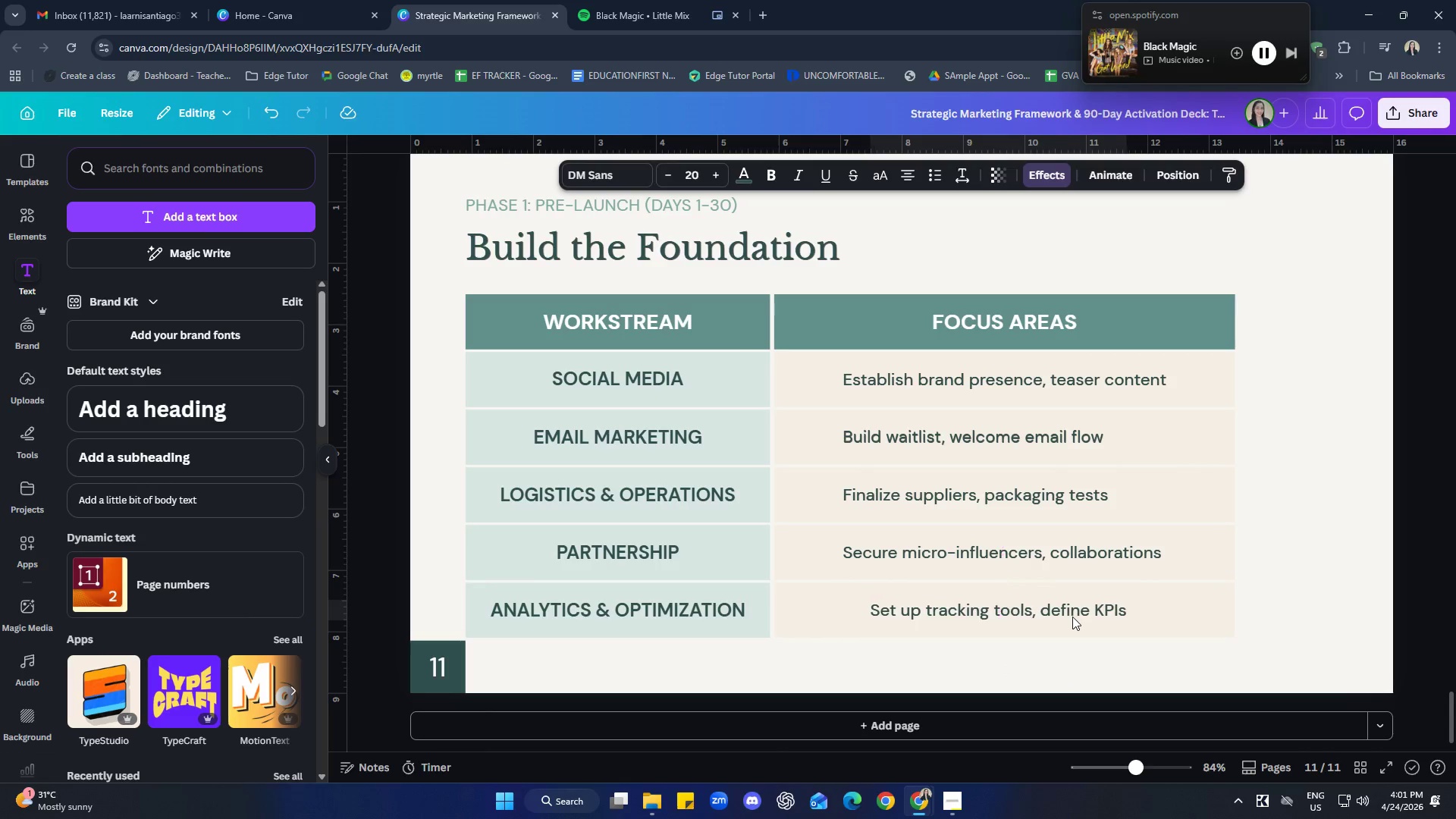 
key(ArrowLeft)
 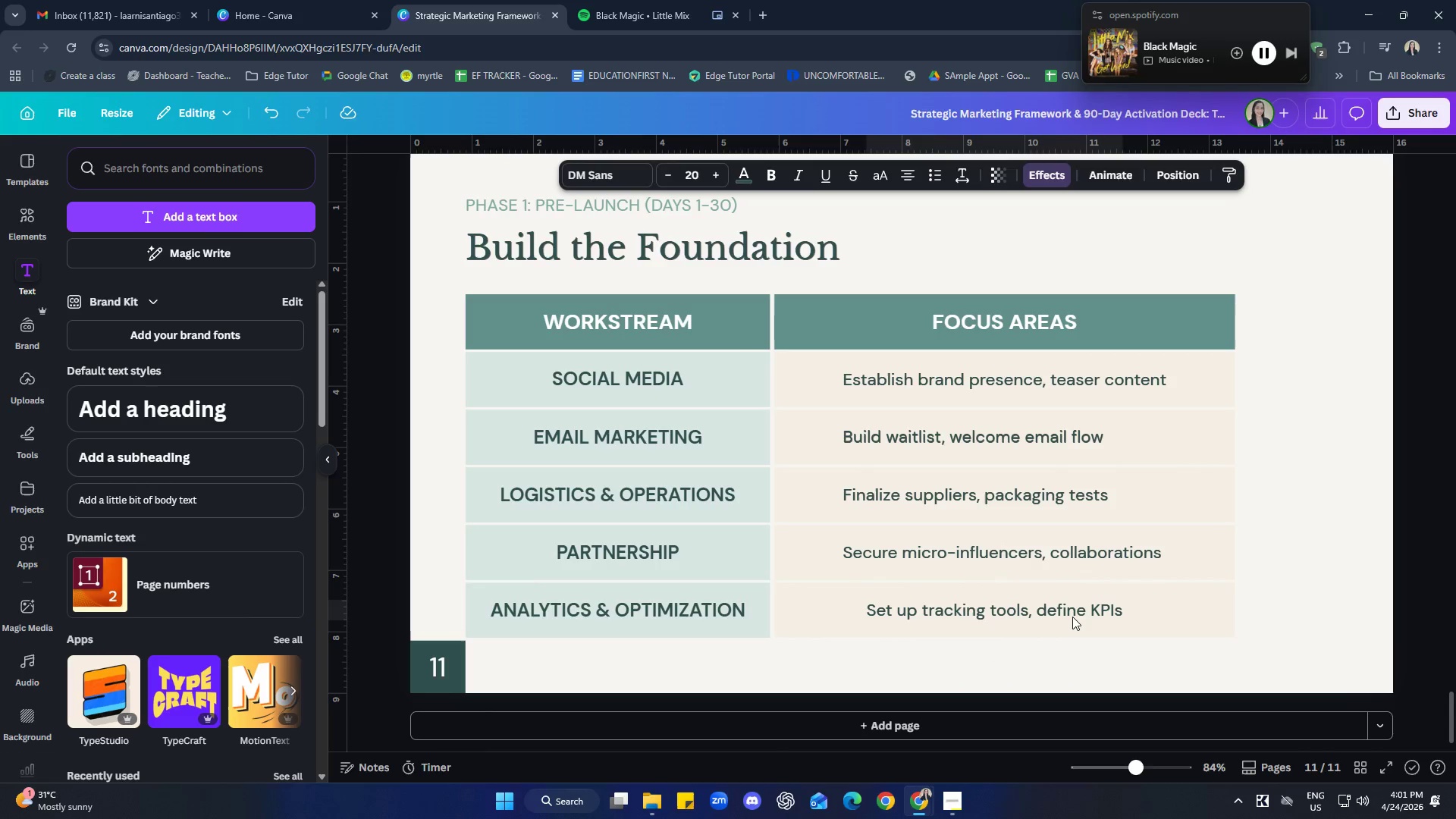 
key(ArrowLeft)
 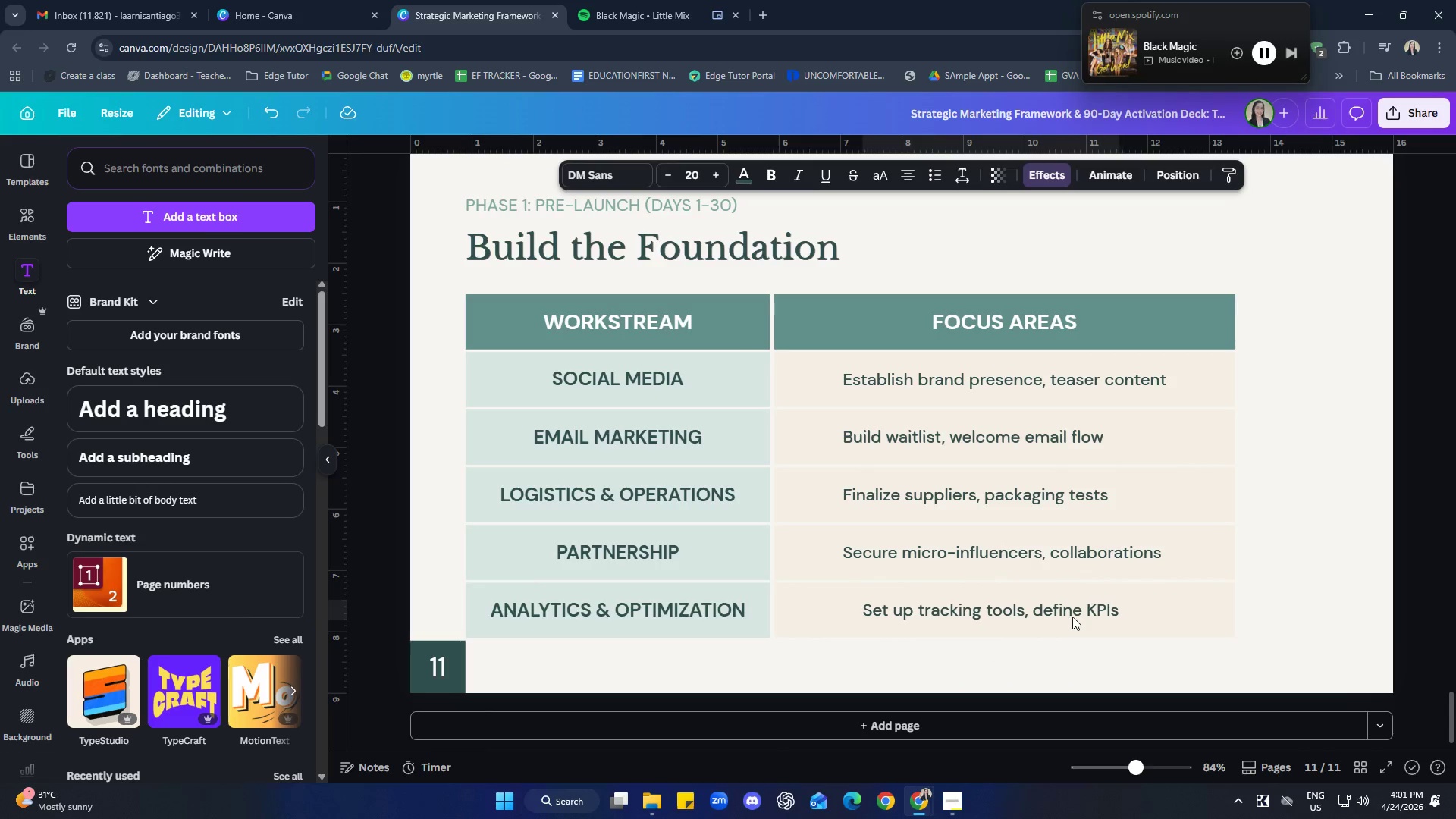 
key(ArrowLeft)
 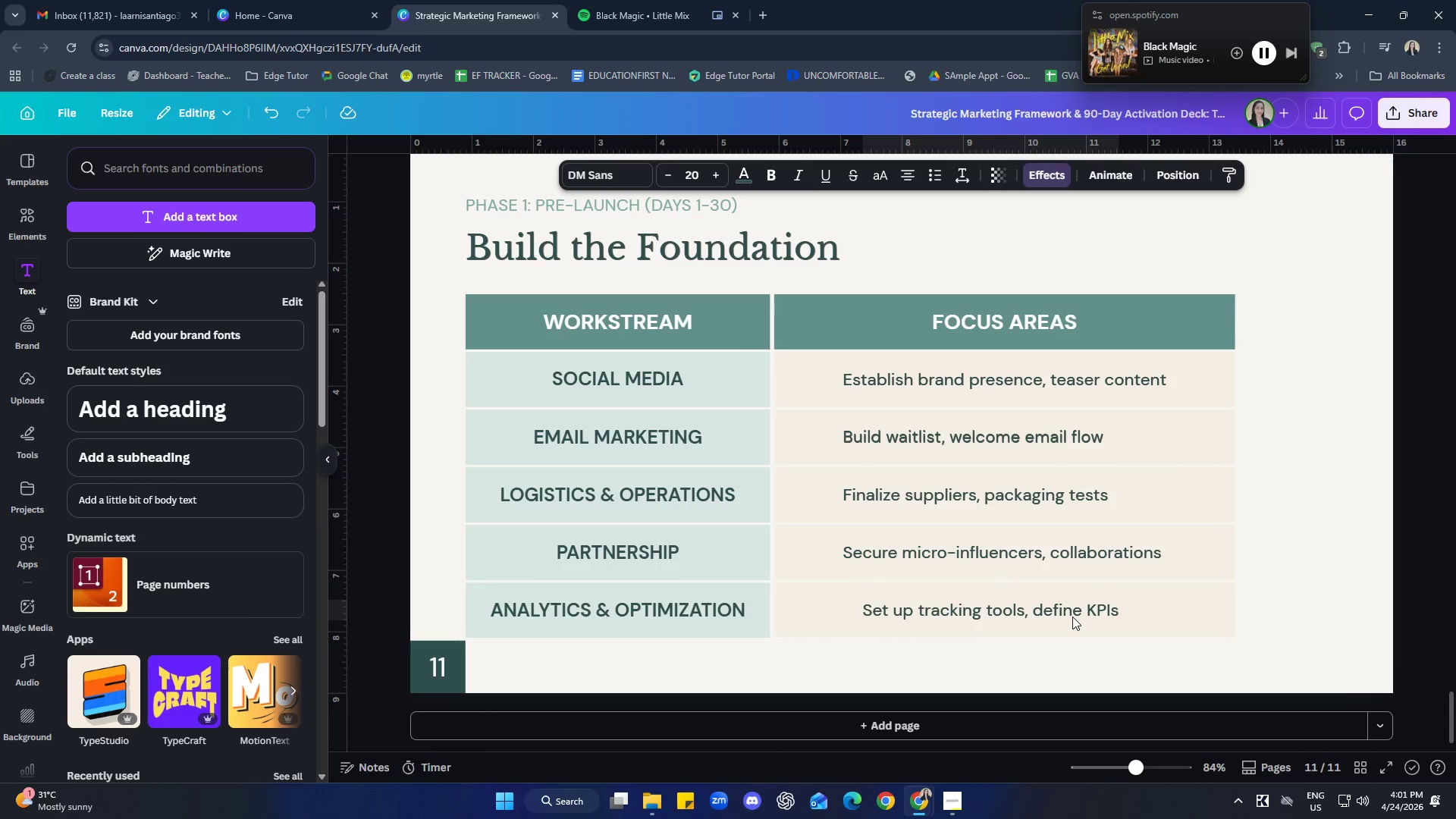 
key(ArrowLeft)
 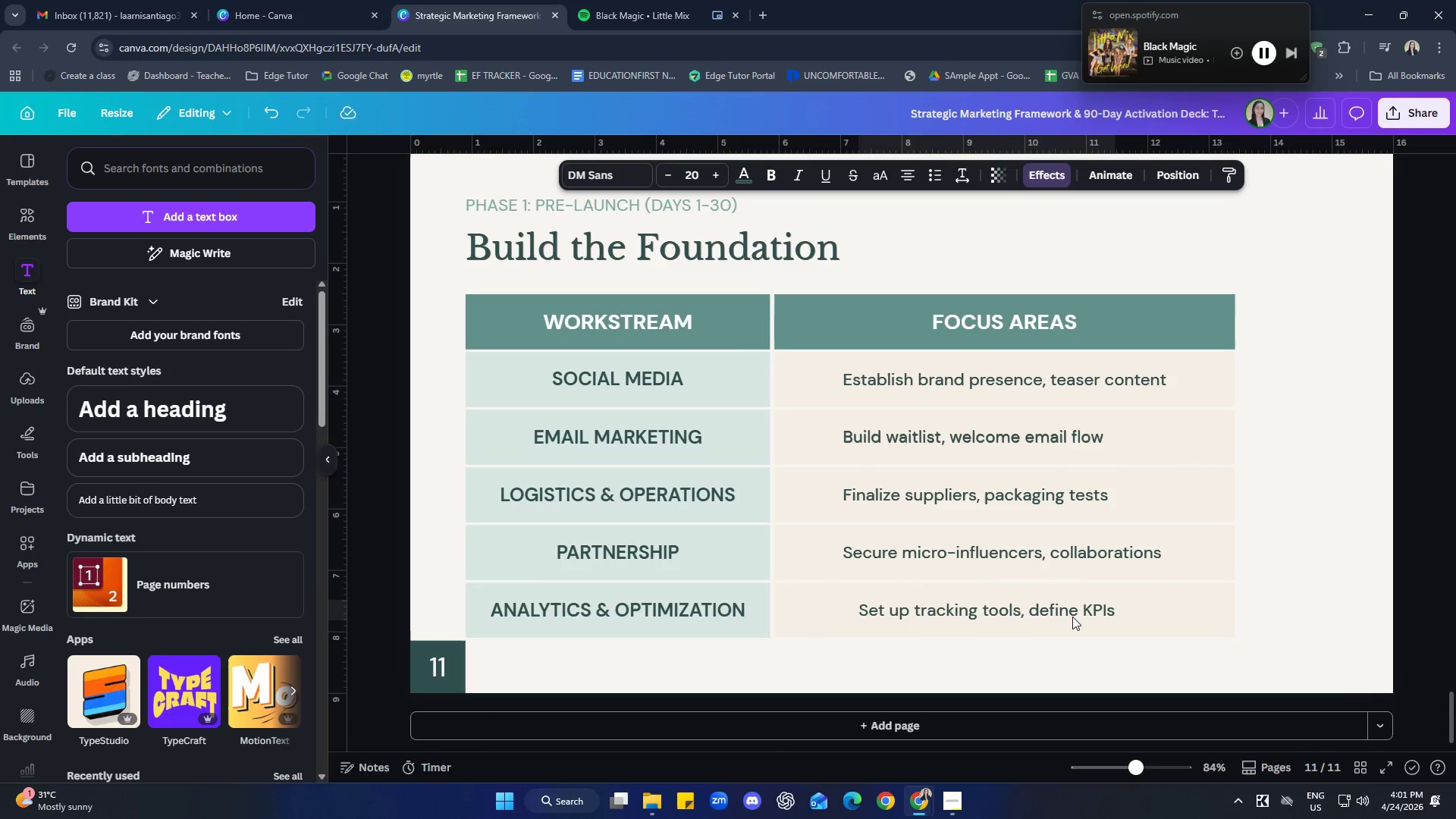 
key(ArrowLeft)
 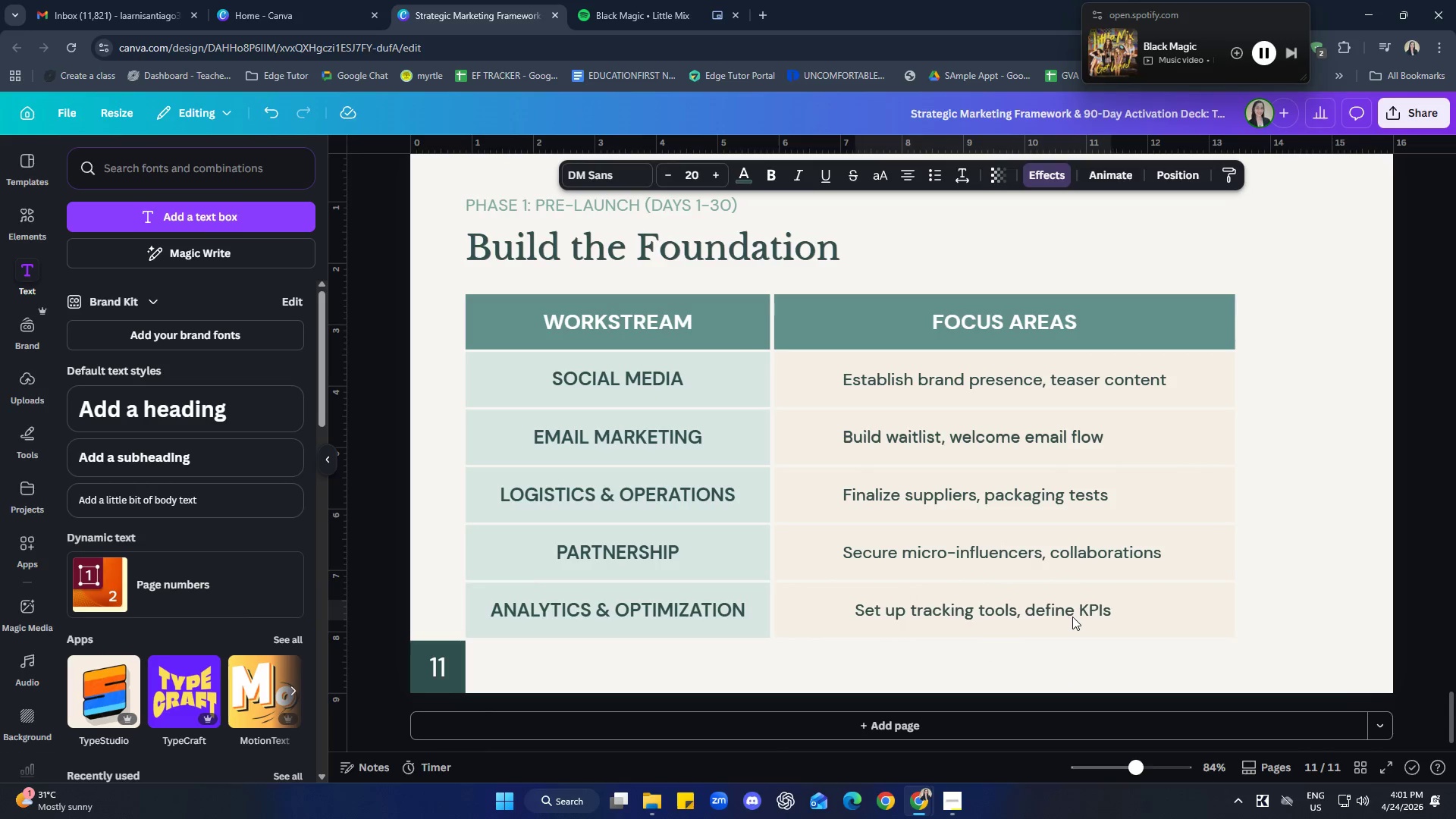 
key(ArrowLeft)
 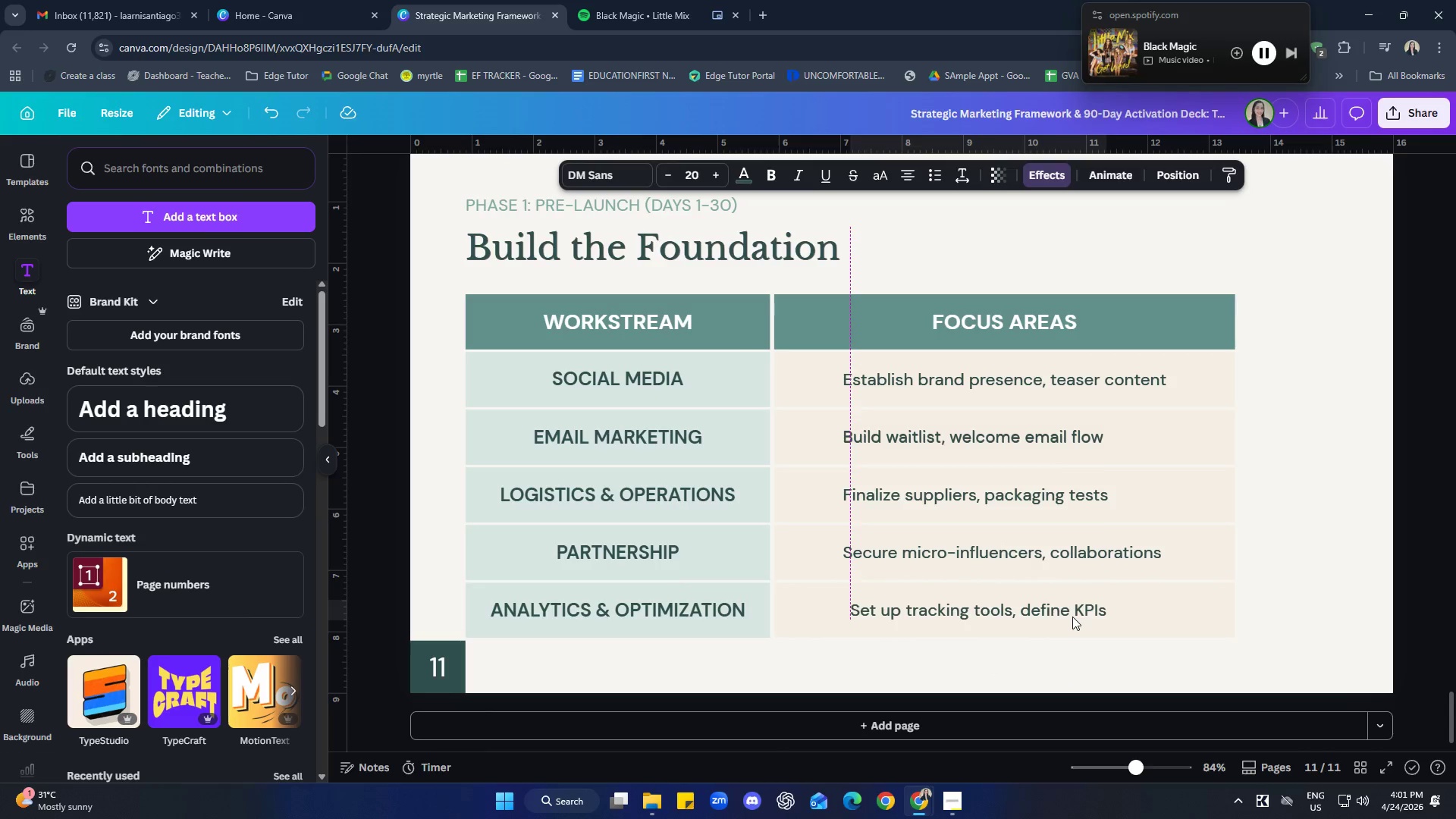 
key(ArrowLeft)
 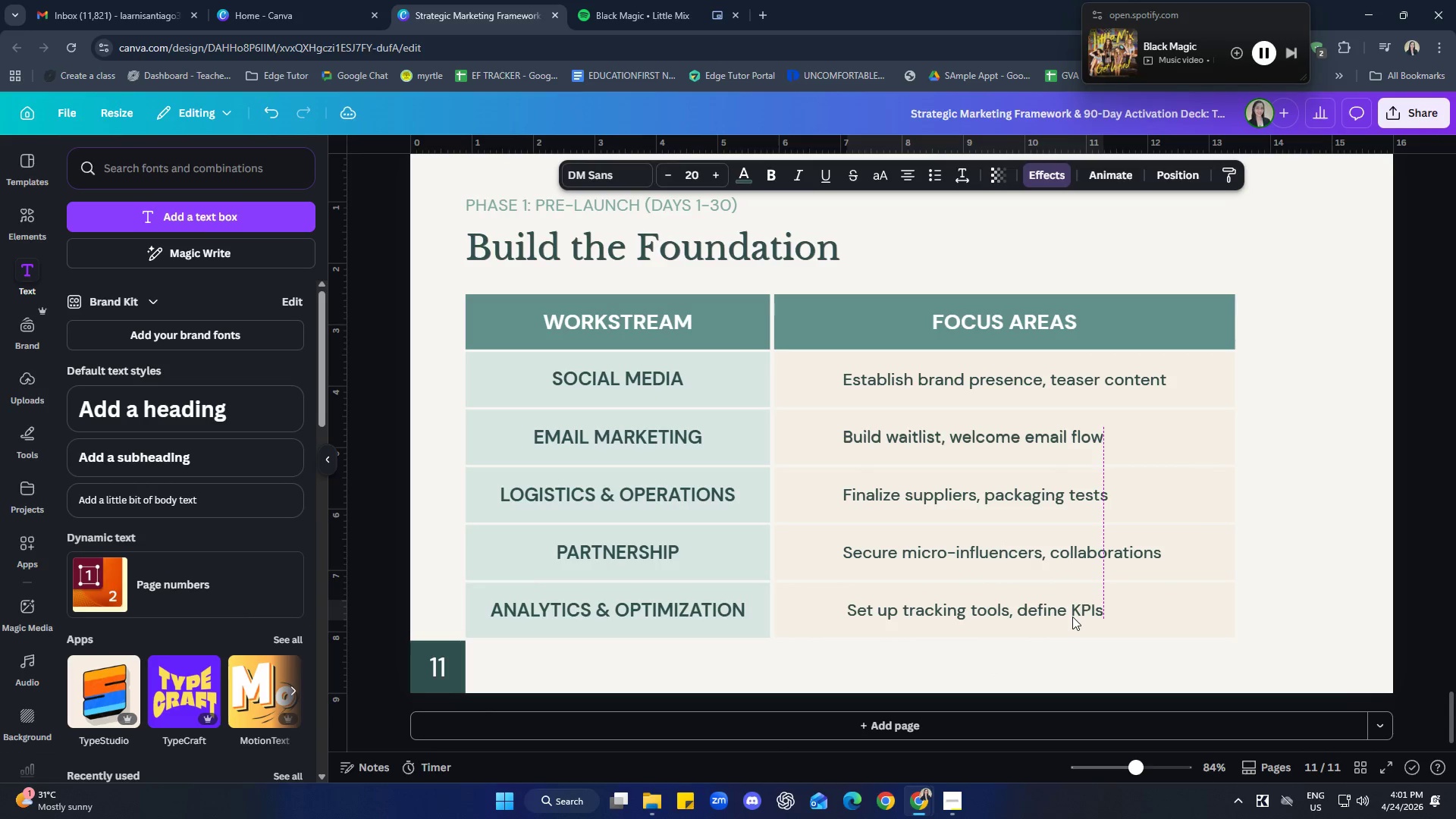 
key(ArrowLeft)
 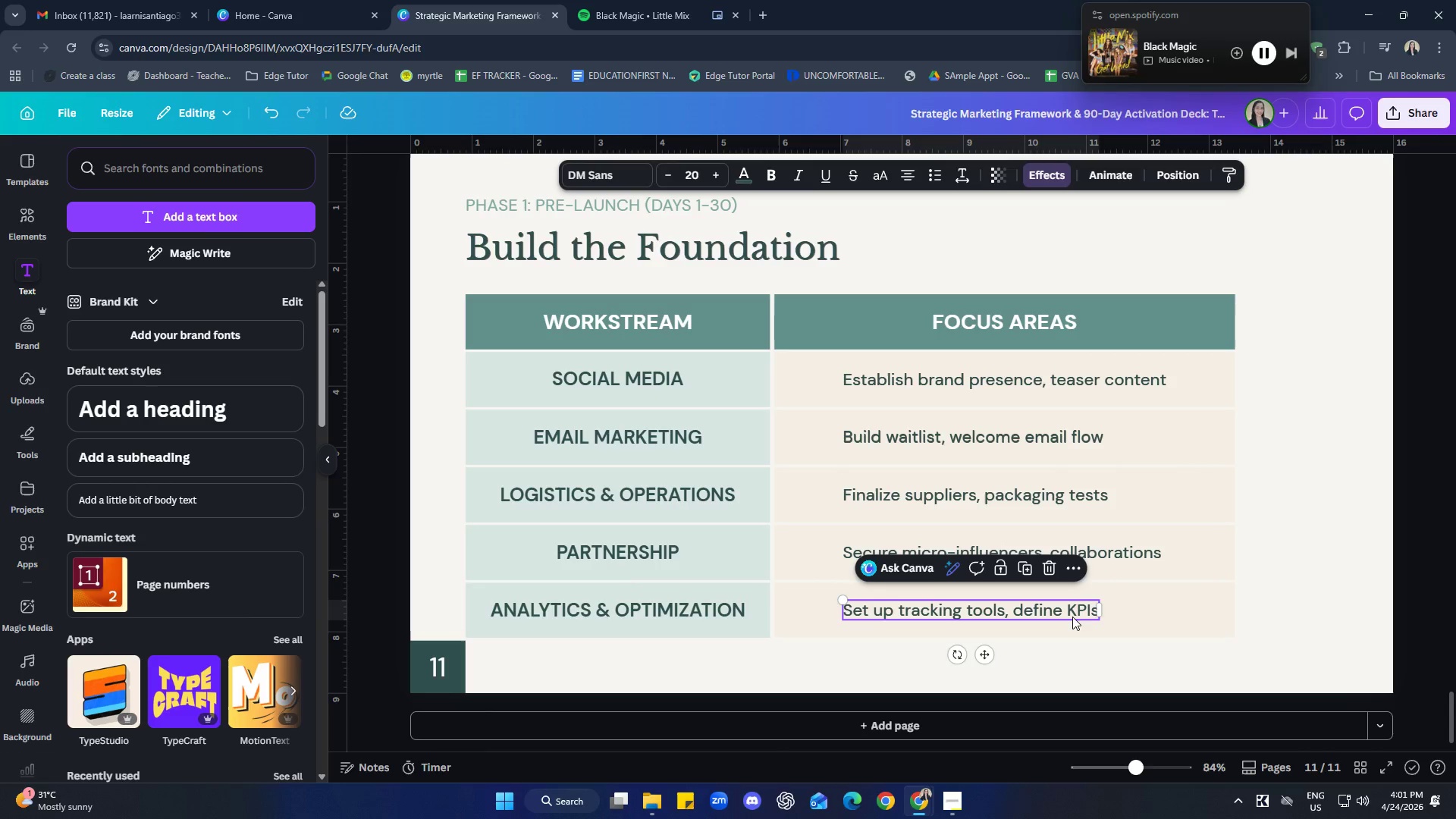 
left_click([1351, 547])
 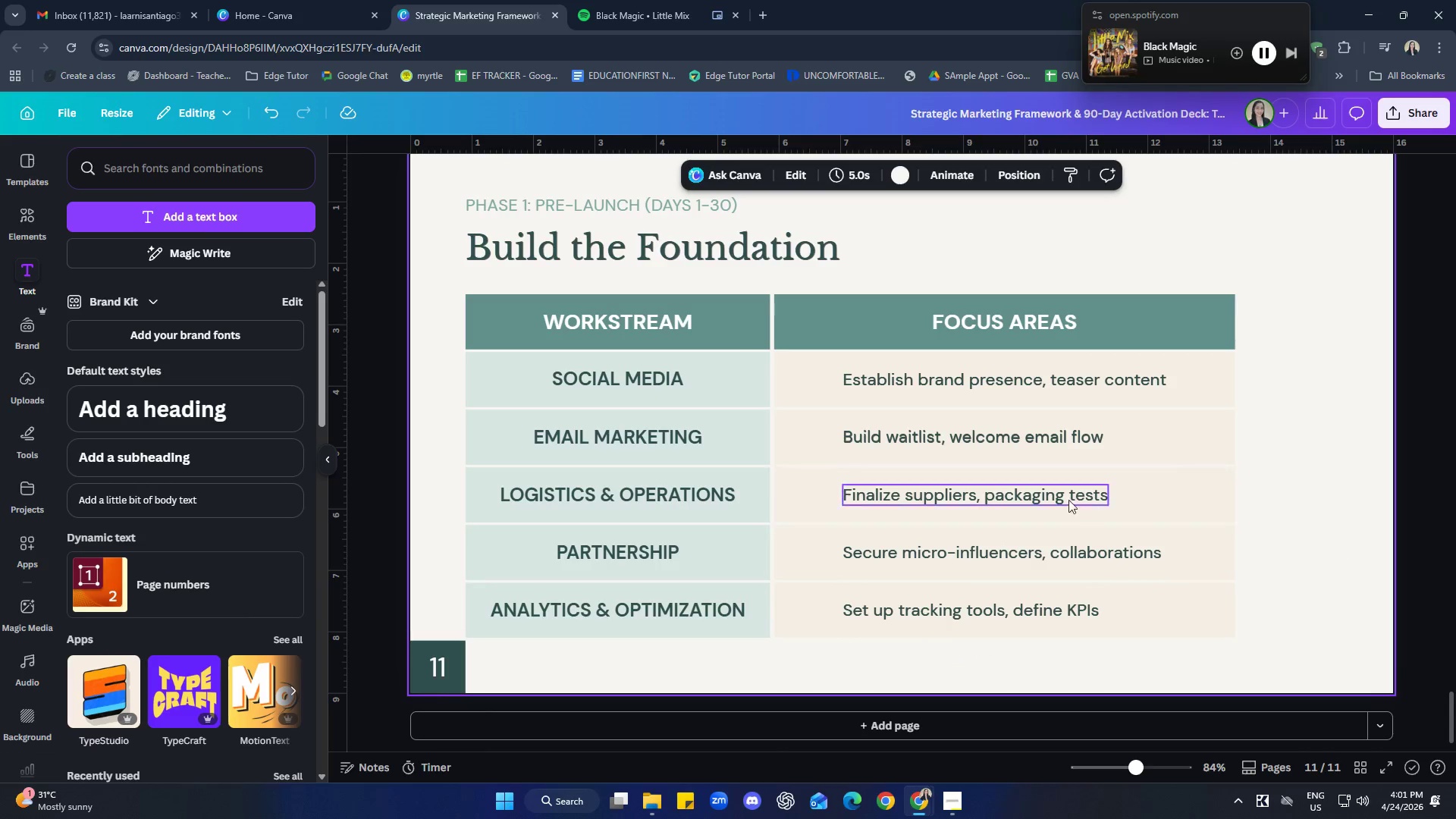 
left_click_drag(start_coordinate=[1099, 651], to_coordinate=[868, 320])
 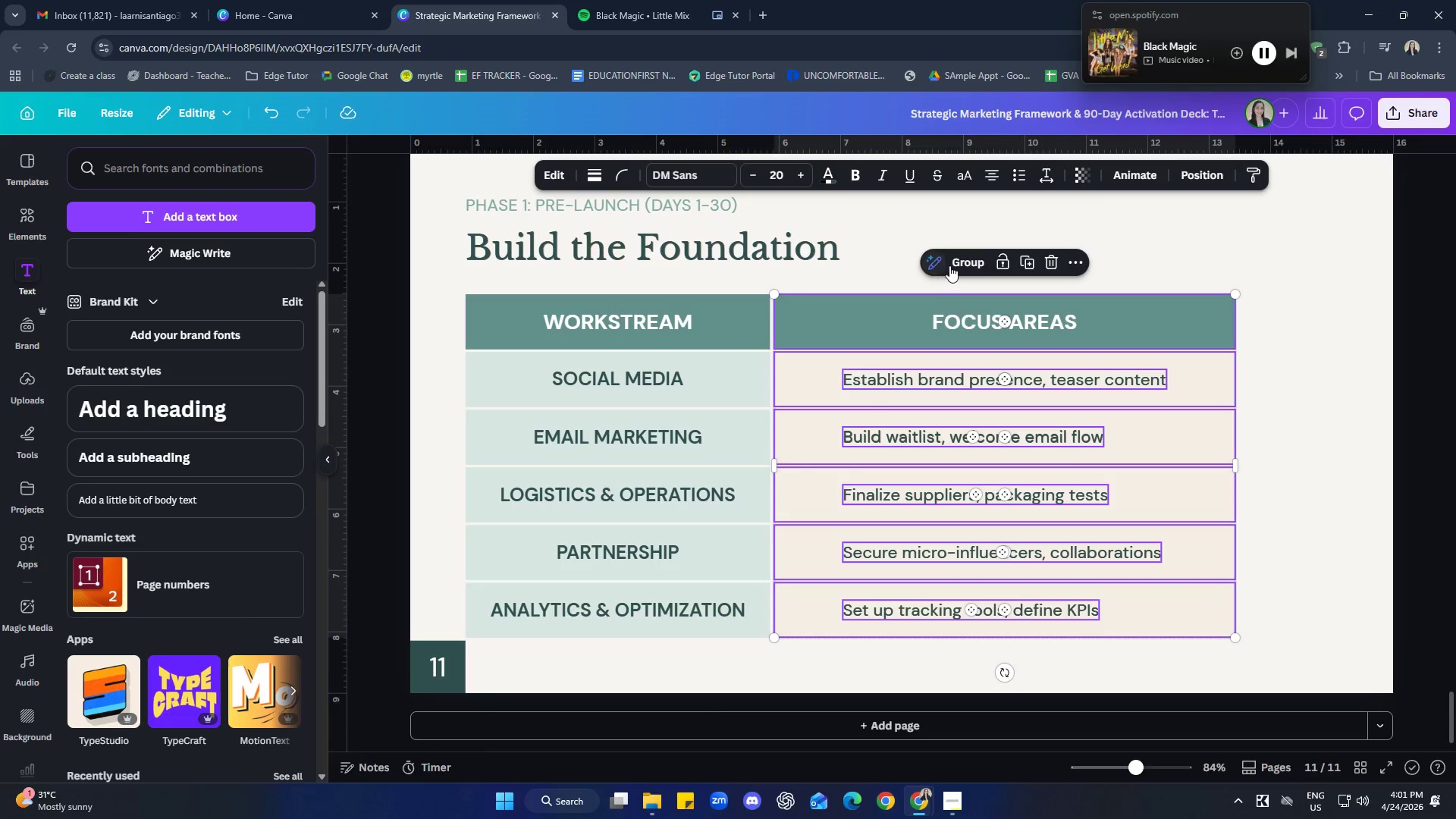 
left_click([966, 259])
 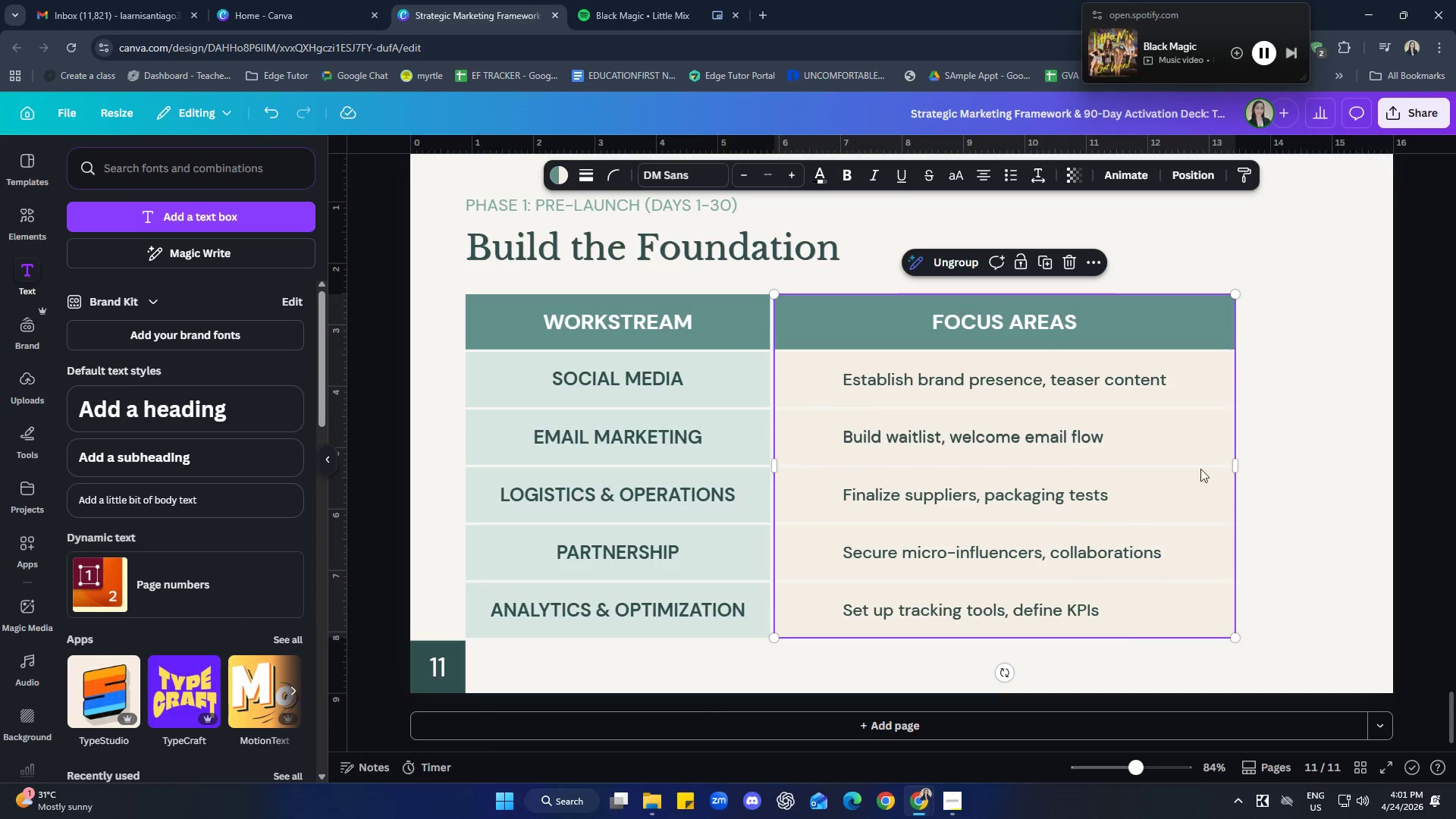 
left_click([1342, 469])
 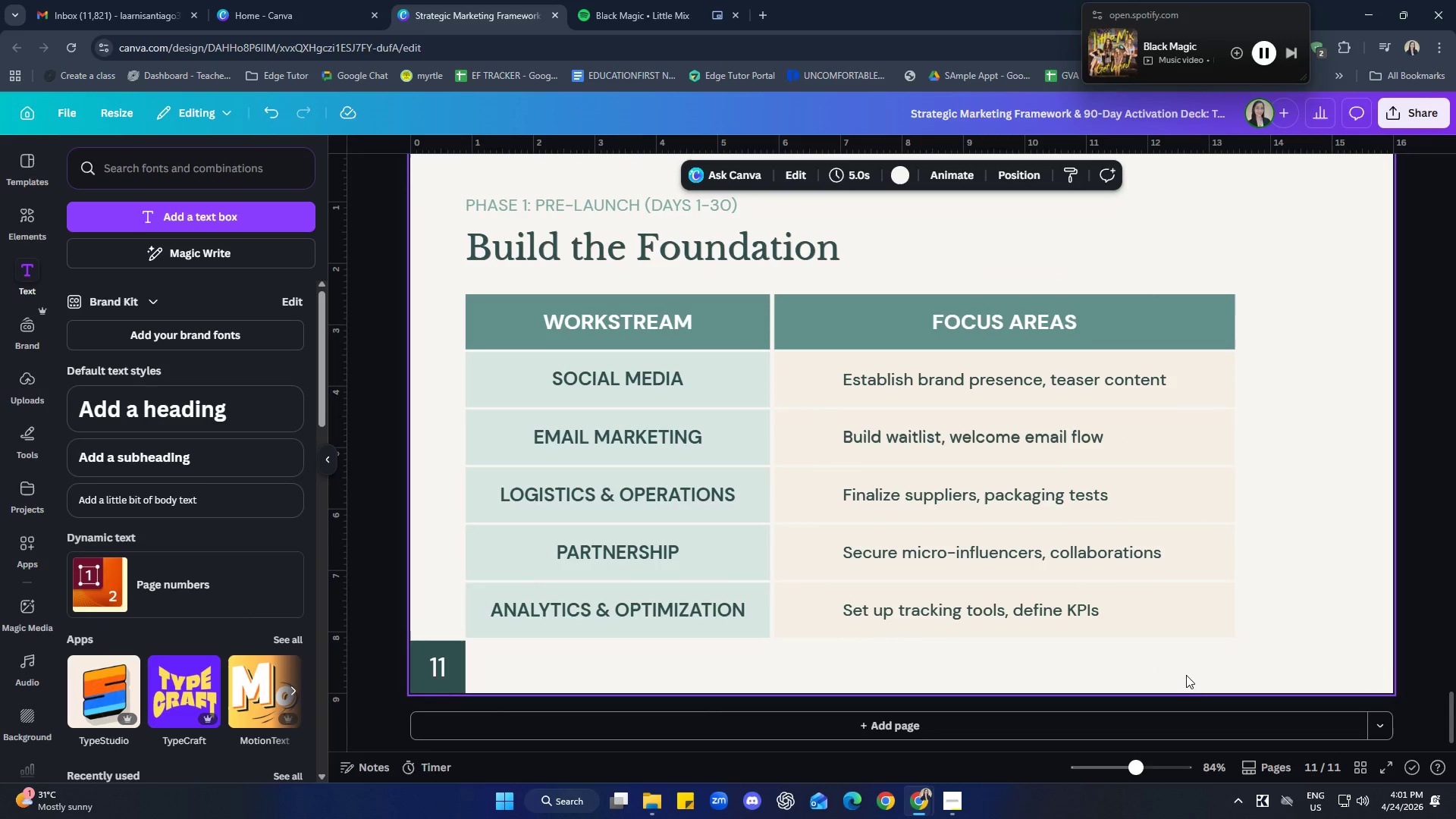 
left_click_drag(start_coordinate=[1203, 666], to_coordinate=[563, 299])
 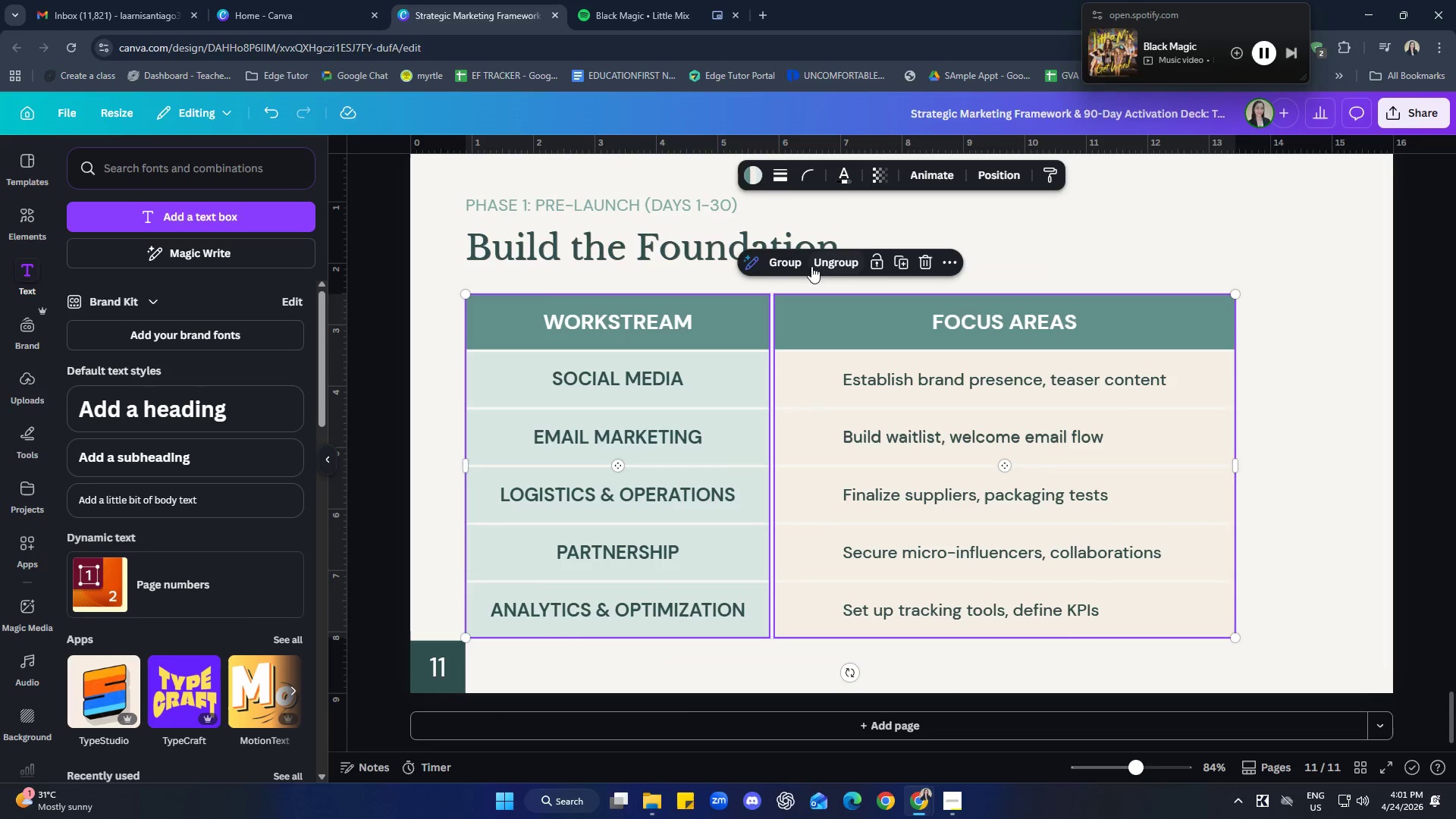 
left_click([786, 254])
 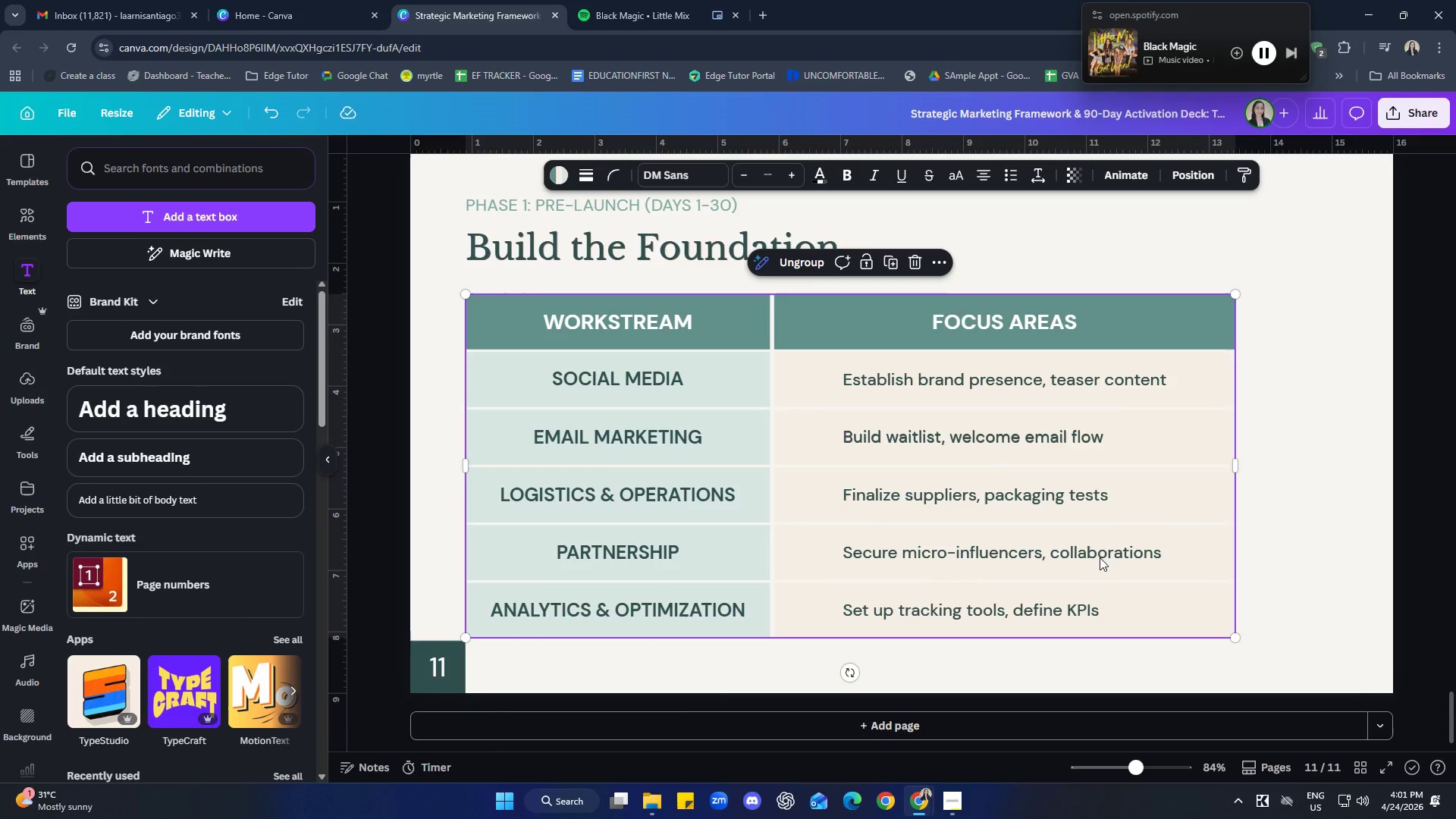 
left_click([1321, 521])
 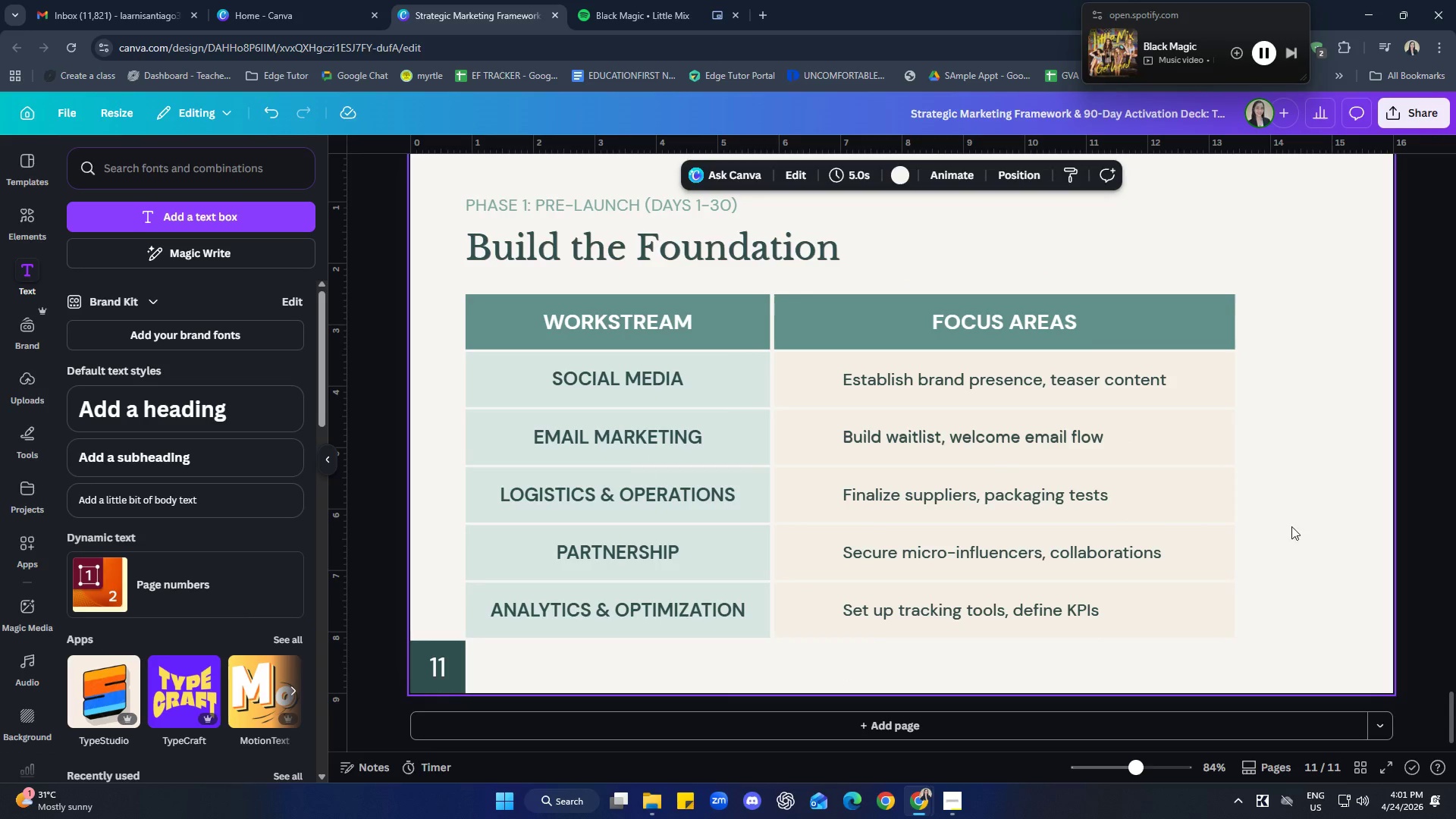 
left_click([1138, 485])
 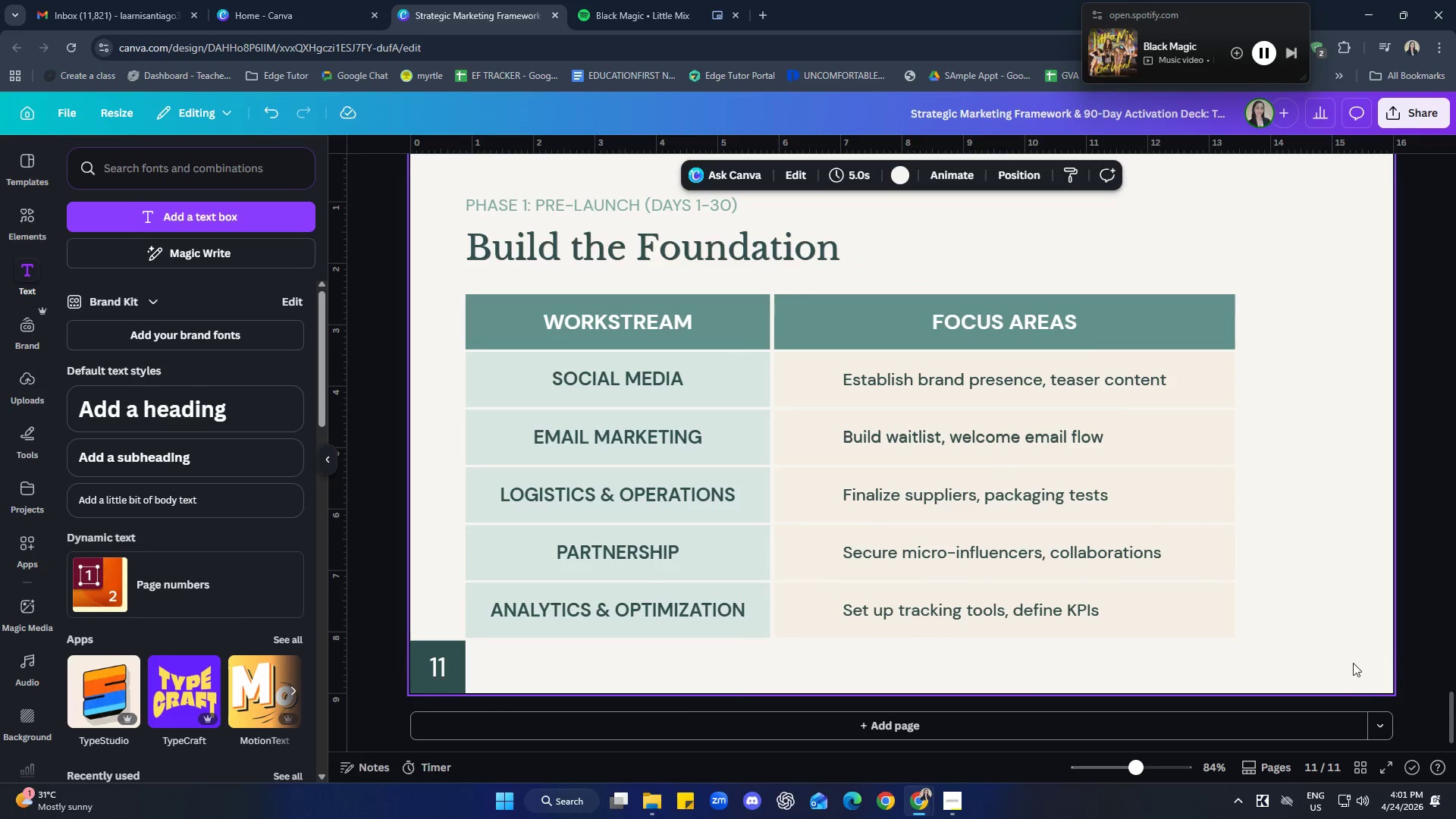 
left_click_drag(start_coordinate=[1324, 683], to_coordinate=[529, 195])
 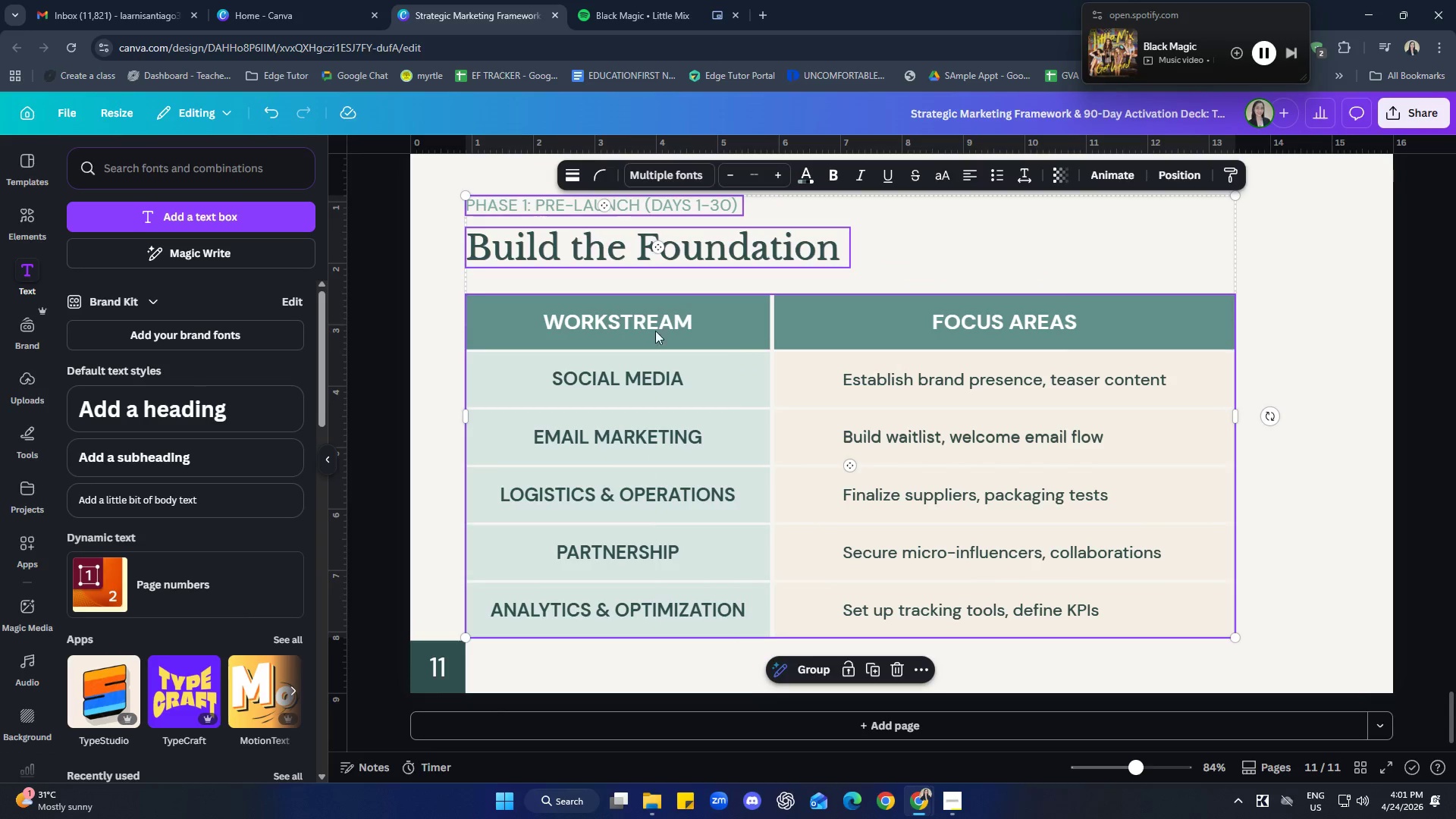 
right_click([968, 467])
 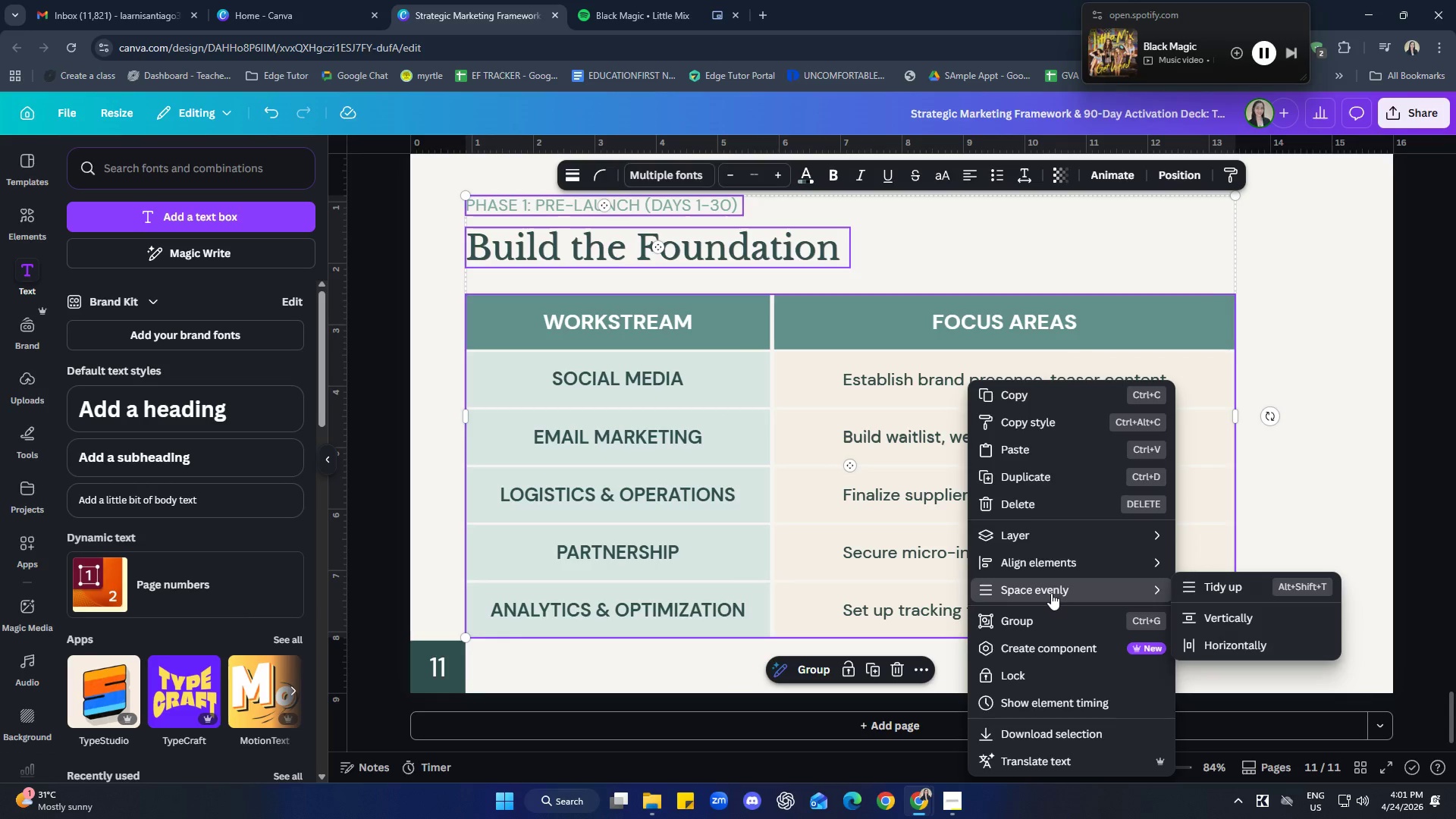 
left_click([1221, 580])
 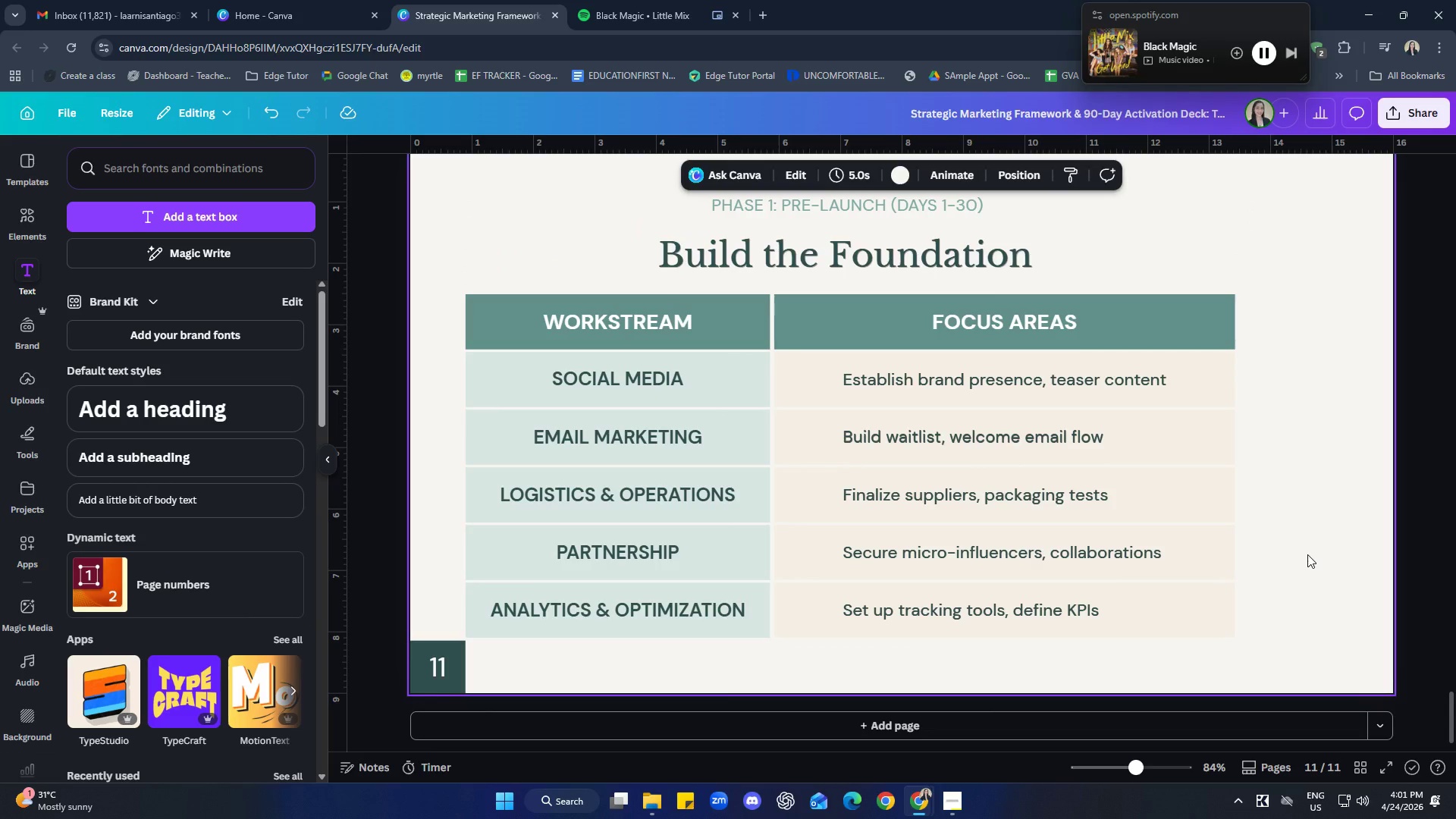 
scroll: coordinate [1290, 639], scroll_direction: up, amount: 1.0
 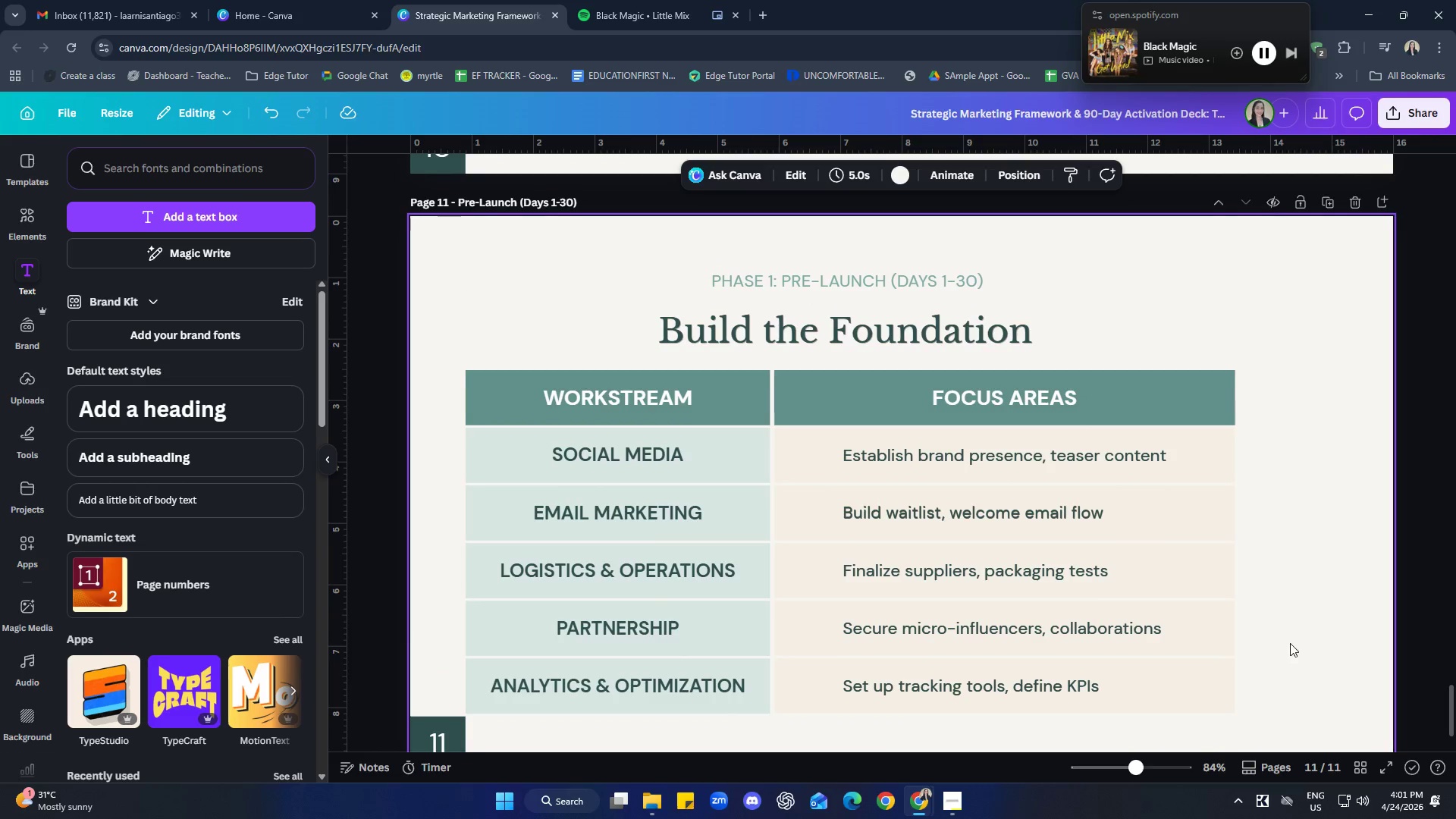 
scroll: coordinate [1290, 643], scroll_direction: down, amount: 1.0
 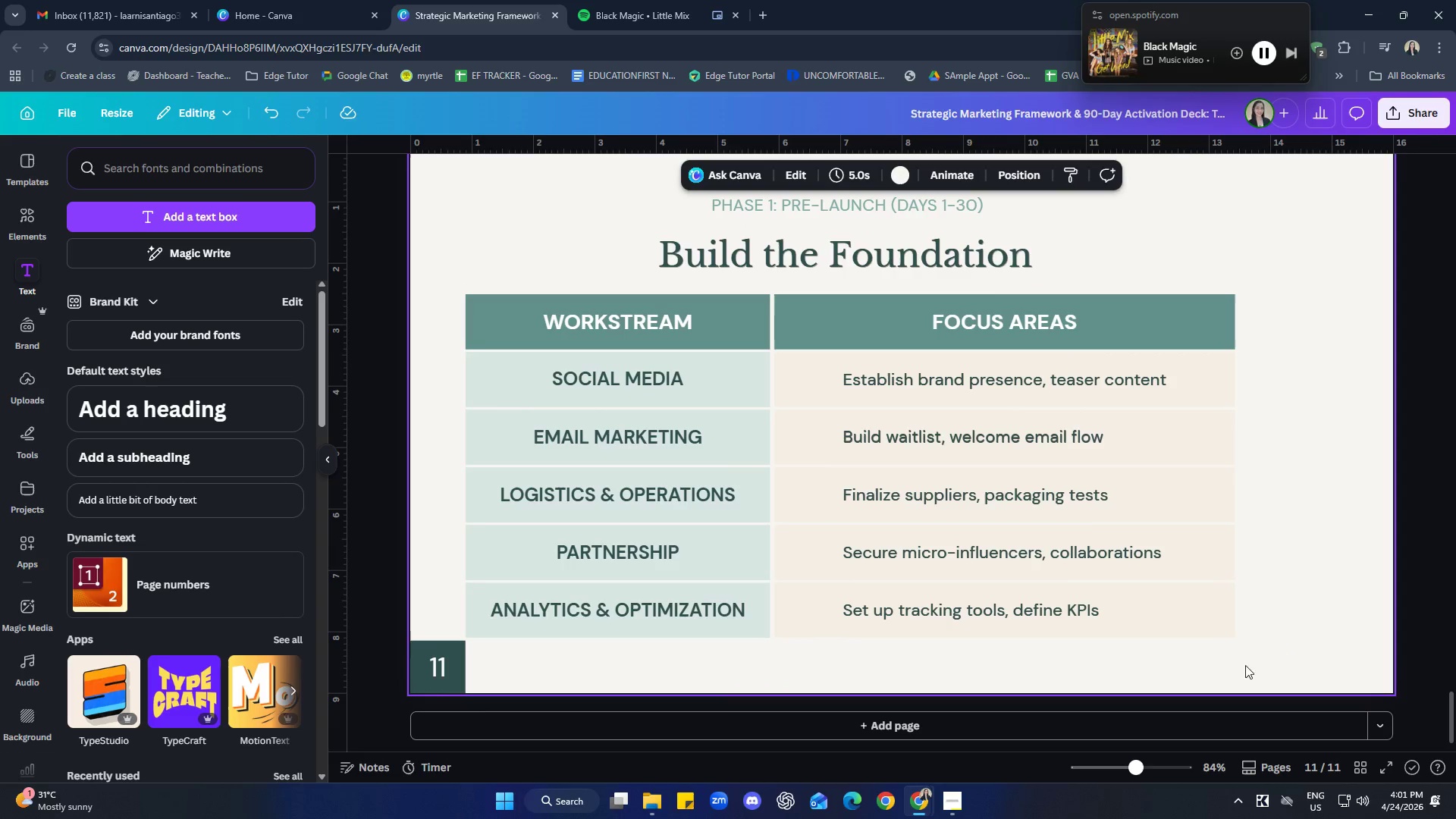 
left_click_drag(start_coordinate=[1249, 657], to_coordinate=[544, 302])
 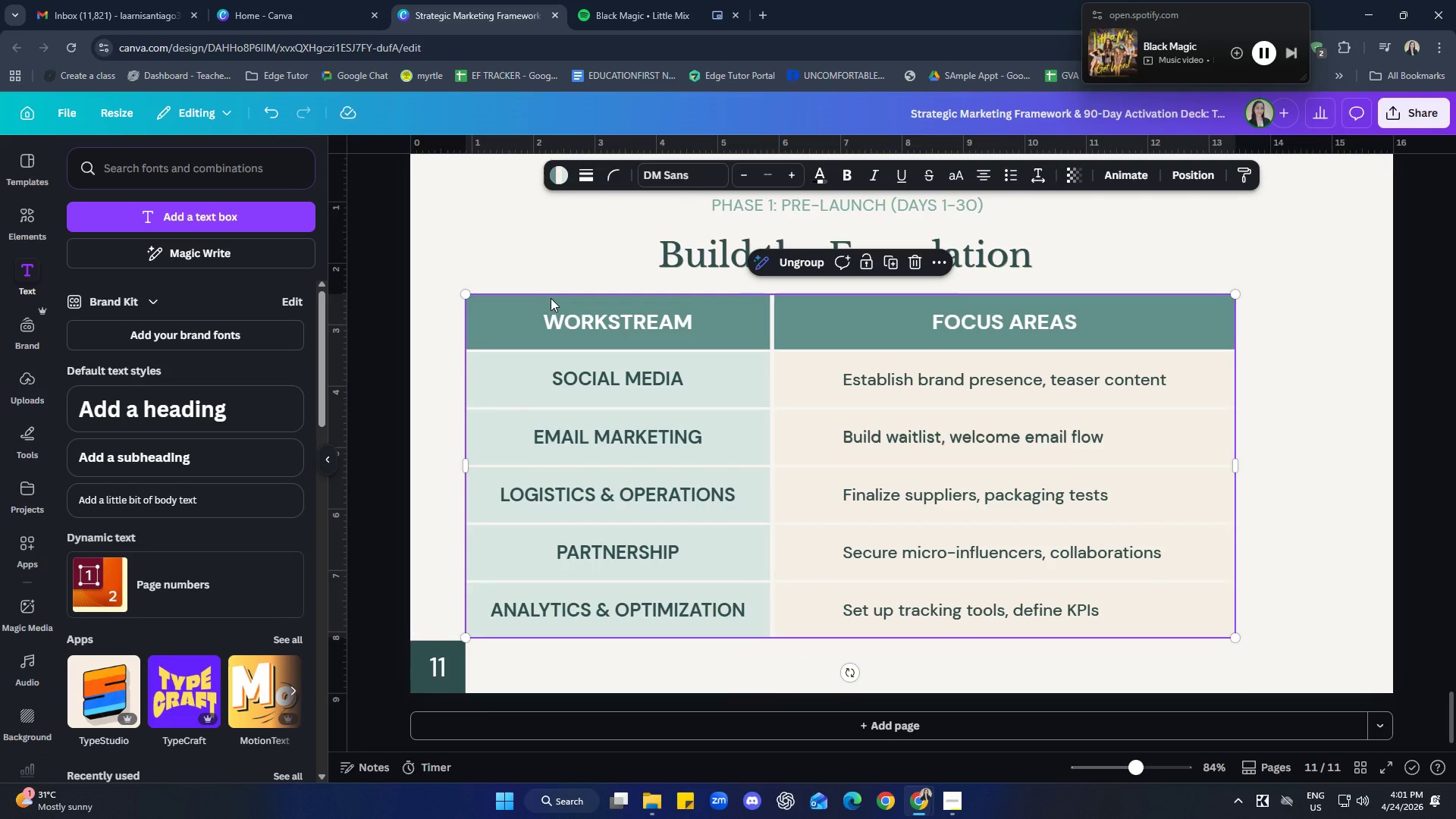 
key(ArrowRight)
 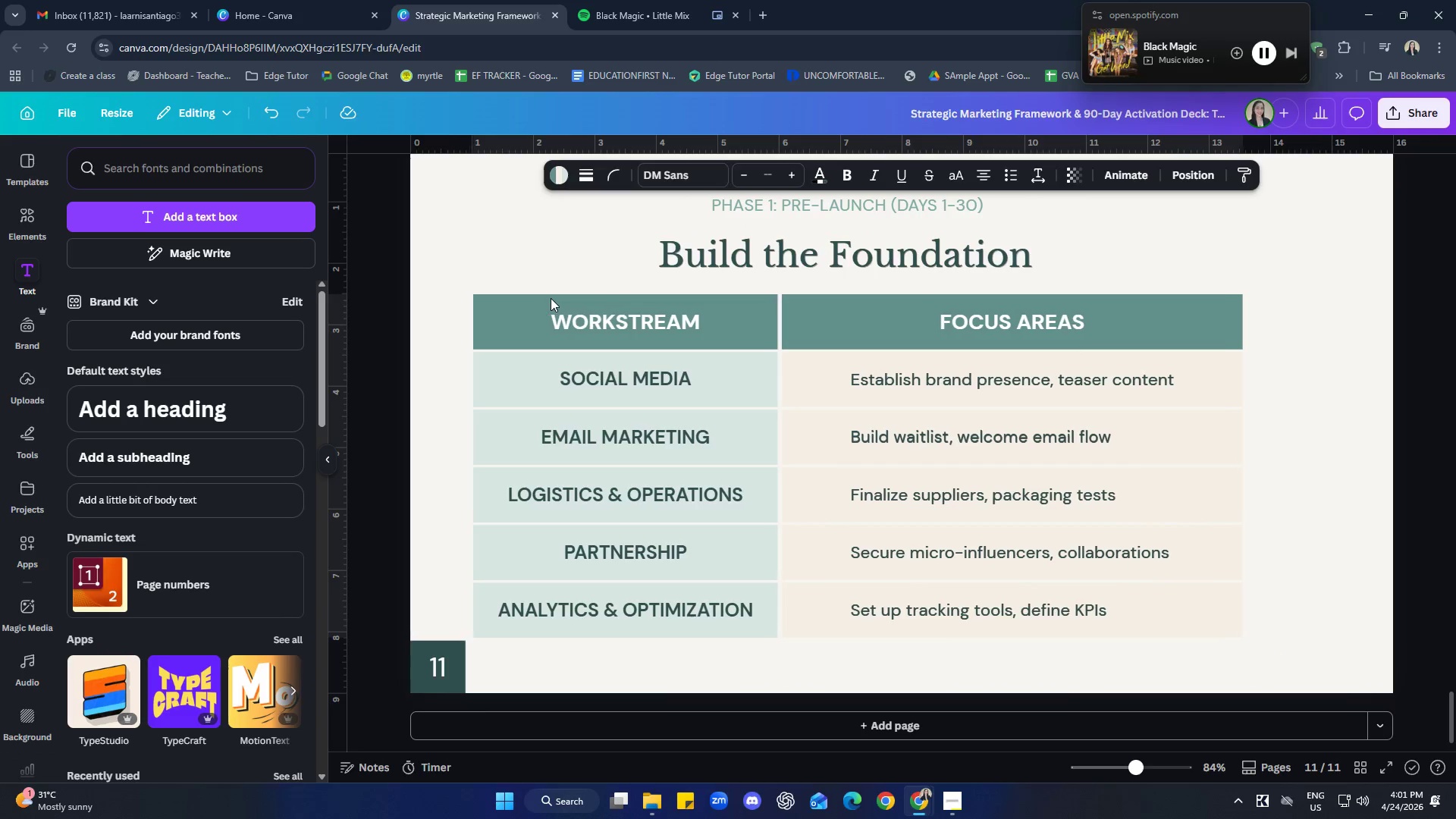 
key(ArrowRight)
 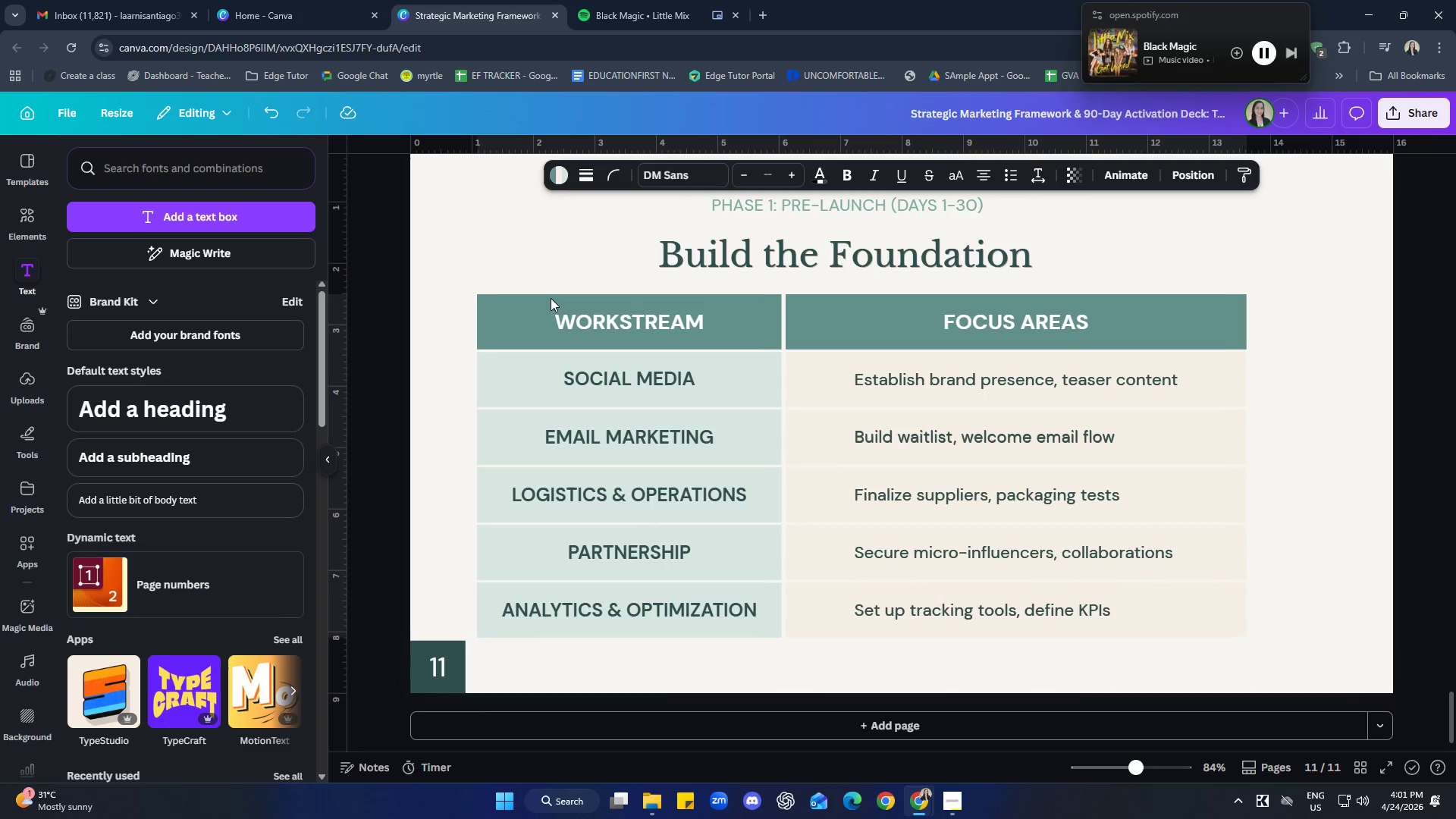 
key(ArrowRight)
 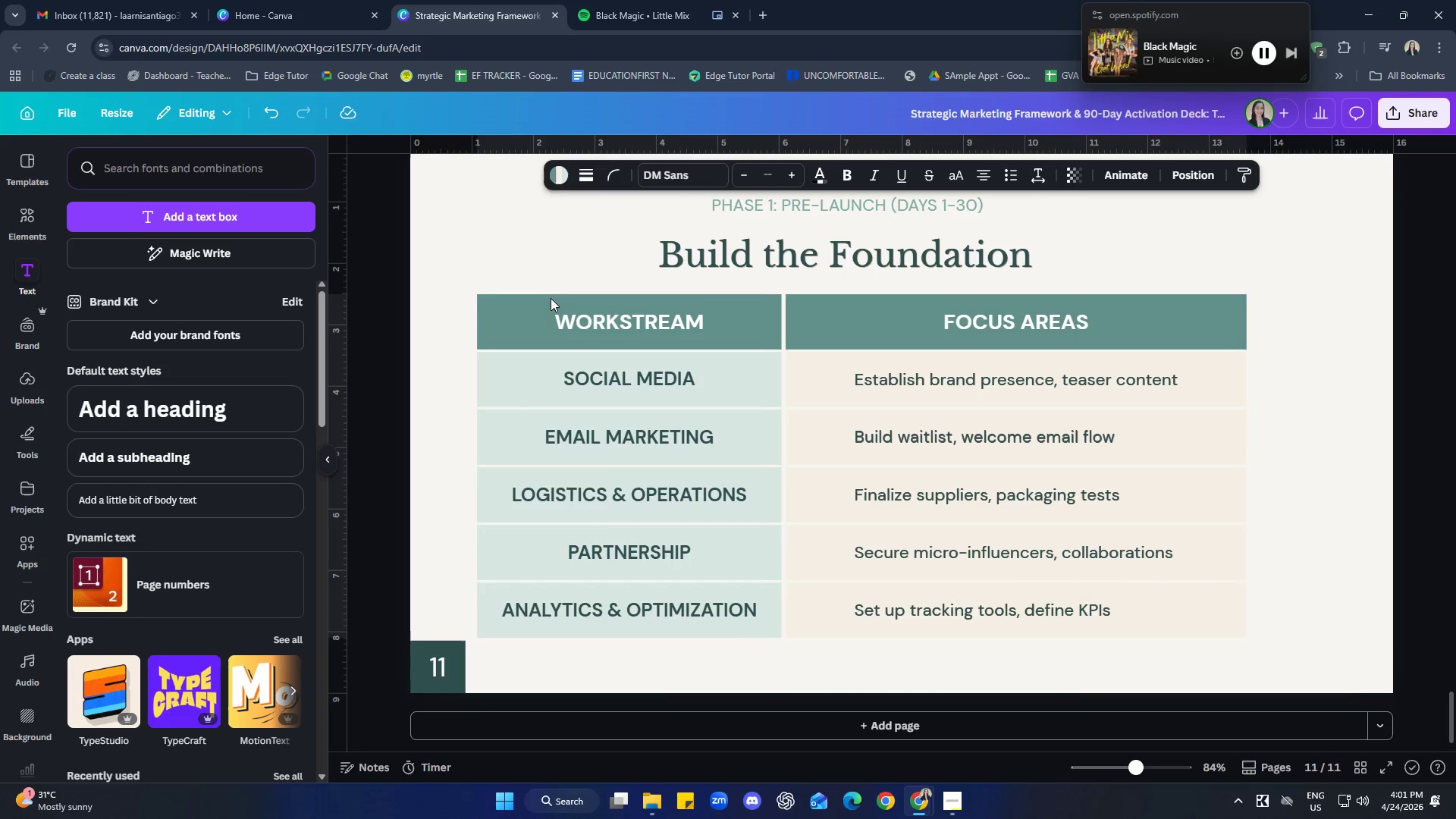 
hold_key(key=ArrowRight, duration=0.59)
 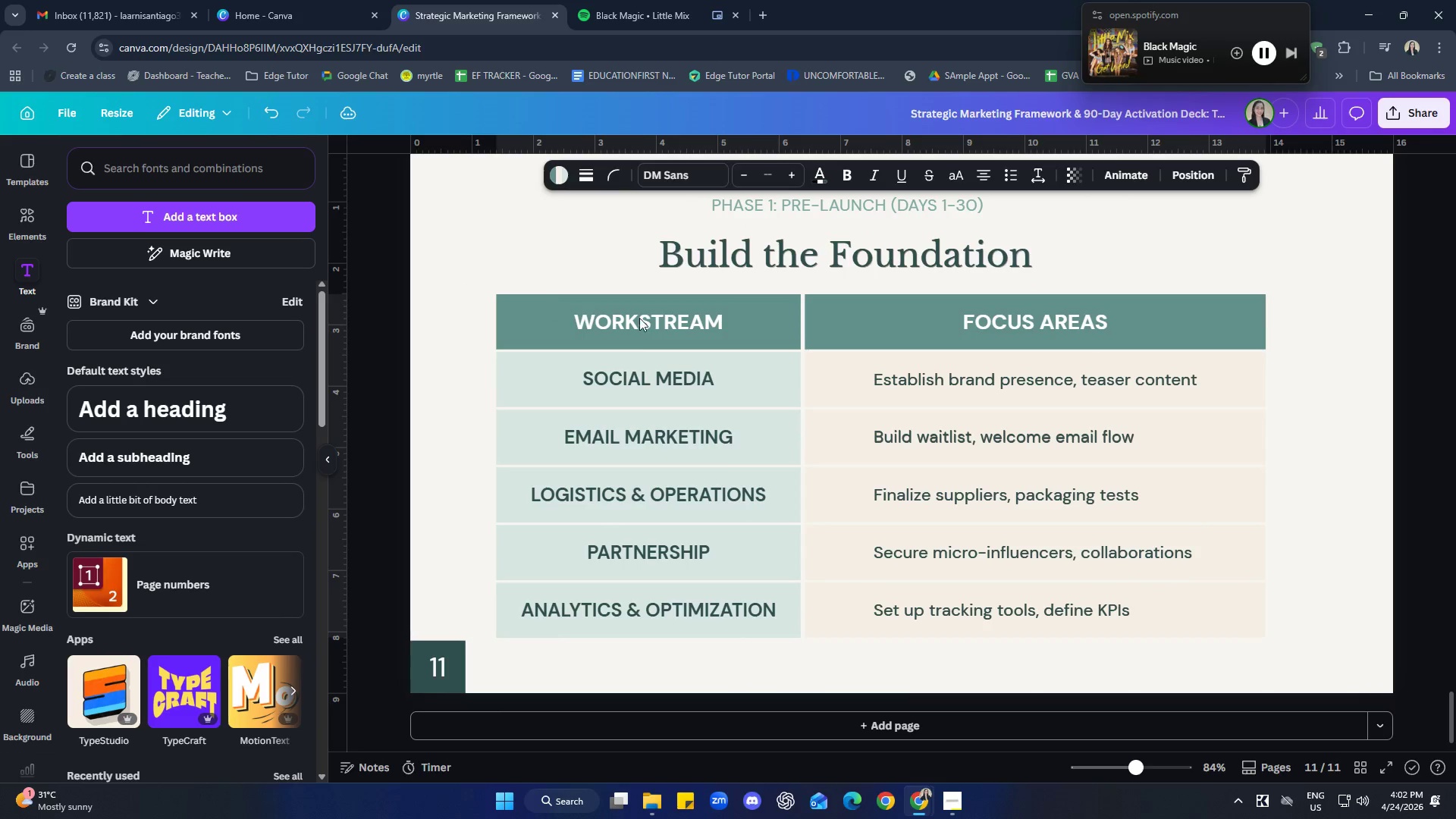 
right_click([876, 462])
 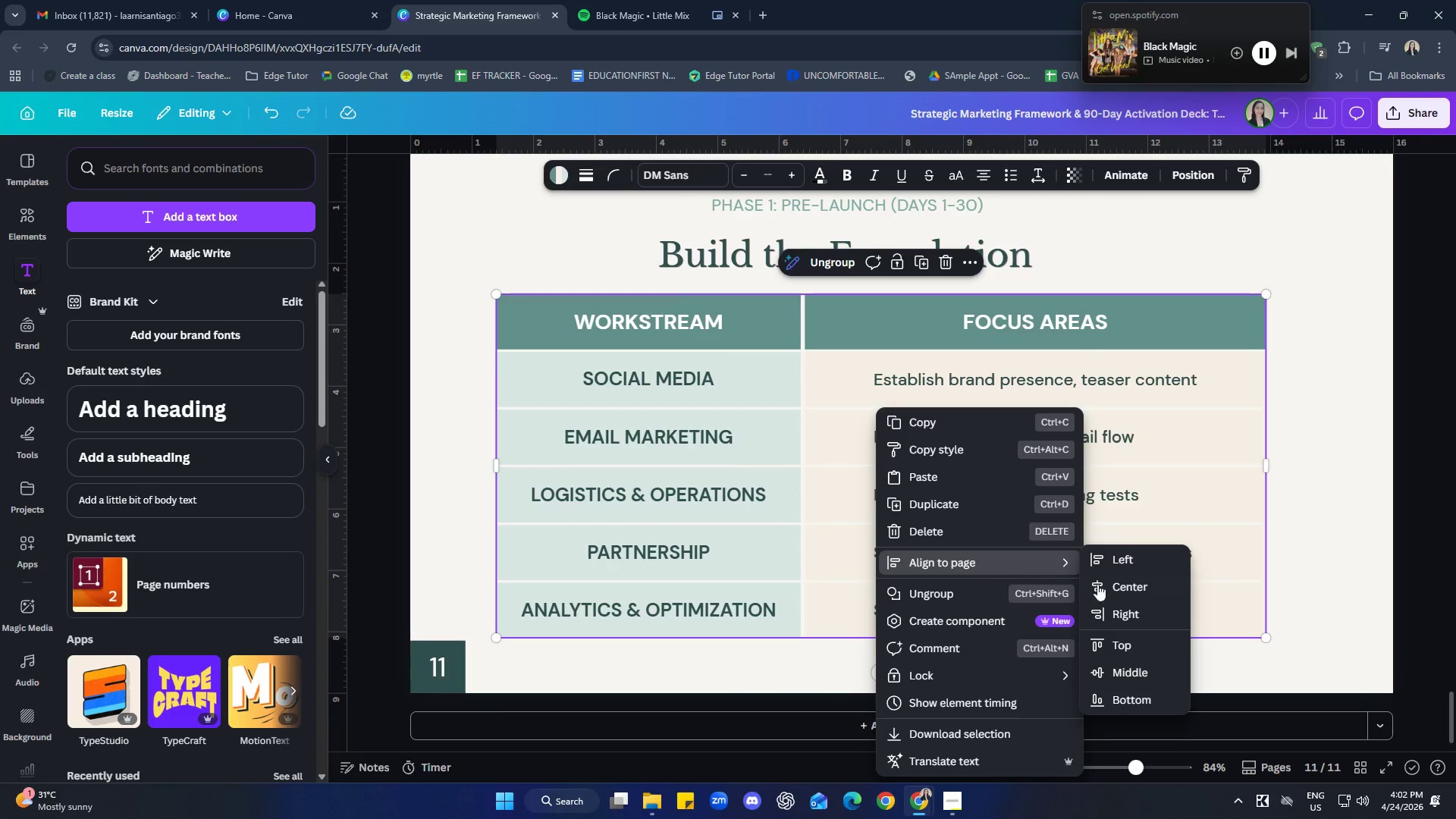 
left_click([1131, 579])
 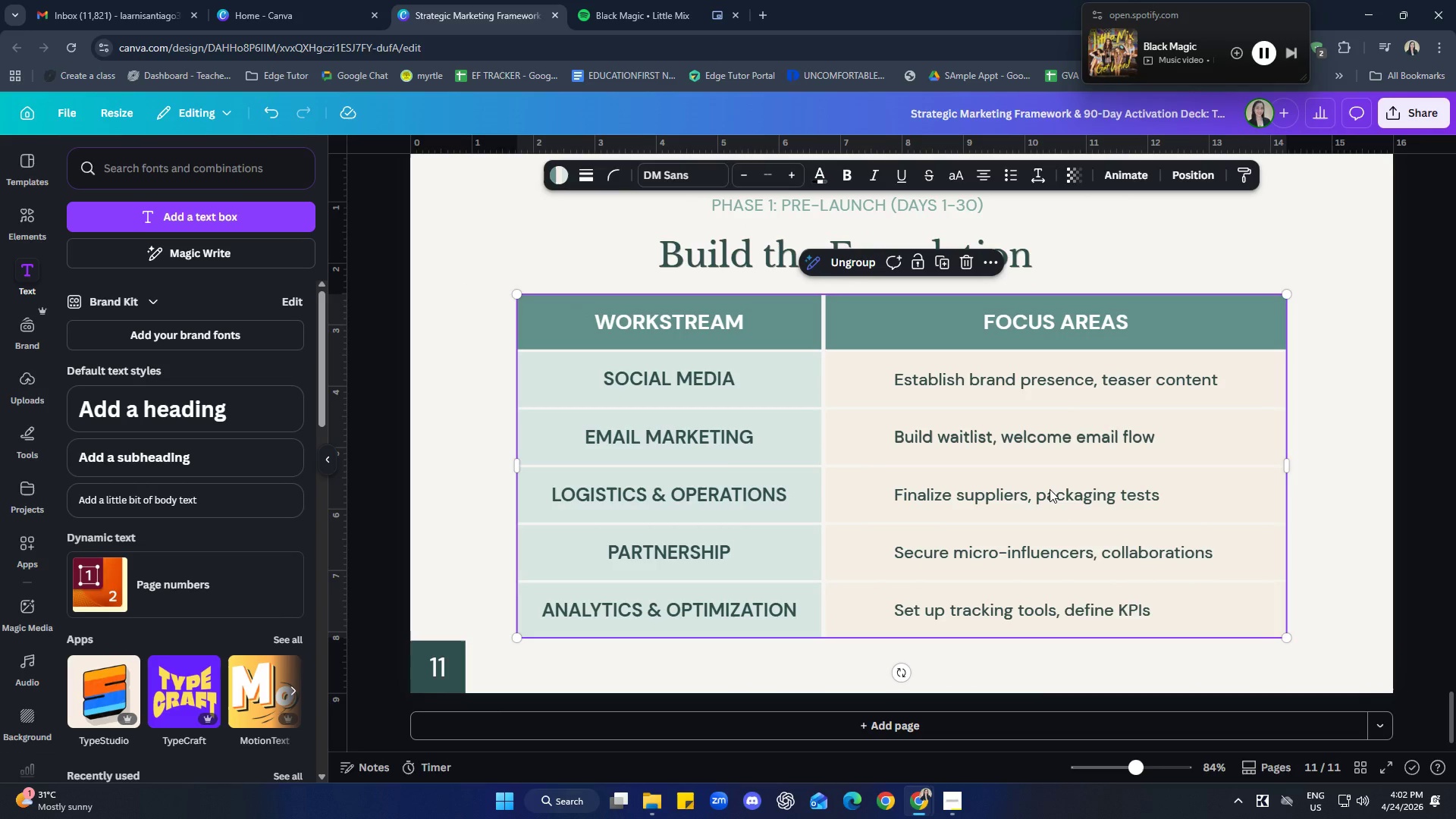 
right_click([1050, 489])
 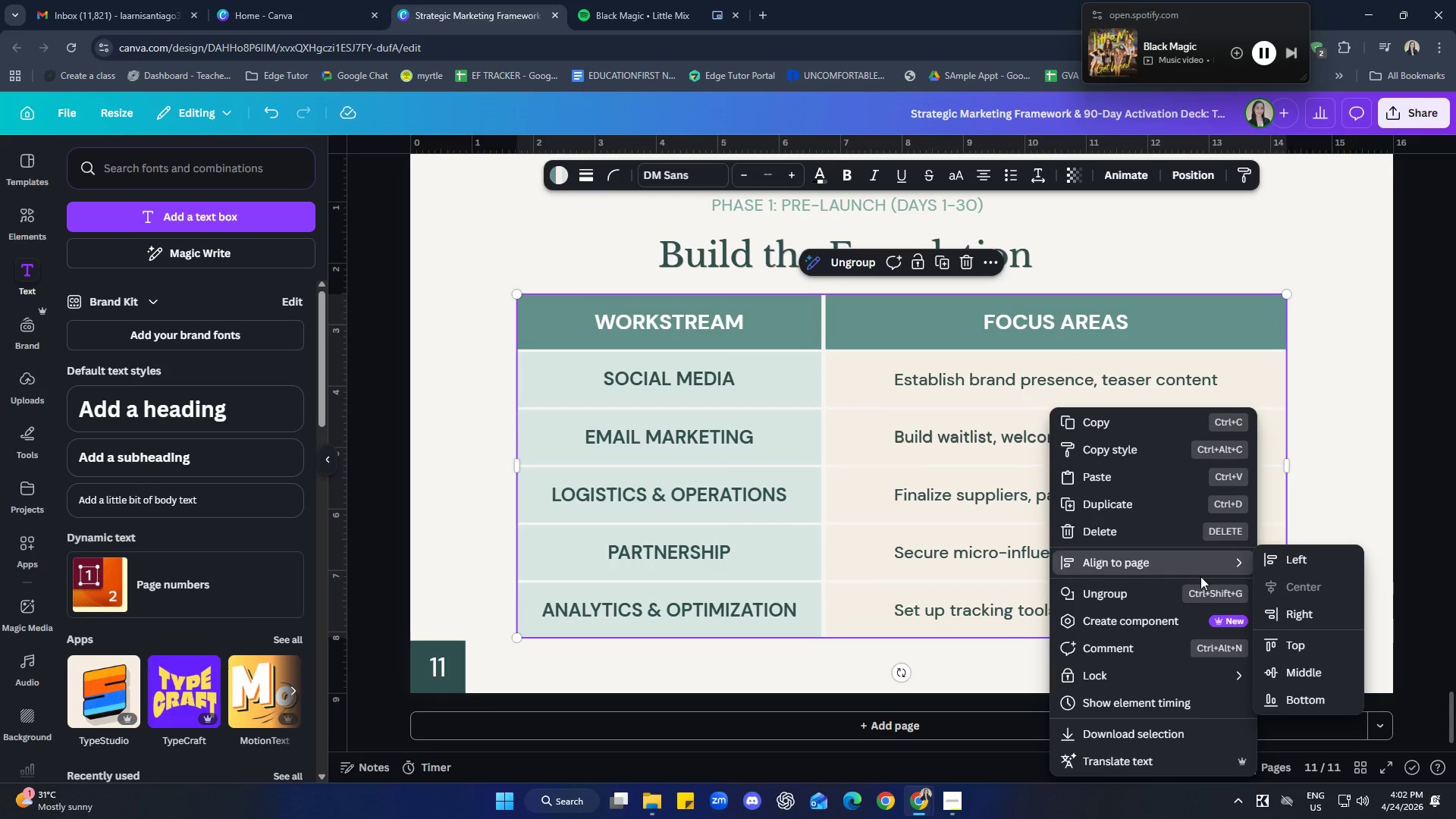 
left_click([1311, 672])
 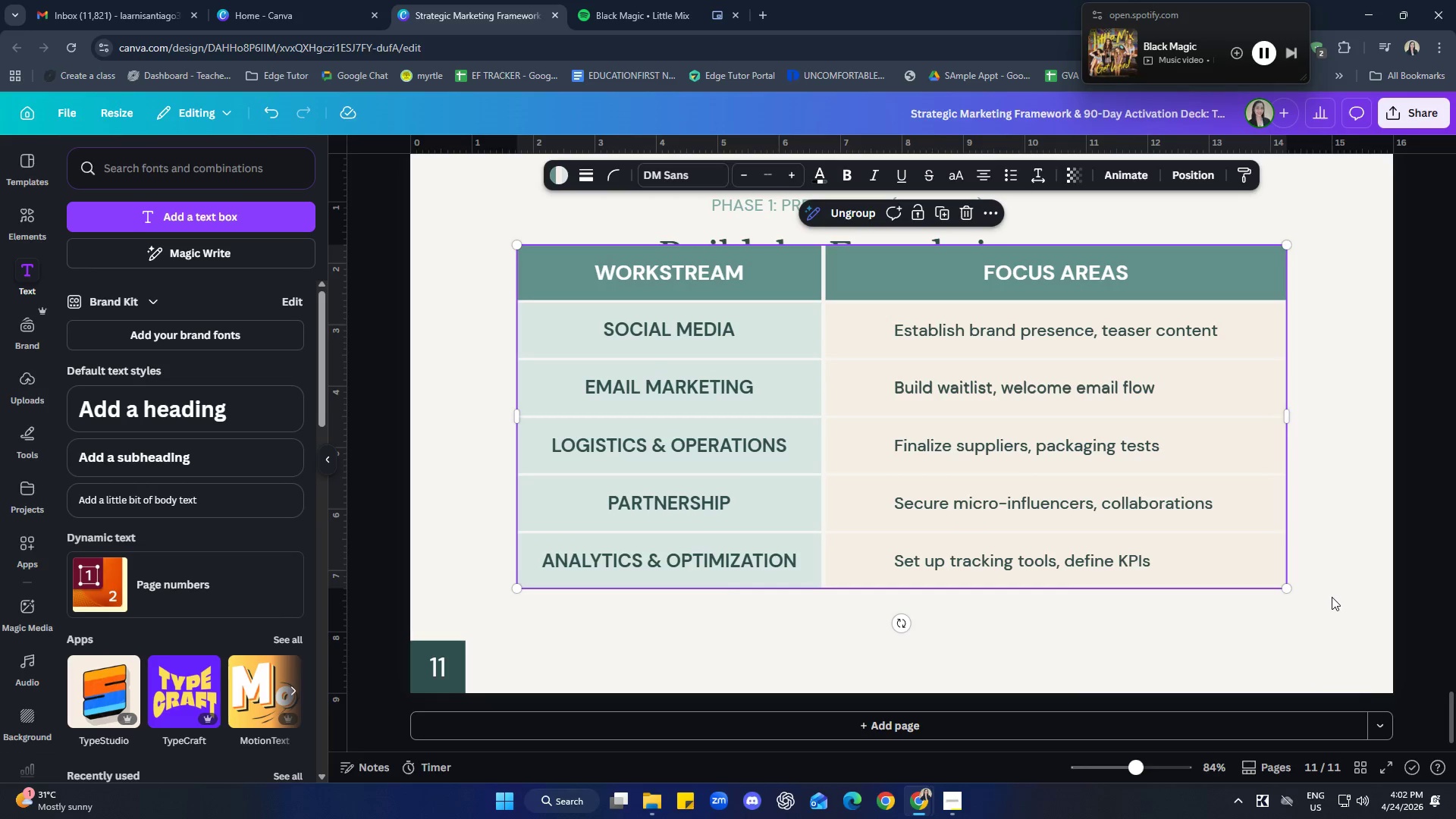 
scroll: coordinate [1282, 681], scroll_direction: up, amount: 1.0
 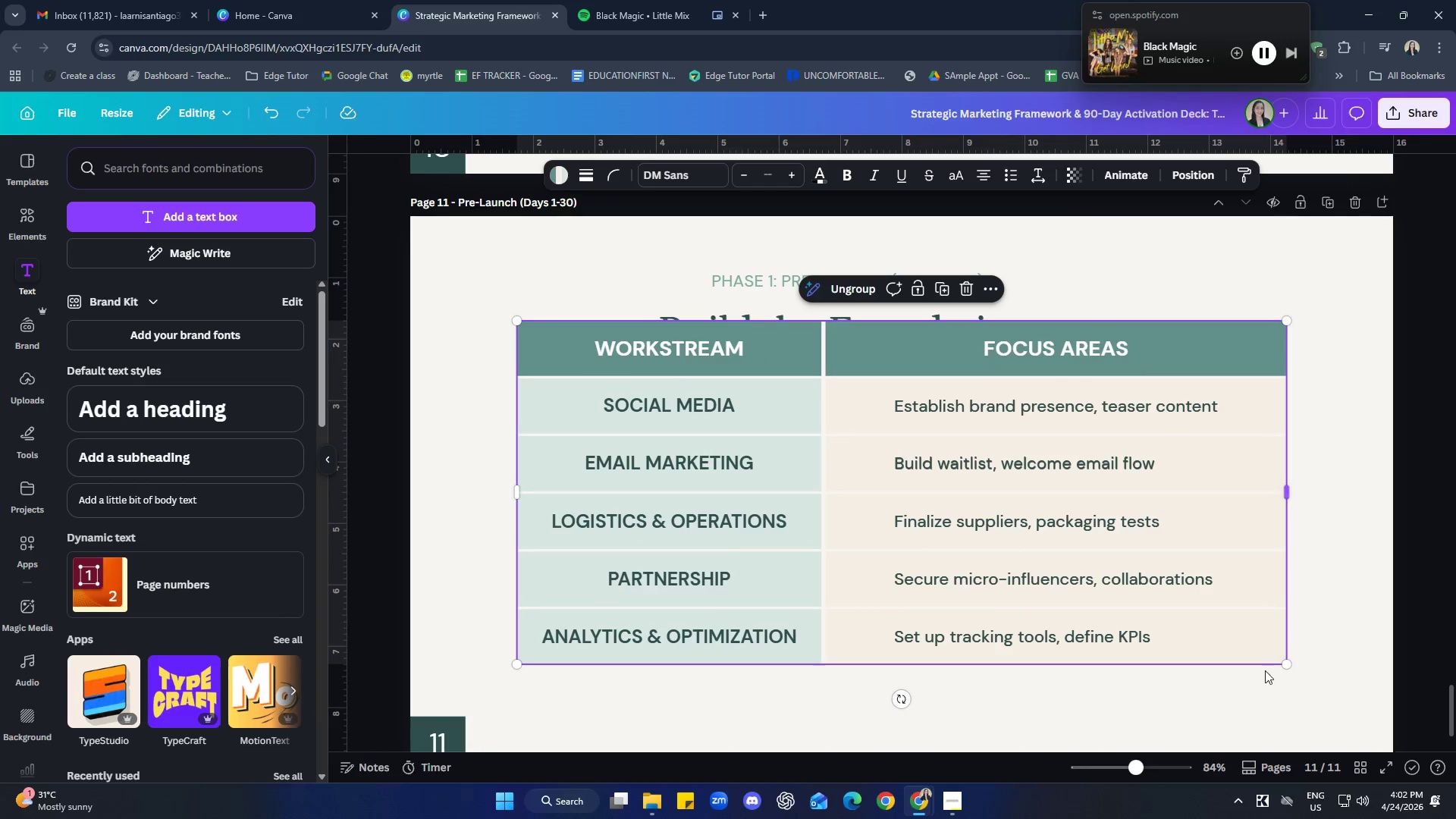 
right_click([958, 547])
 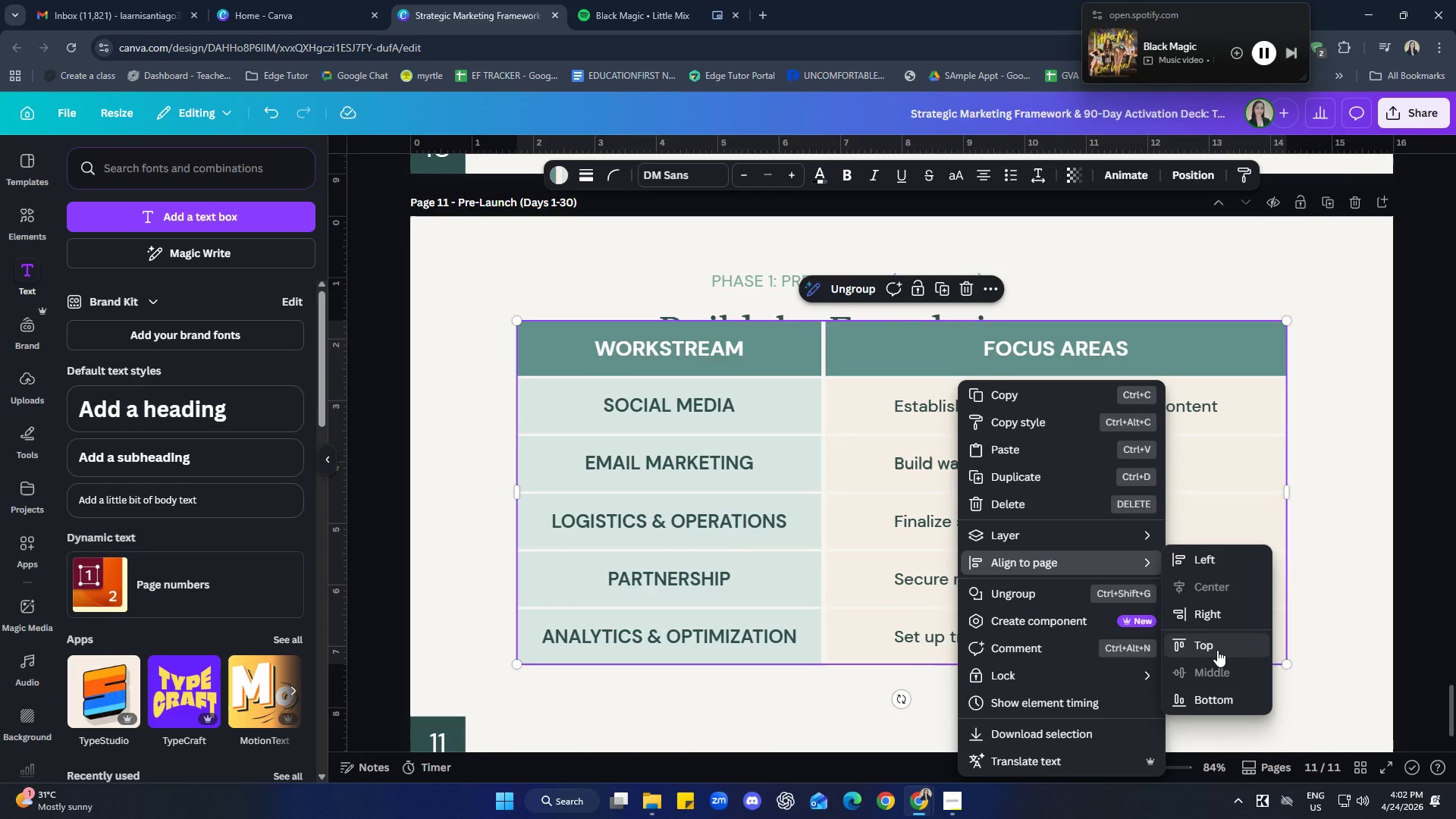 
left_click([1225, 694])
 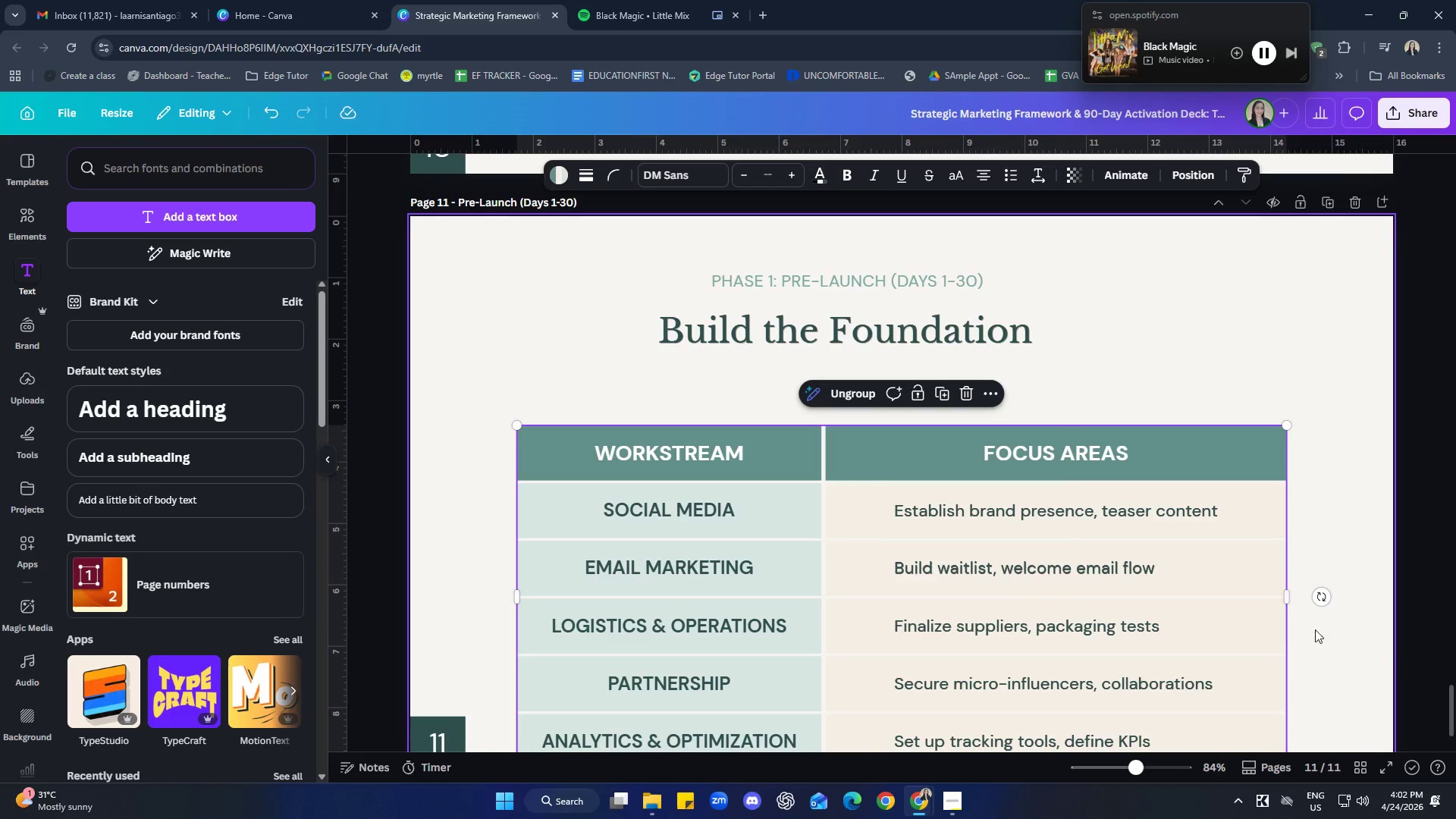 
scroll: coordinate [1338, 618], scroll_direction: down, amount: 1.0
 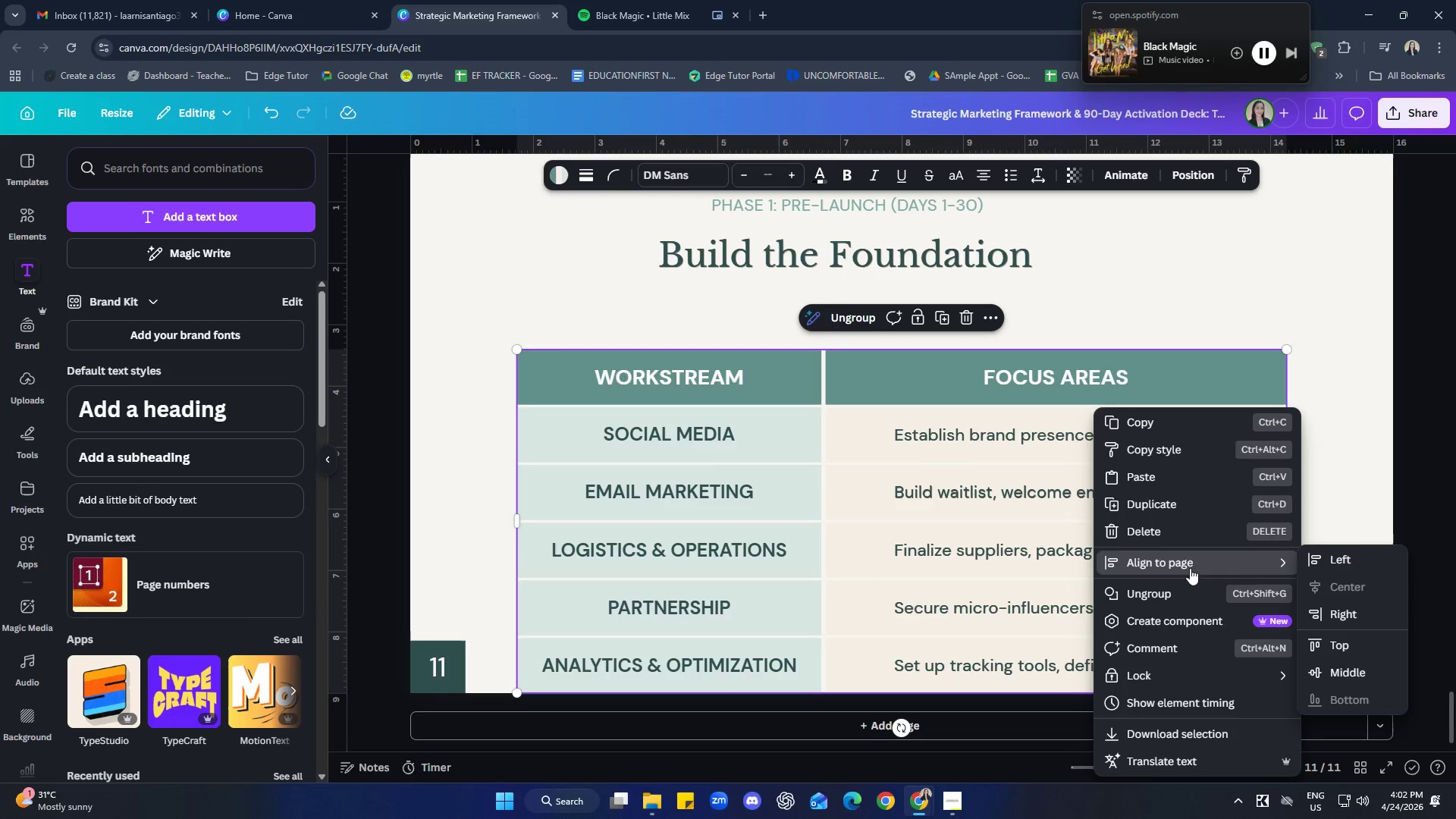 
left_click([1339, 676])
 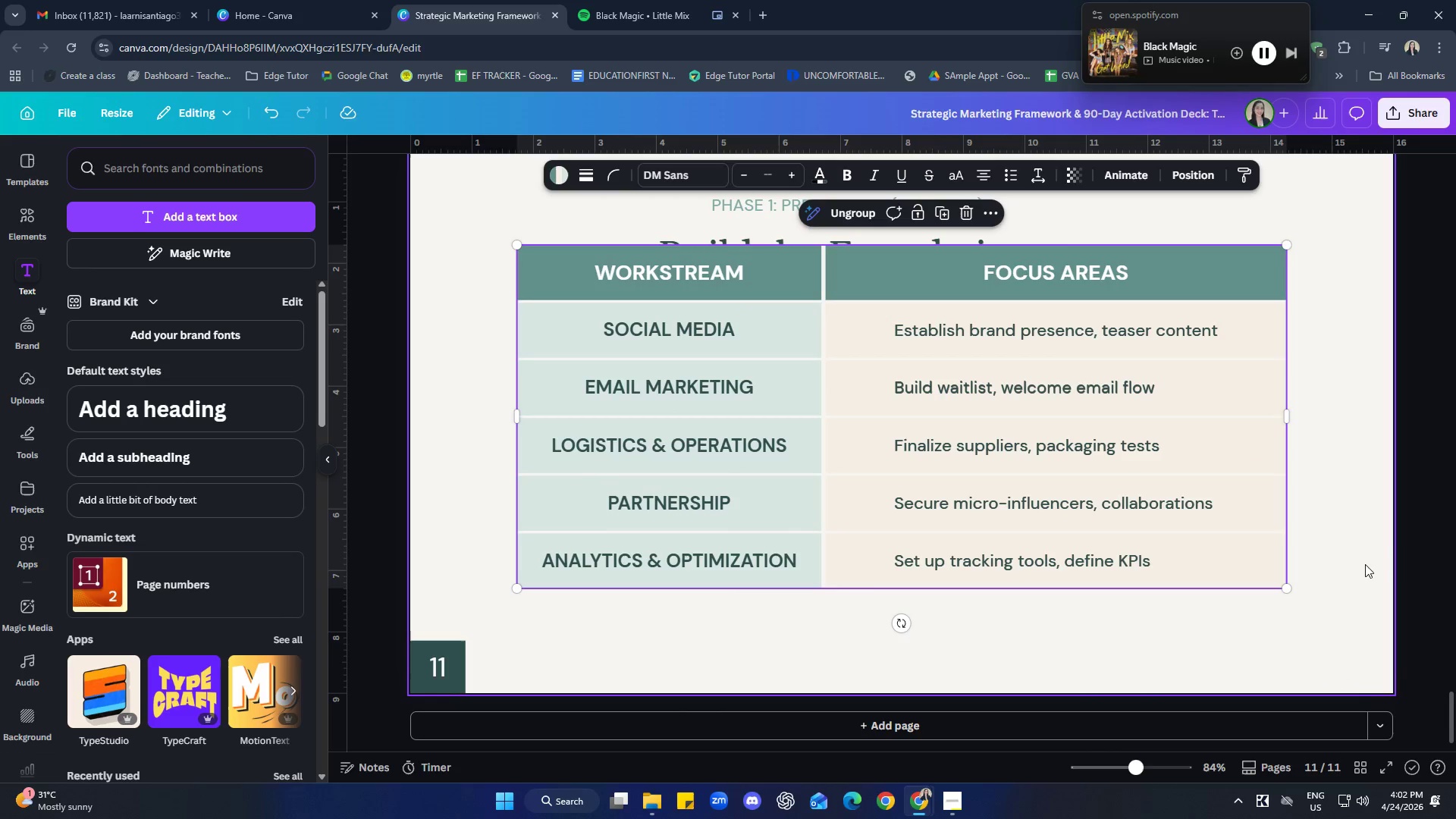 
double_click([1216, 522])
 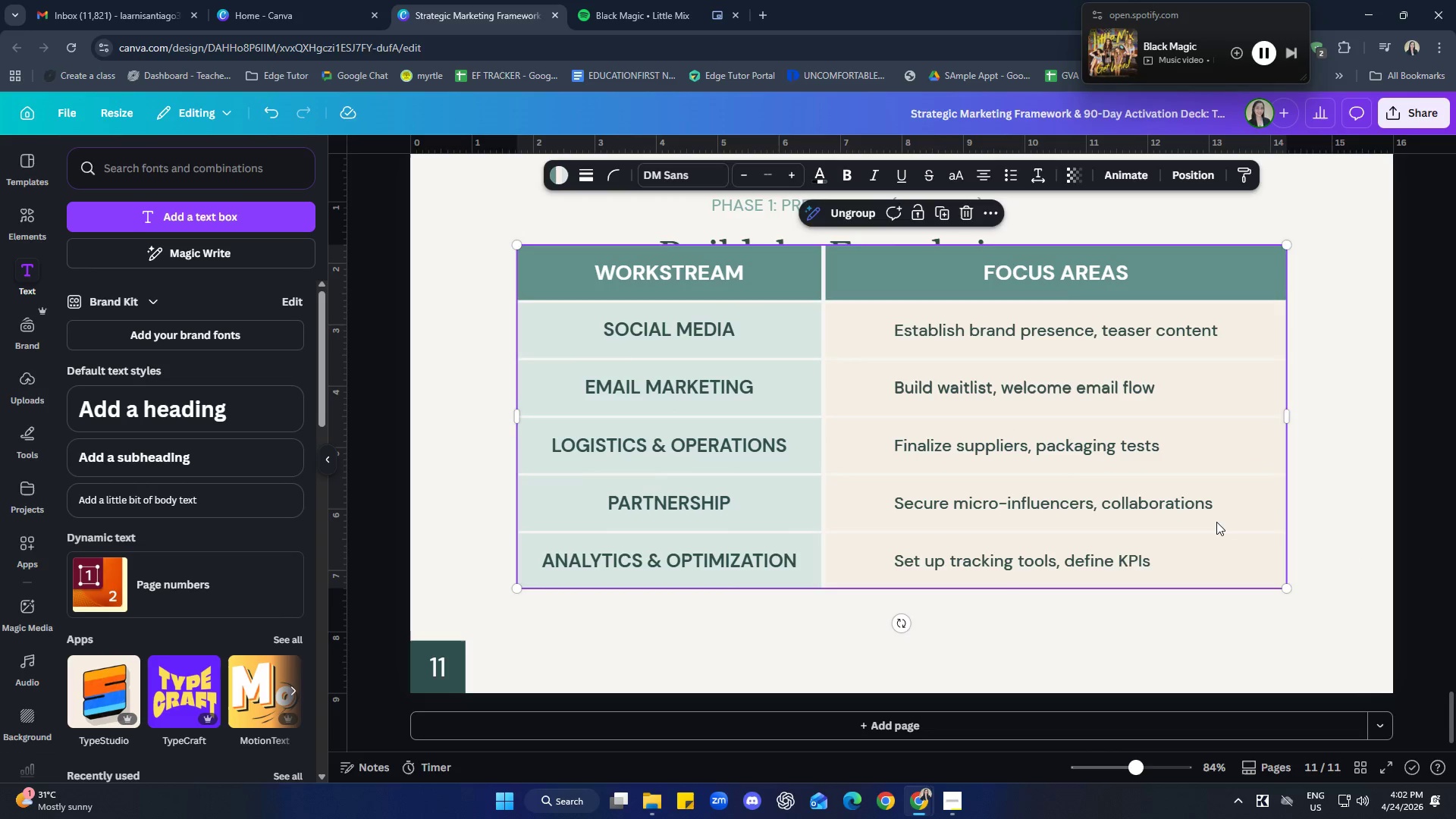 
key(ArrowDown)
 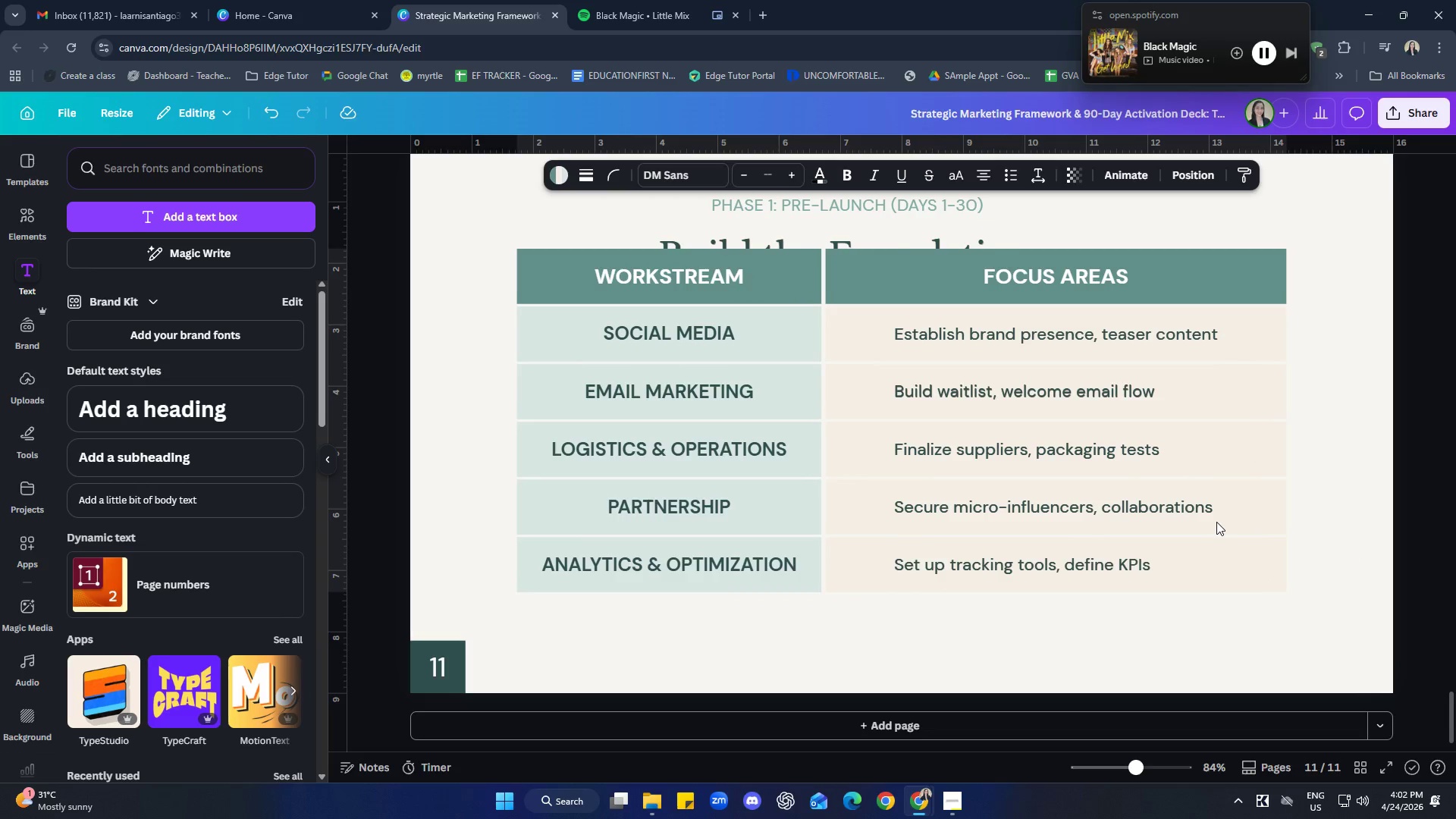 
key(ArrowDown)
 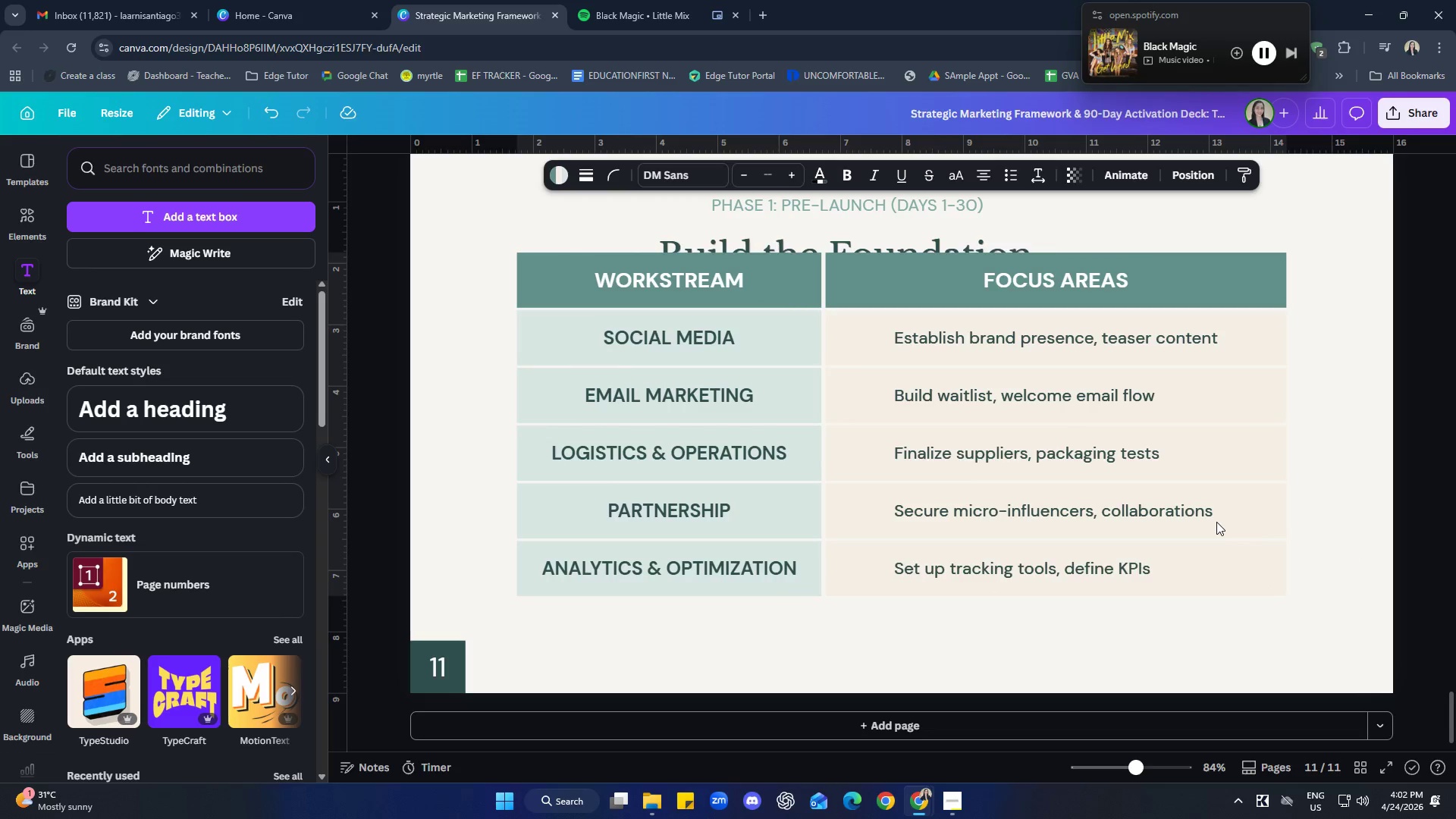 
key(ArrowDown)
 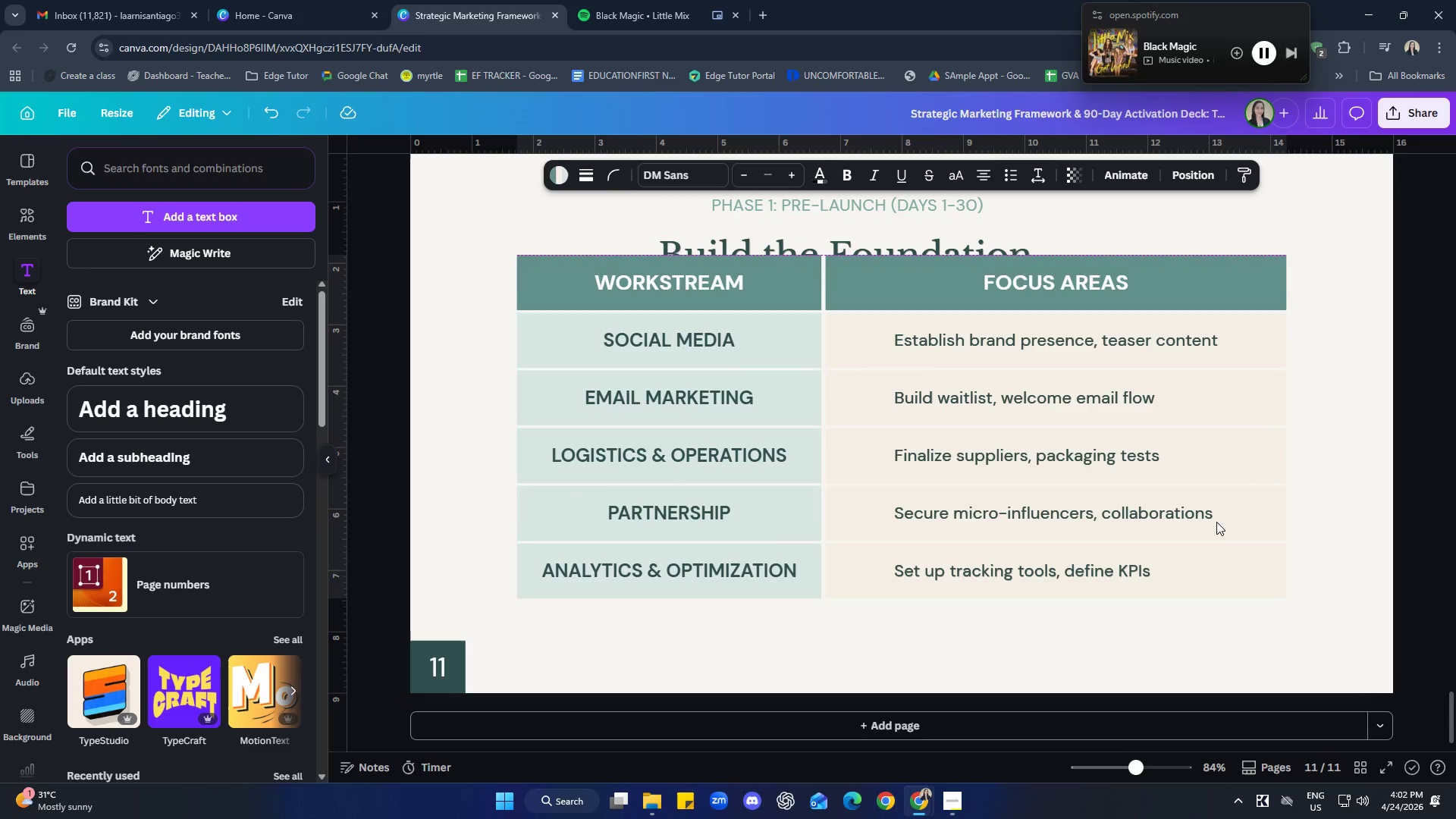 
key(ArrowDown)
 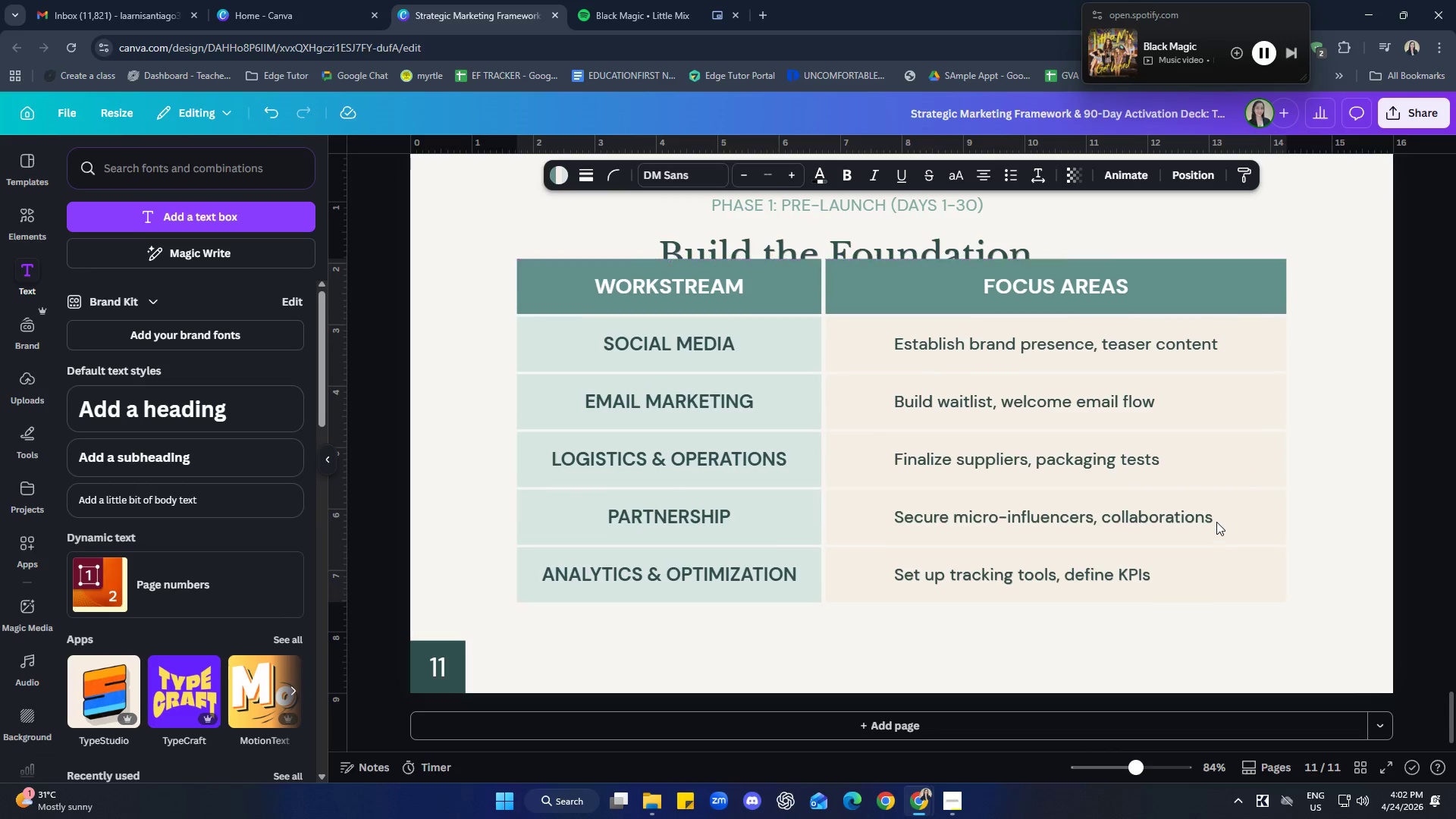 
key(ArrowDown)
 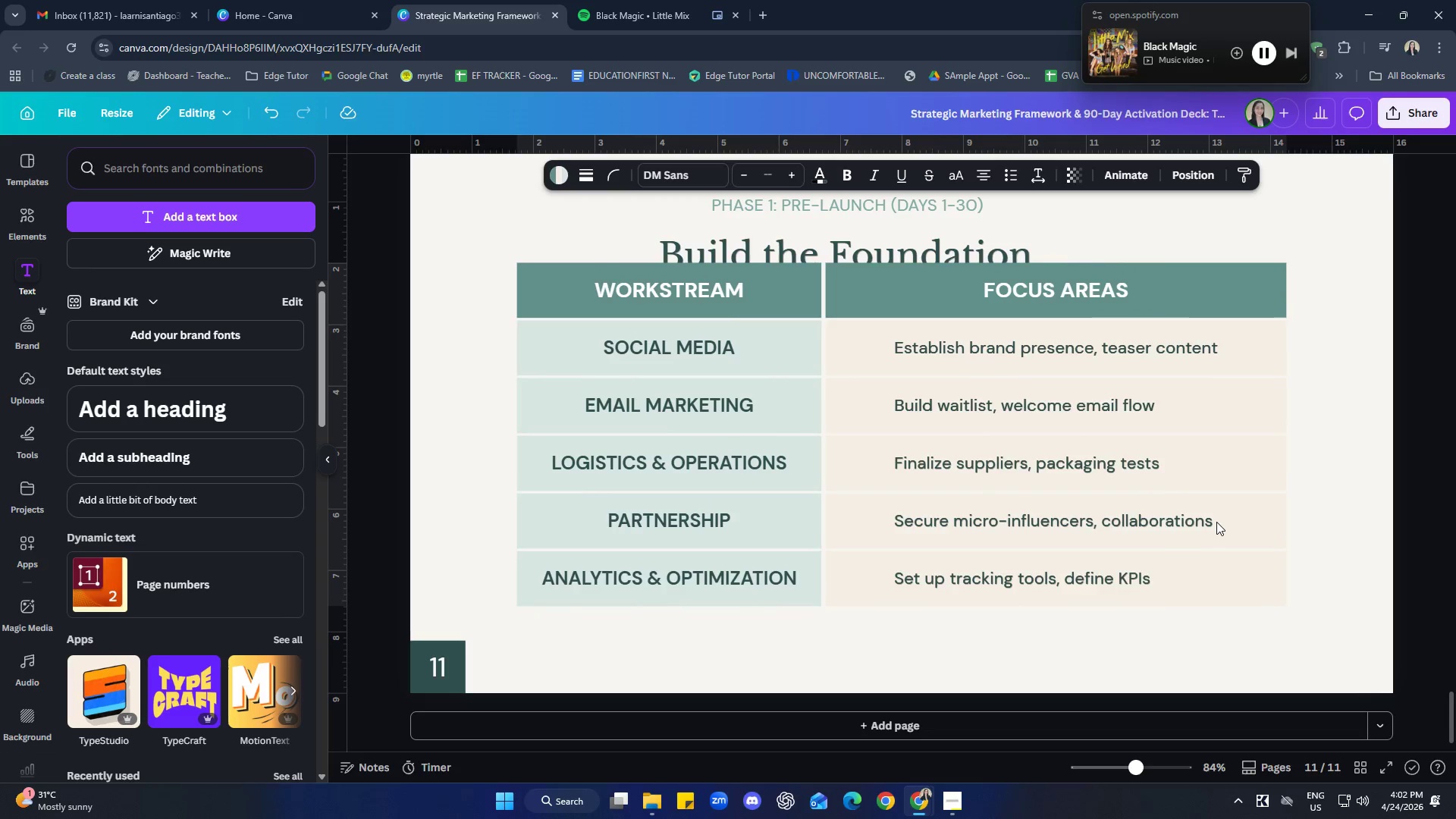 
key(ArrowDown)
 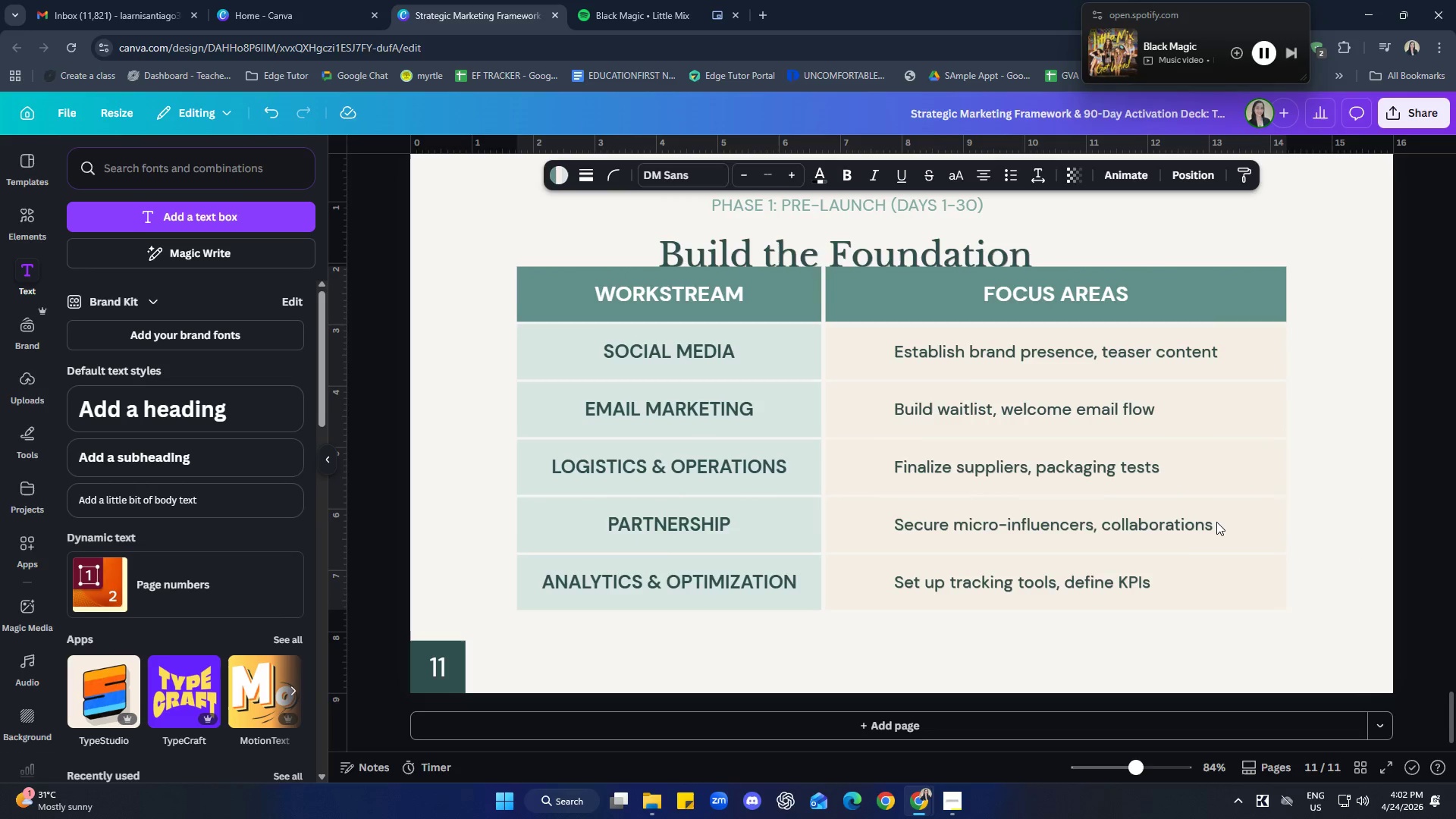 
key(ArrowDown)
 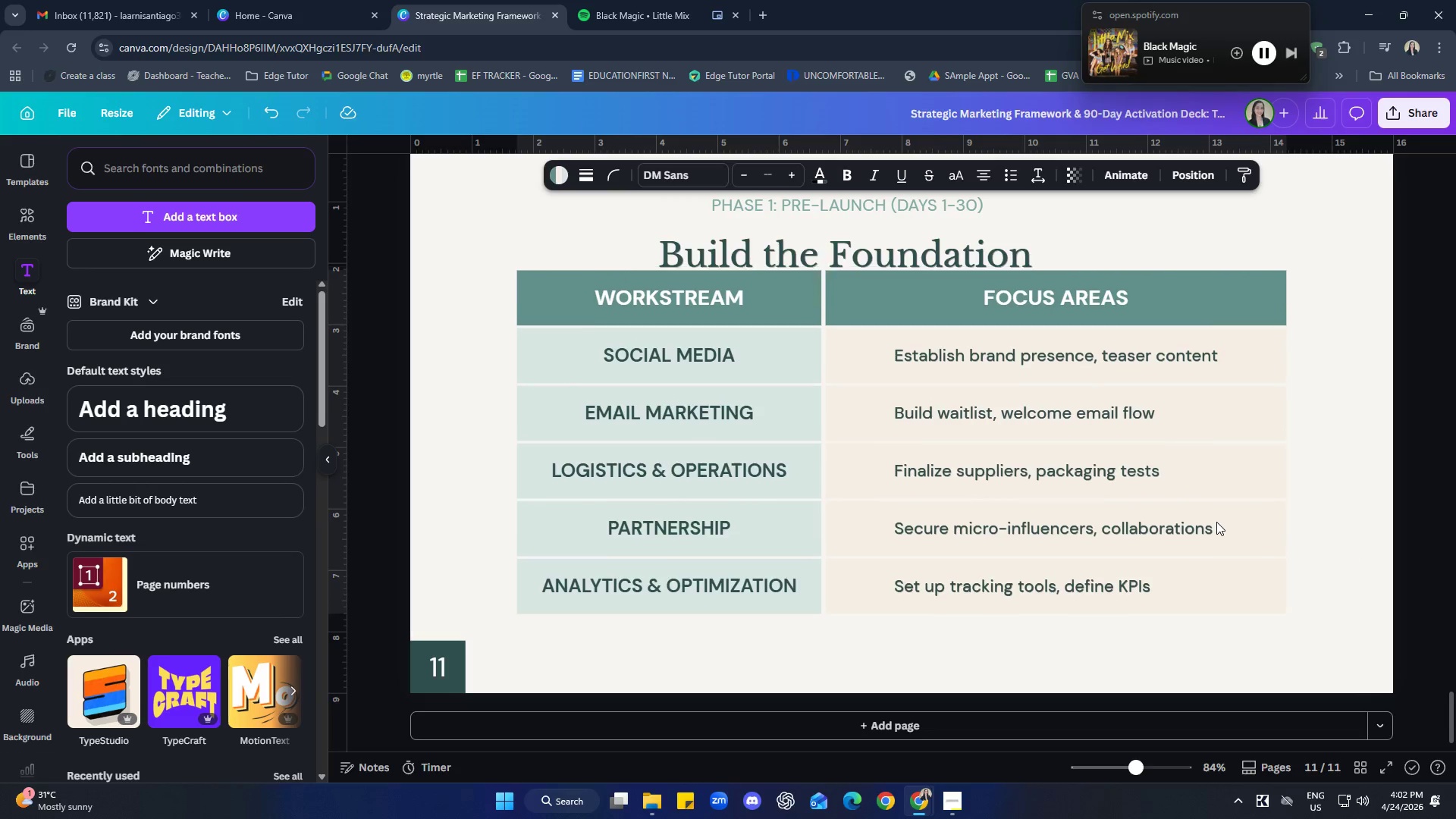 
key(ArrowDown)
 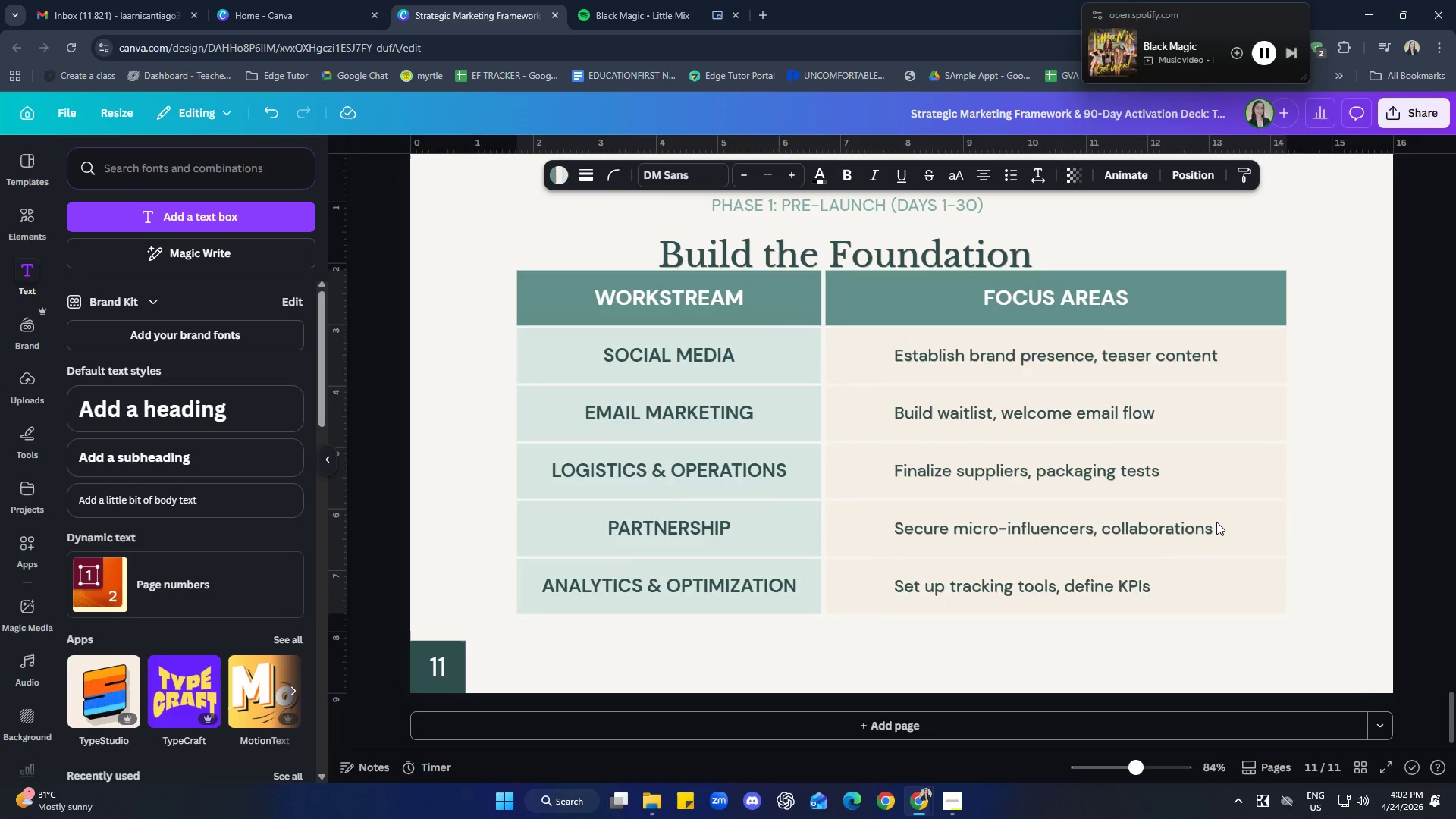 
key(ArrowDown)
 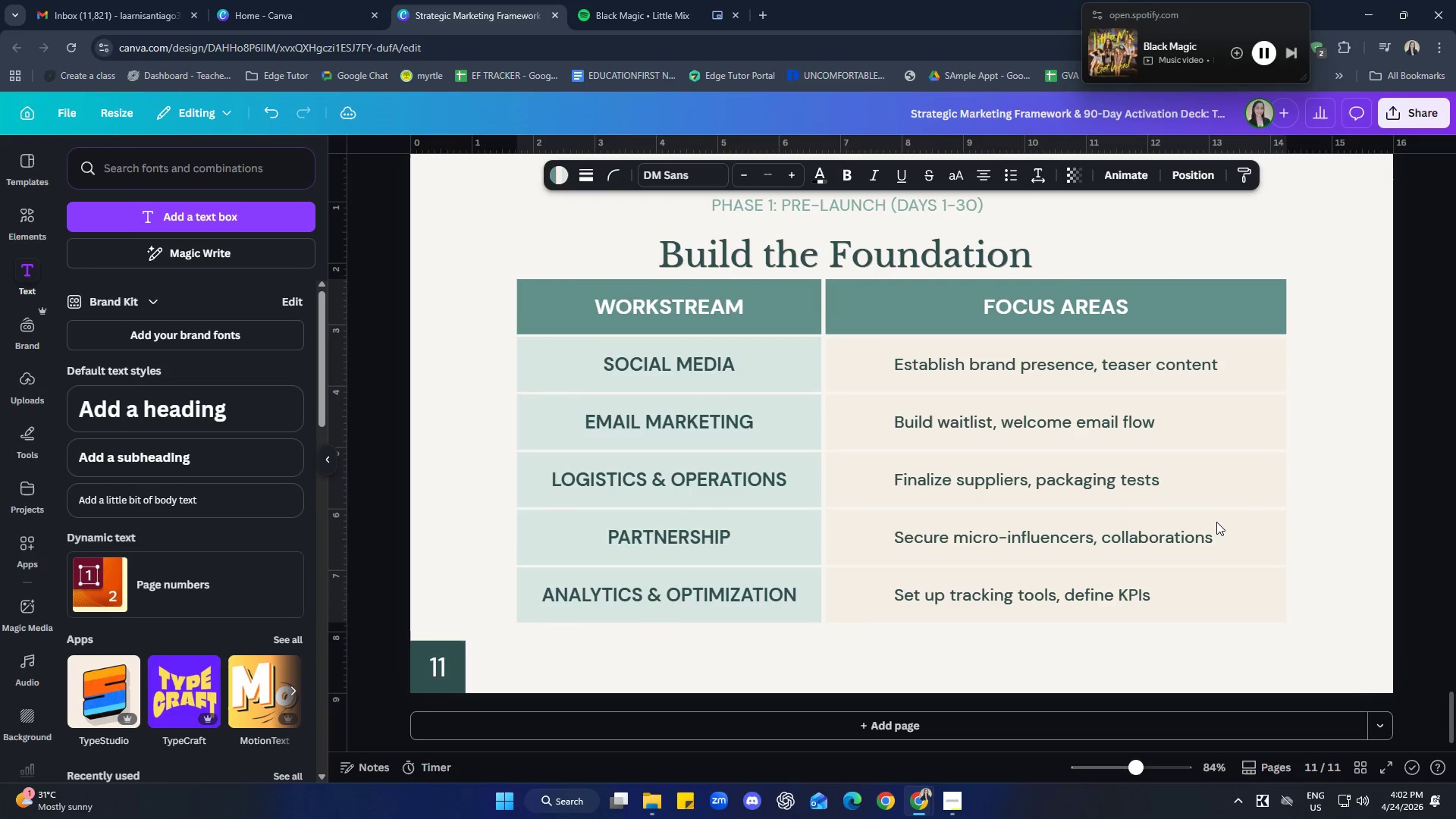 
key(ArrowDown)
 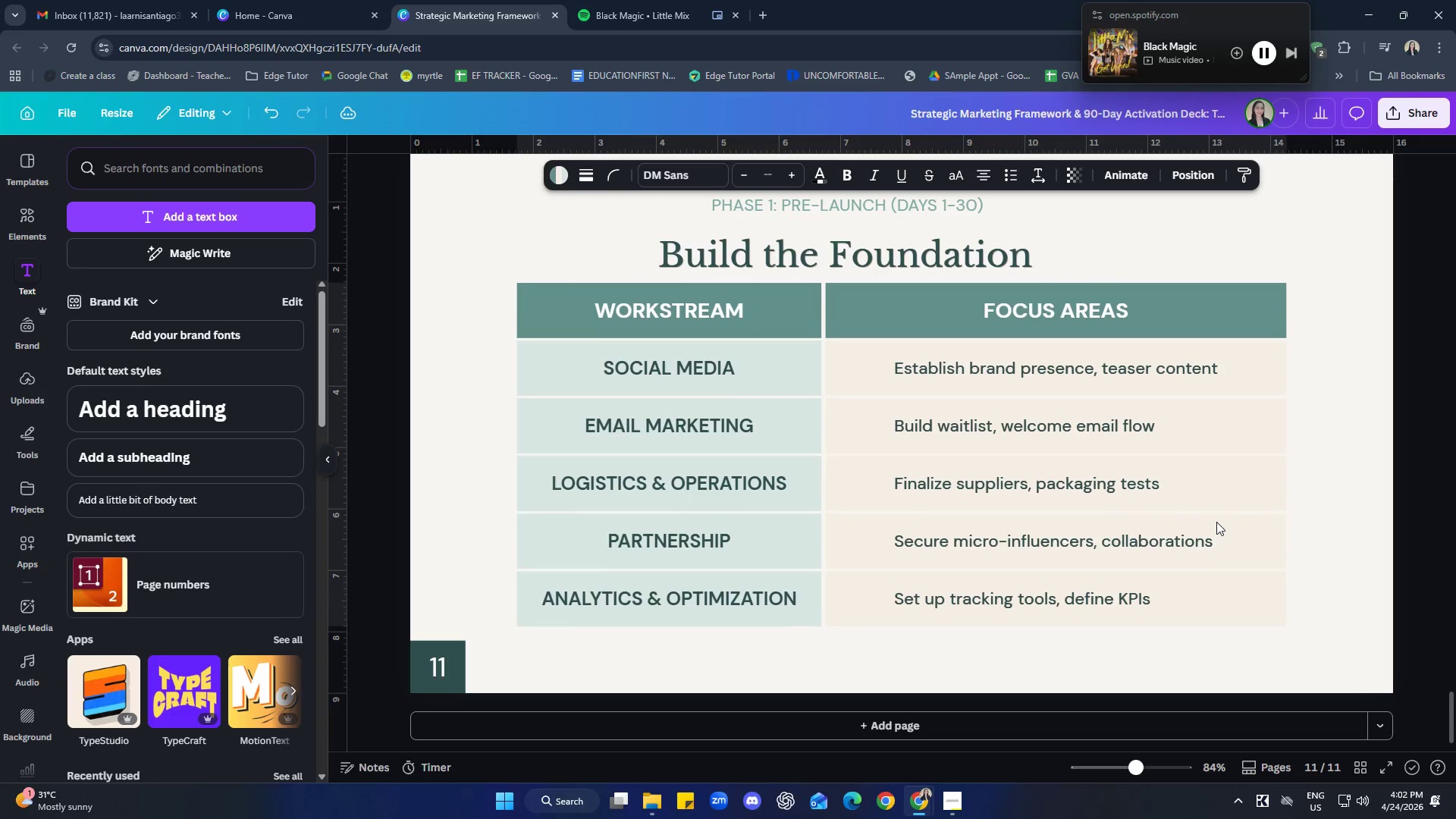 
key(ArrowDown)
 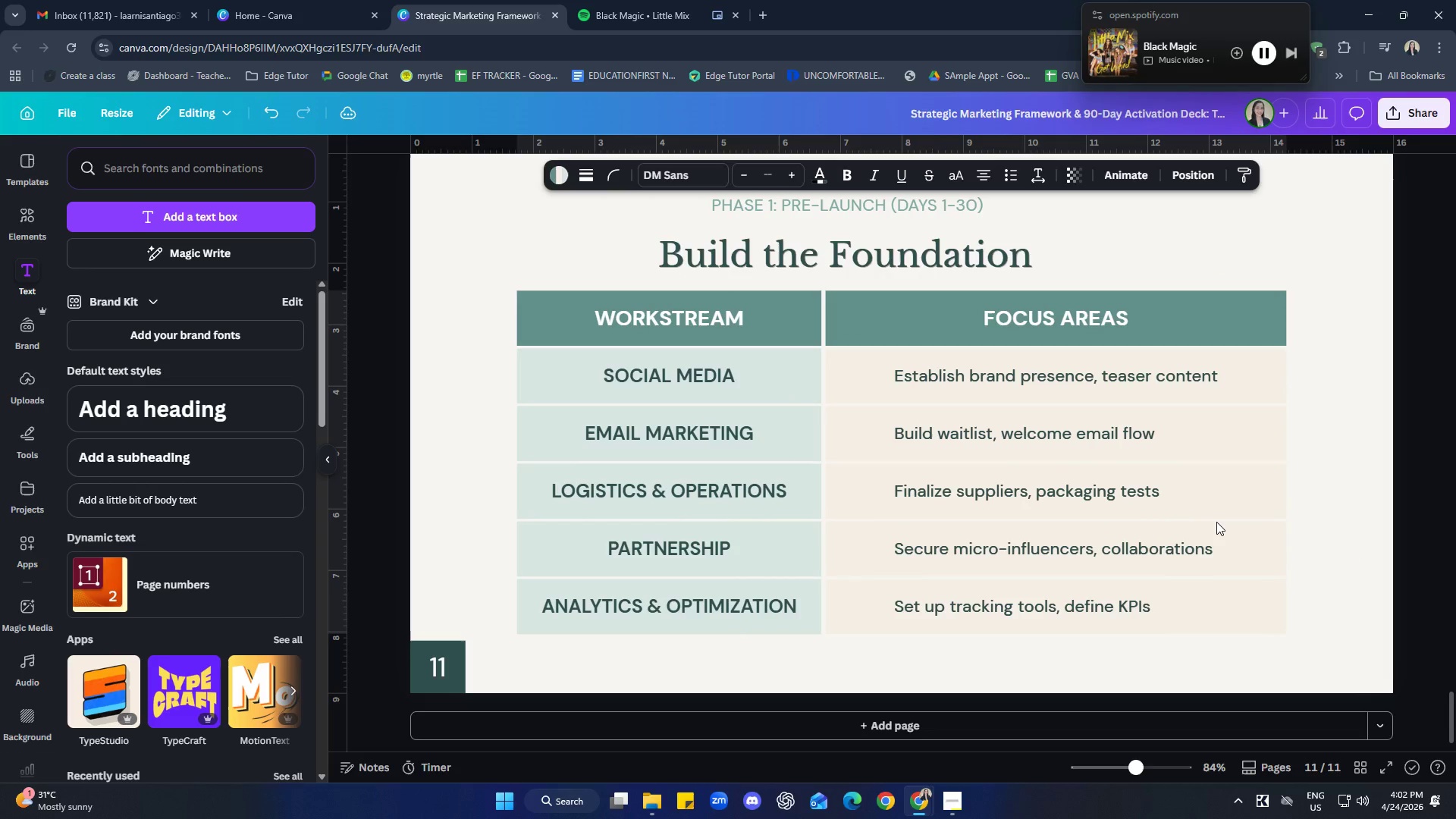 
key(ArrowDown)
 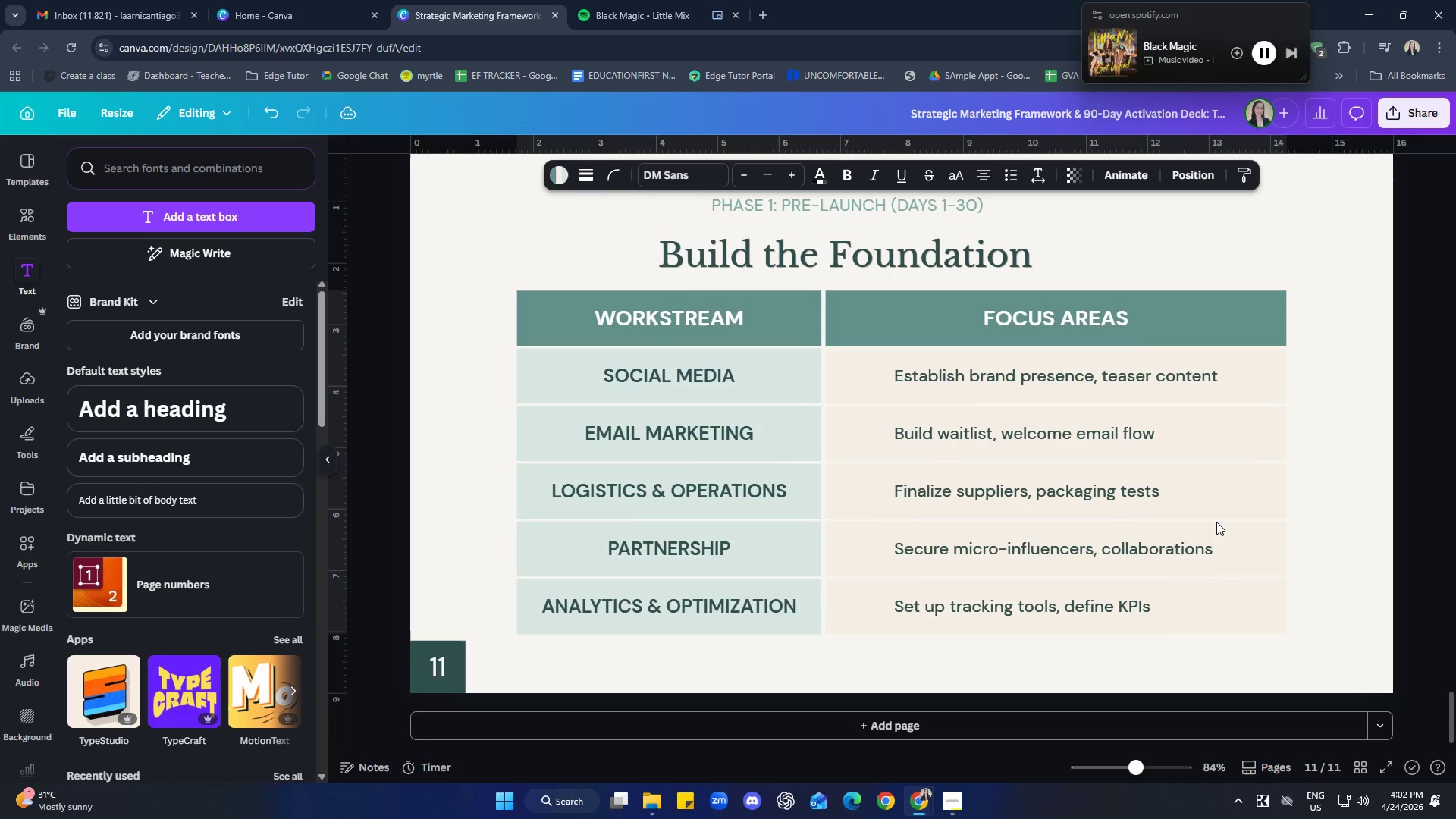 
key(ArrowUp)
 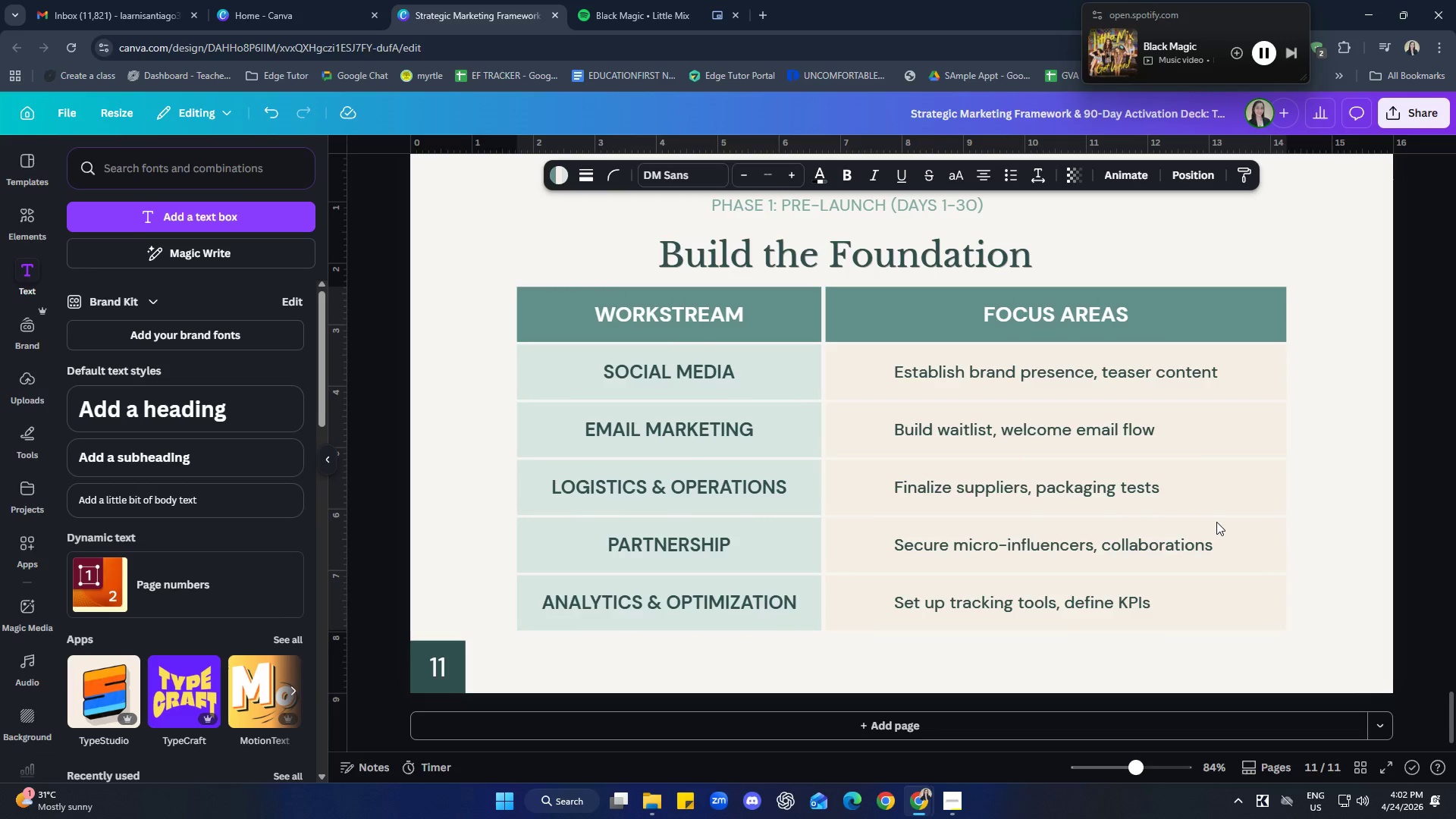 
key(ArrowDown)
 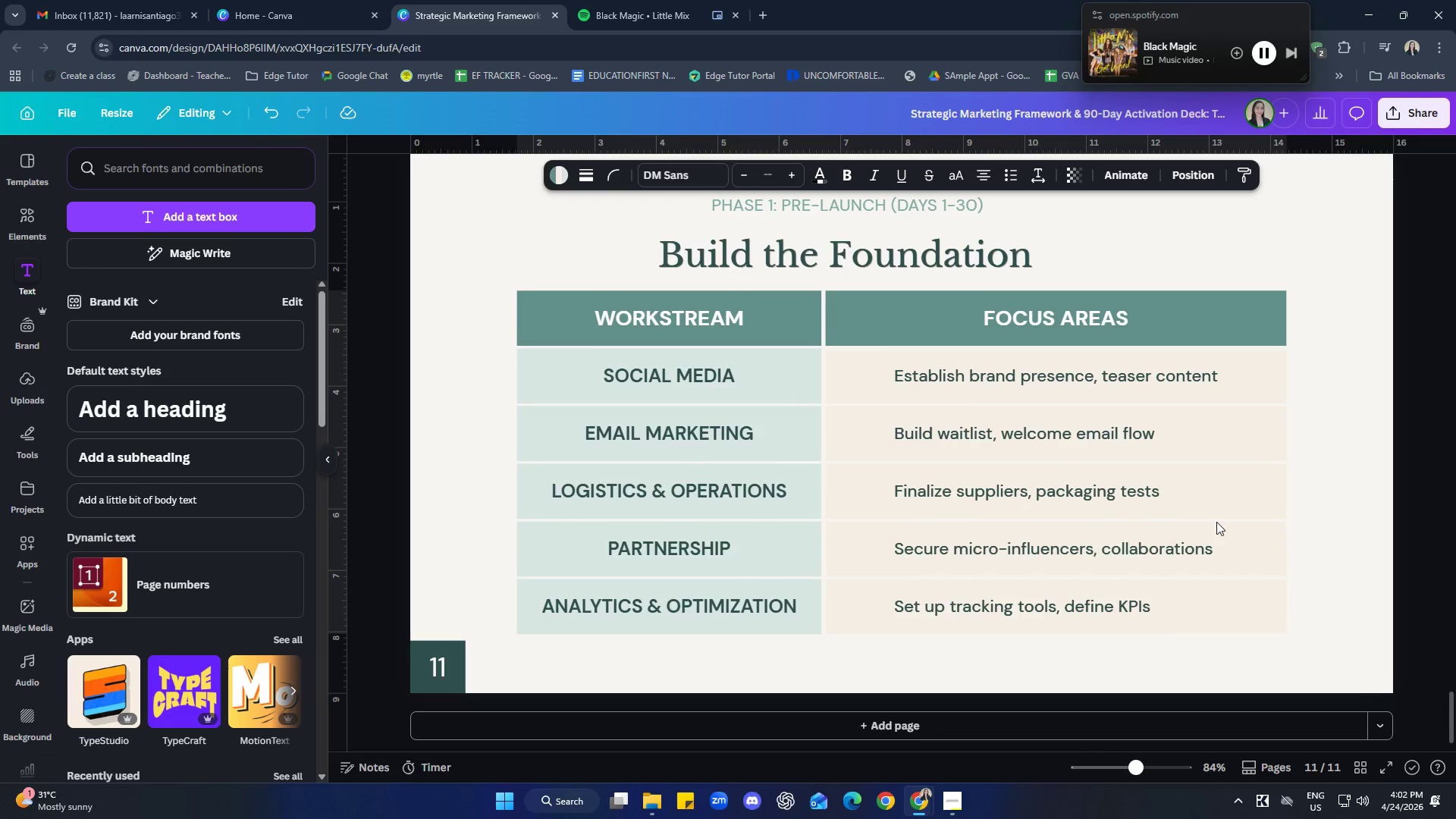 
key(ArrowDown)
 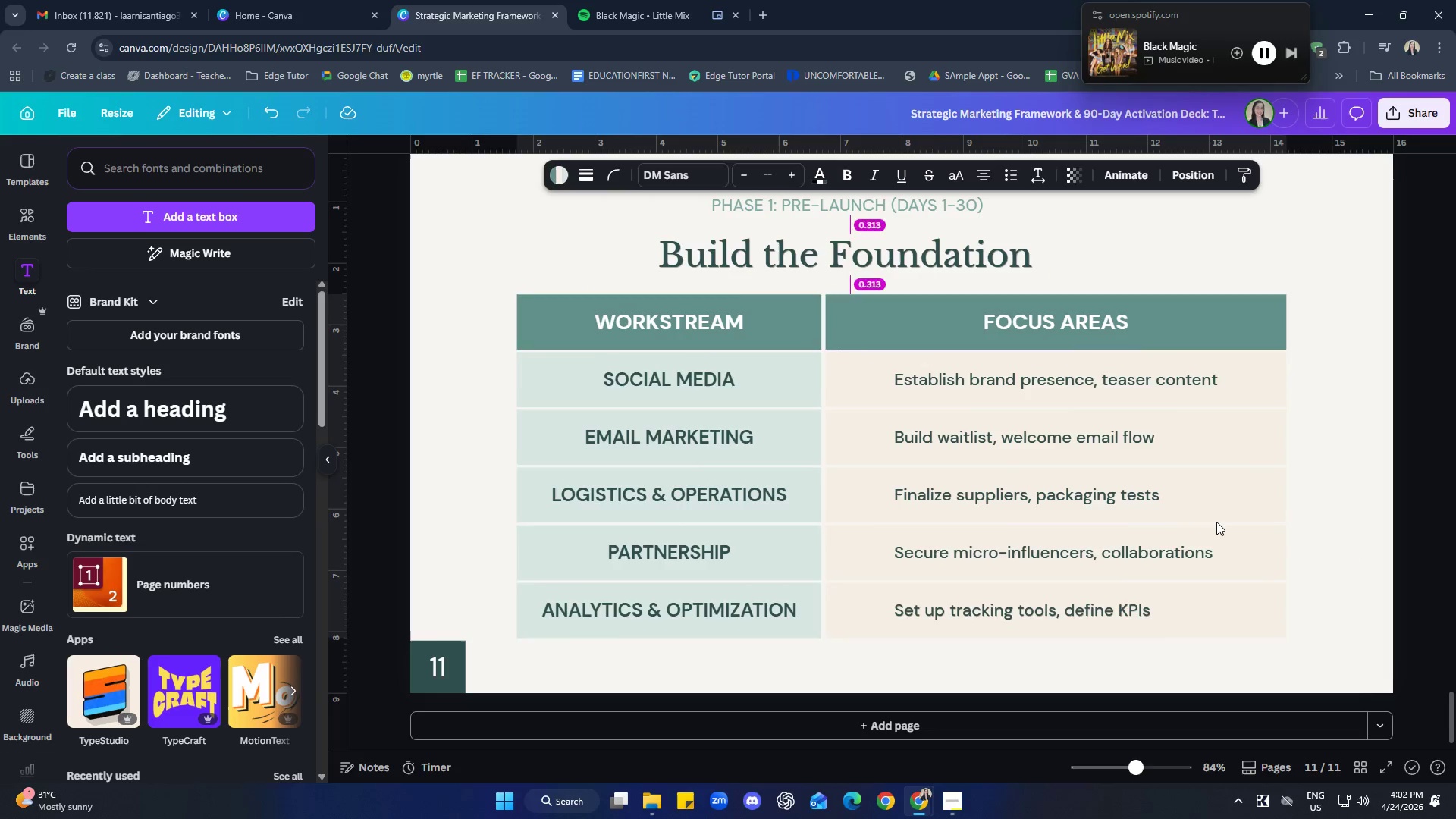 
key(ArrowDown)
 